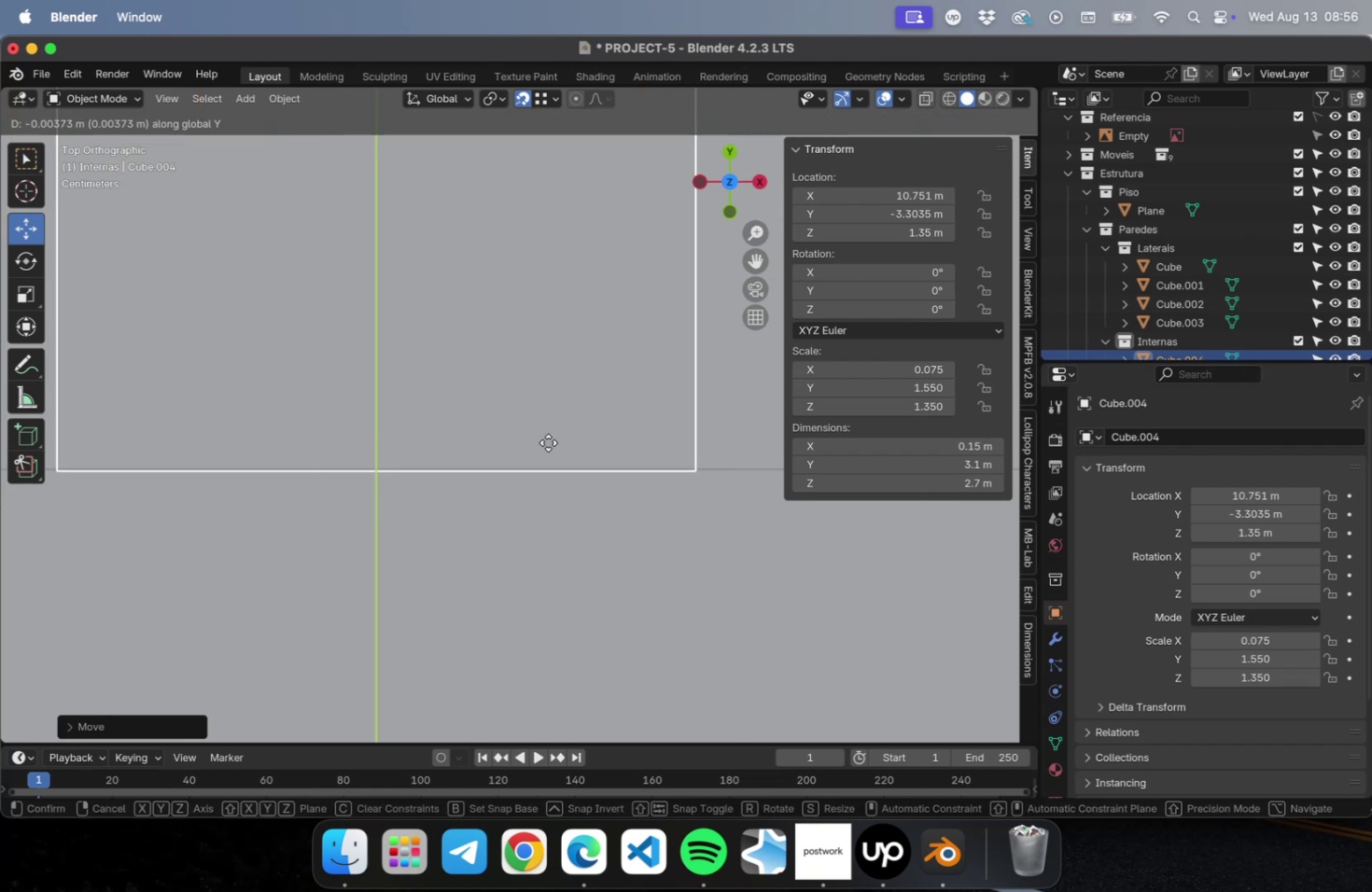 
left_click([548, 442])
 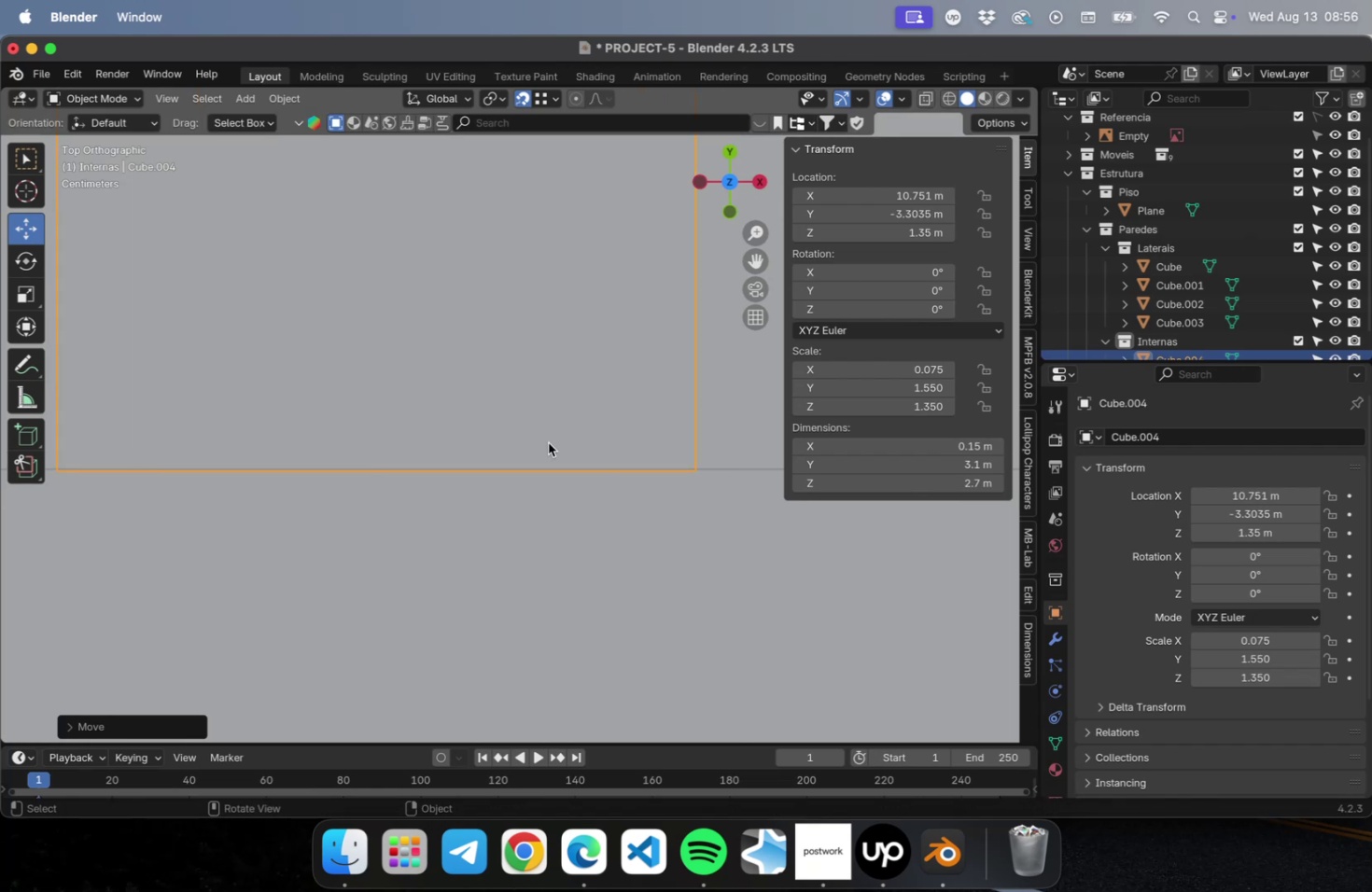 
scroll: coordinate [547, 497], scroll_direction: down, amount: 113.0
 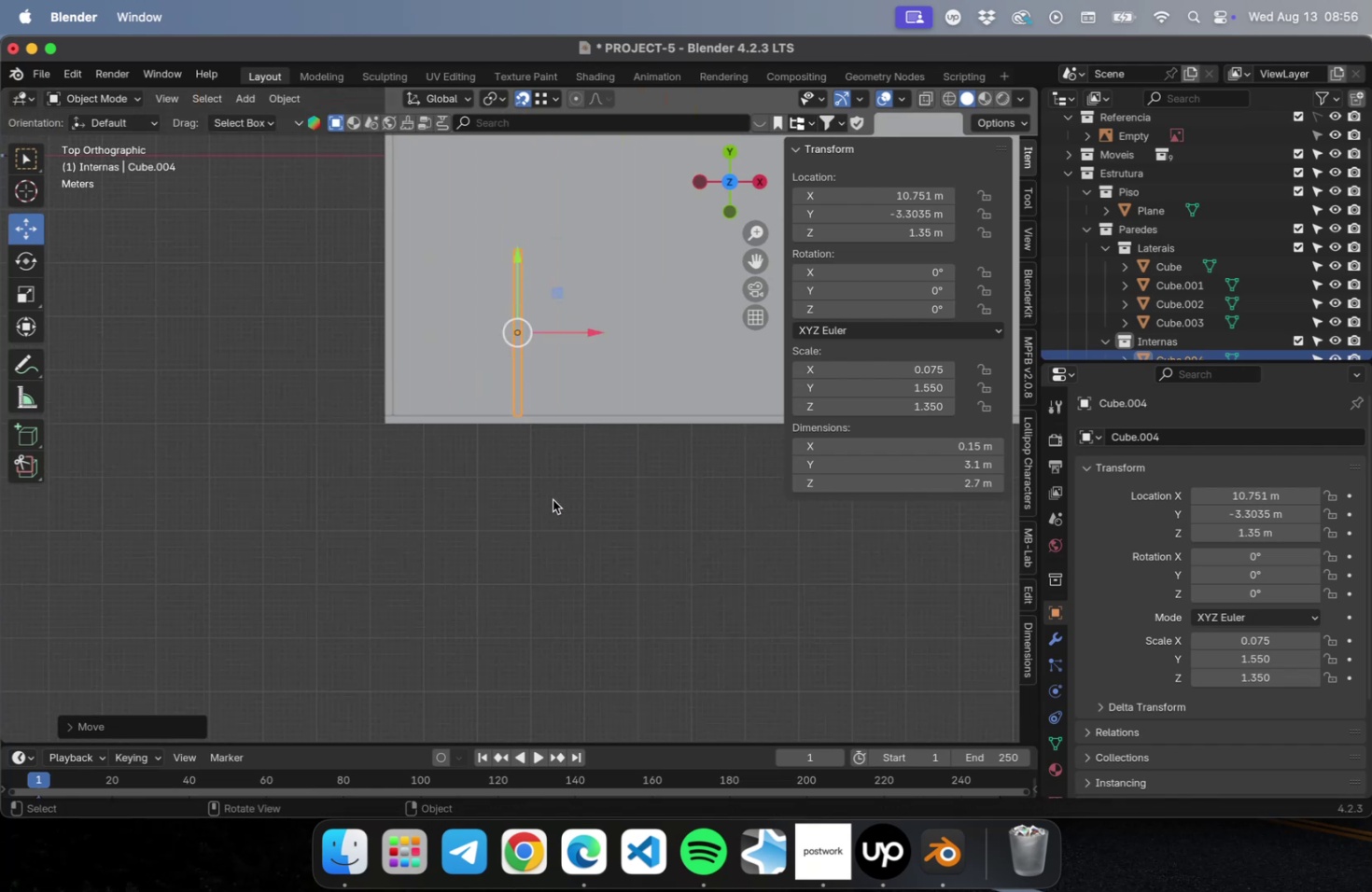 
left_click([553, 499])
 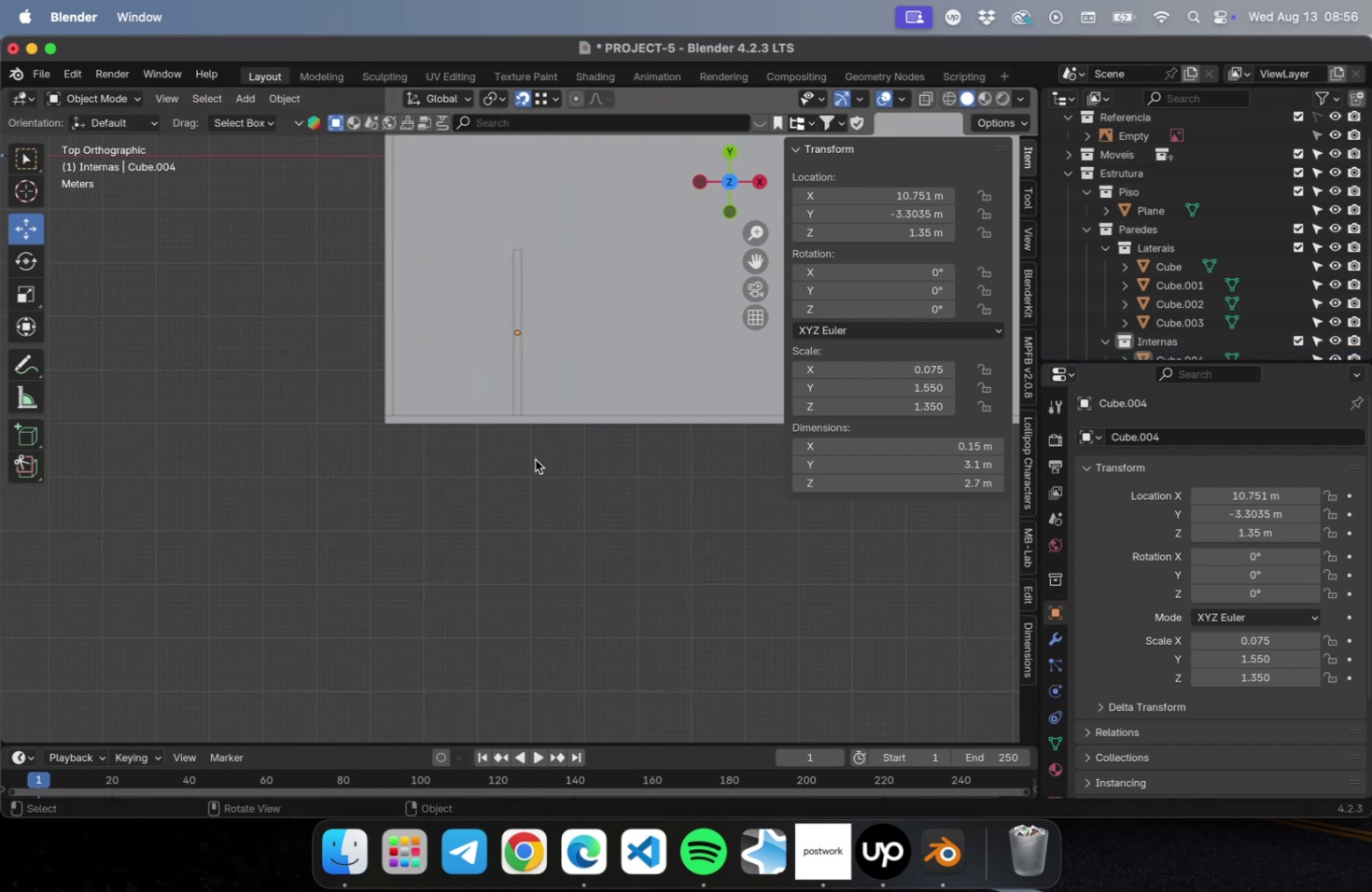 
key(Meta+CommandLeft)
 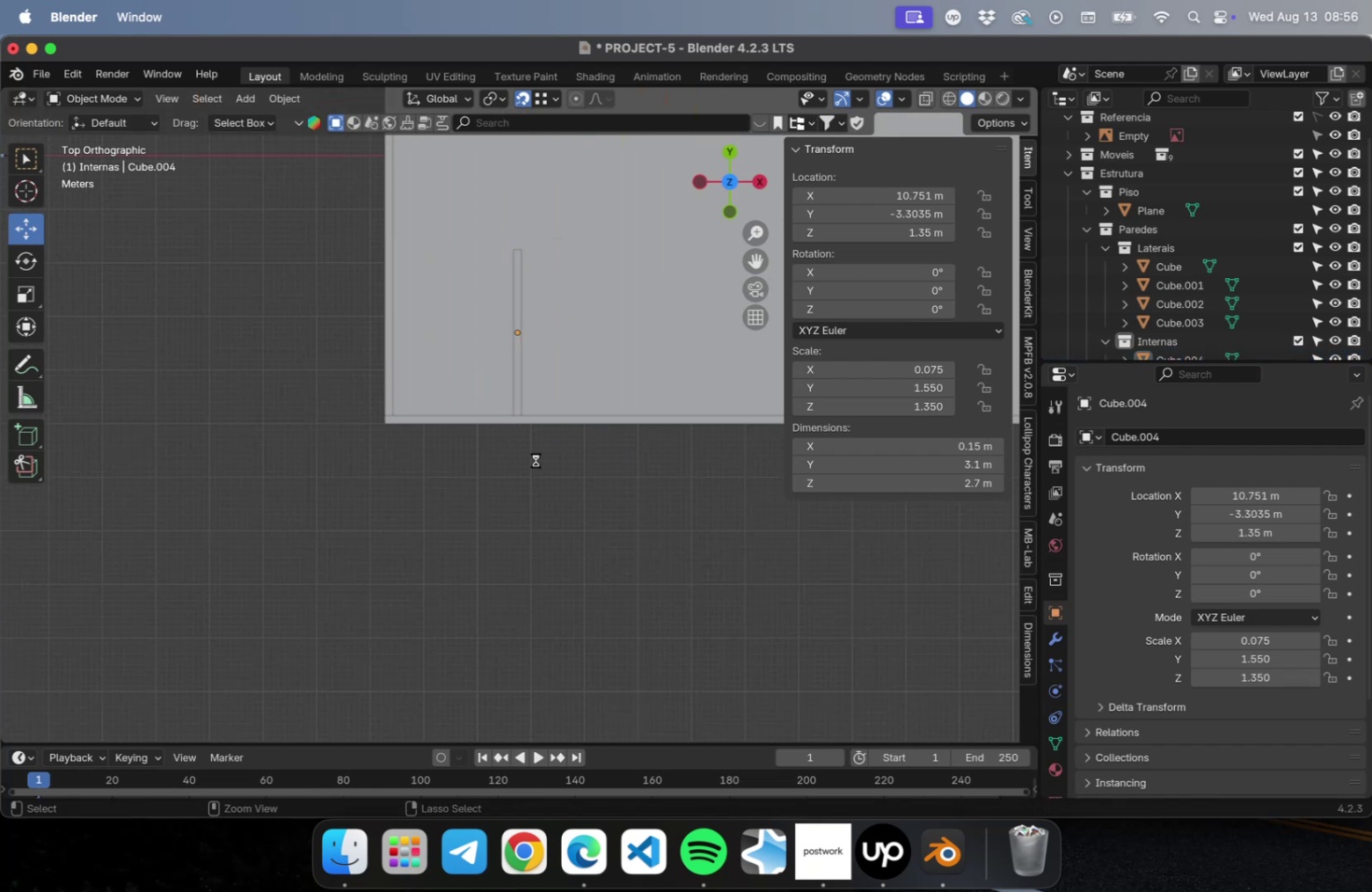 
key(Meta+S)
 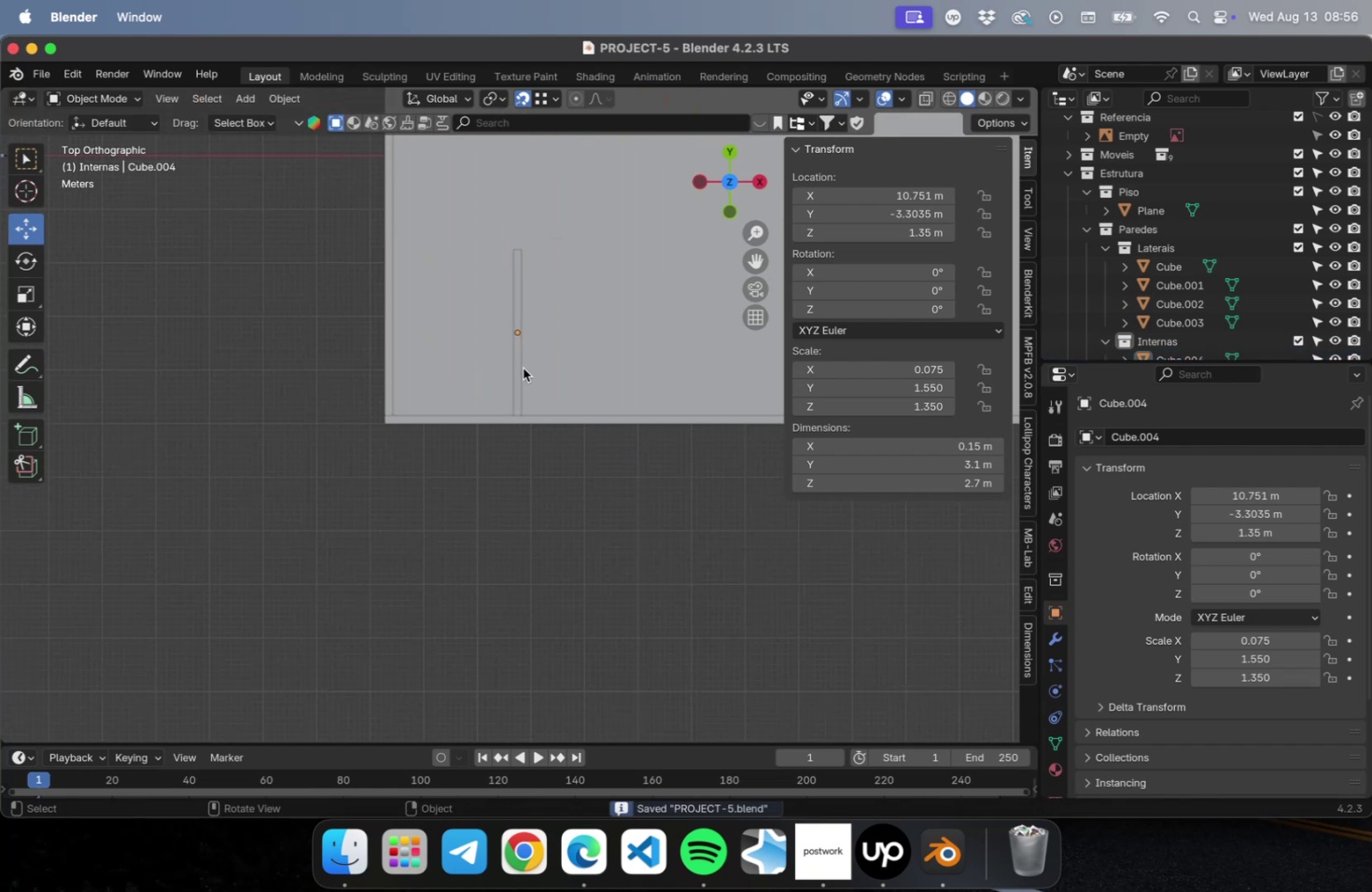 
scroll: coordinate [524, 364], scroll_direction: up, amount: 2.0
 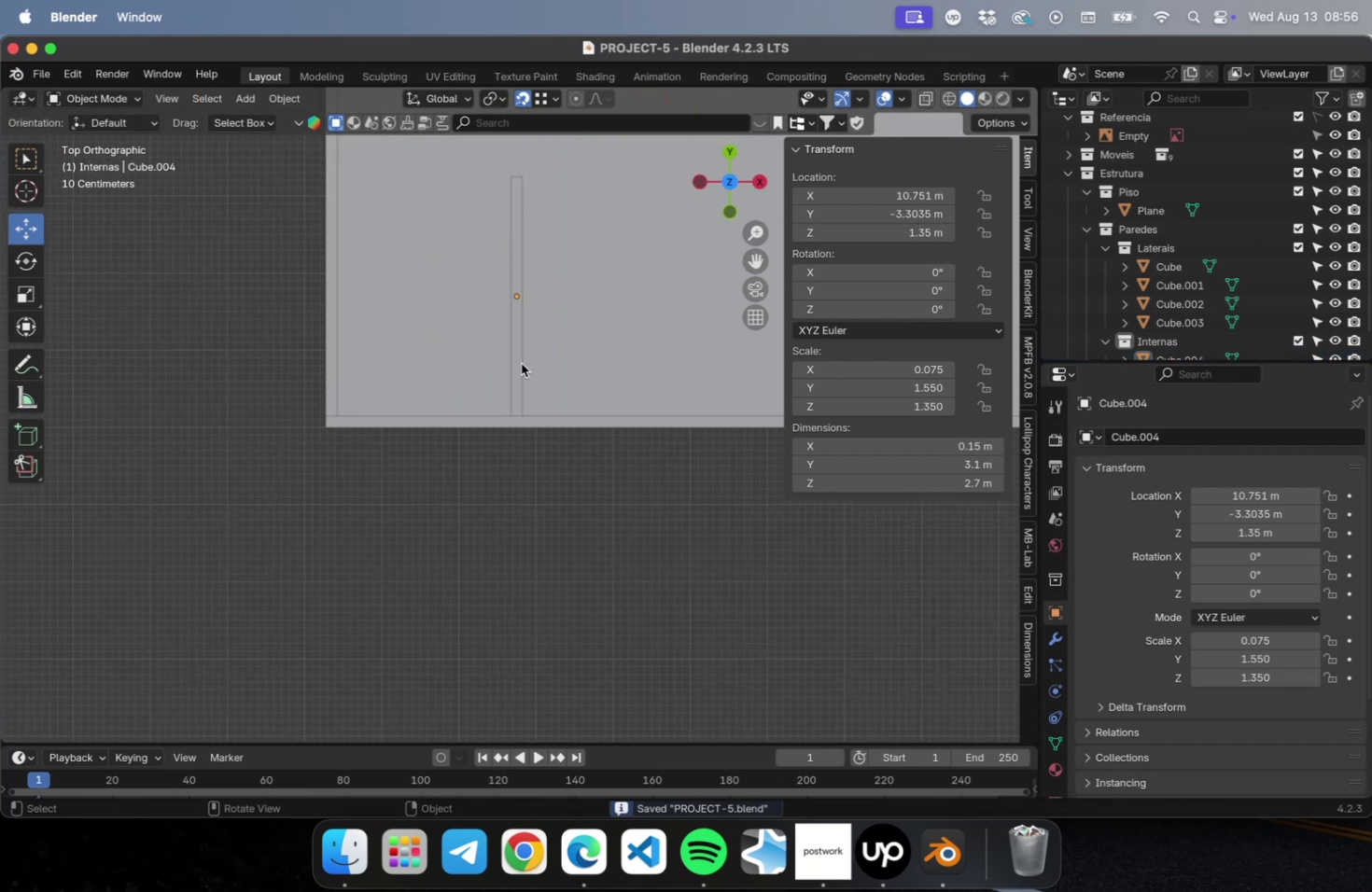 
hold_key(key=ShiftLeft, duration=0.57)
 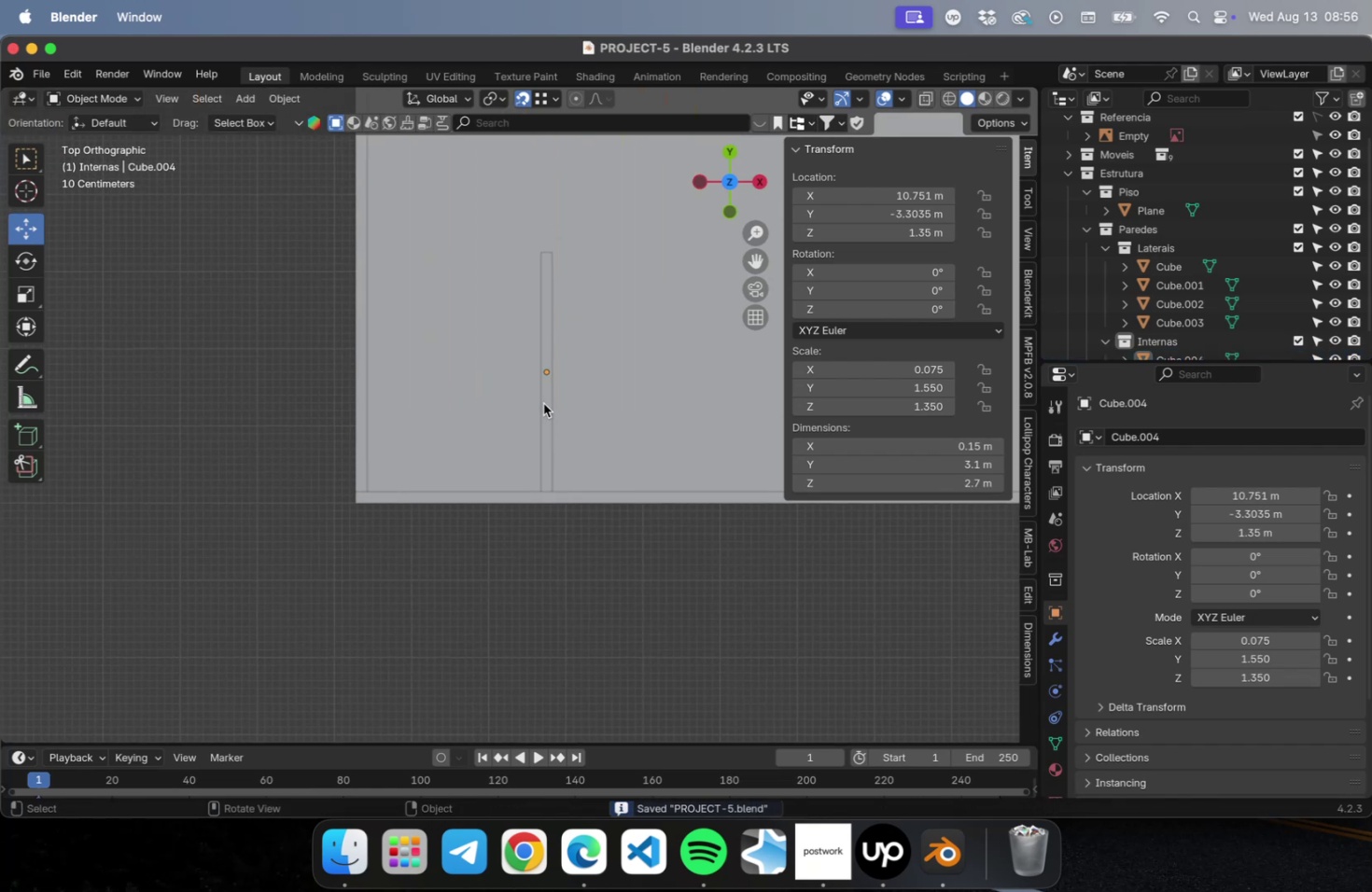 
left_click([543, 403])
 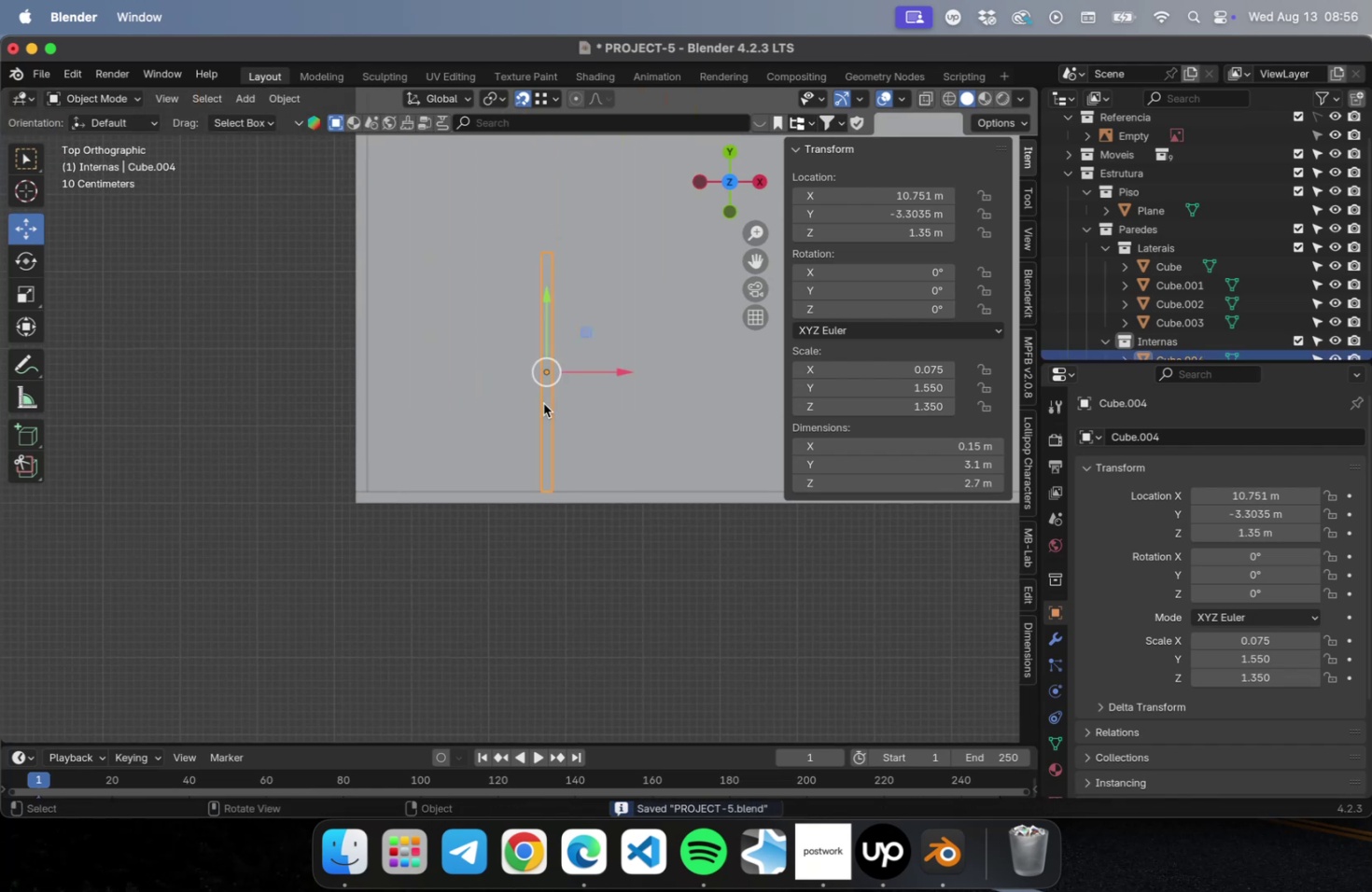 
type(Dyx)
 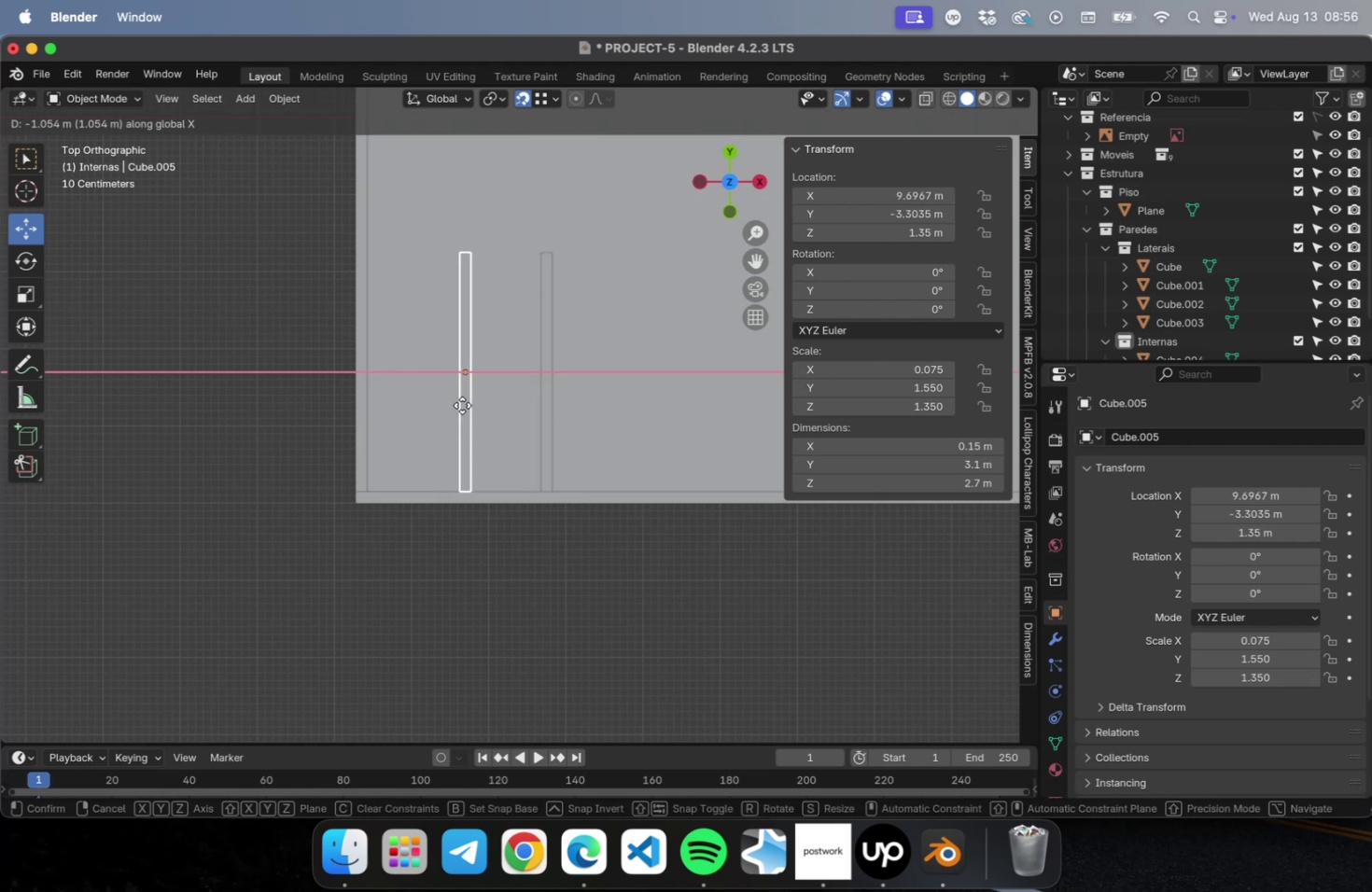 
left_click([462, 405])
 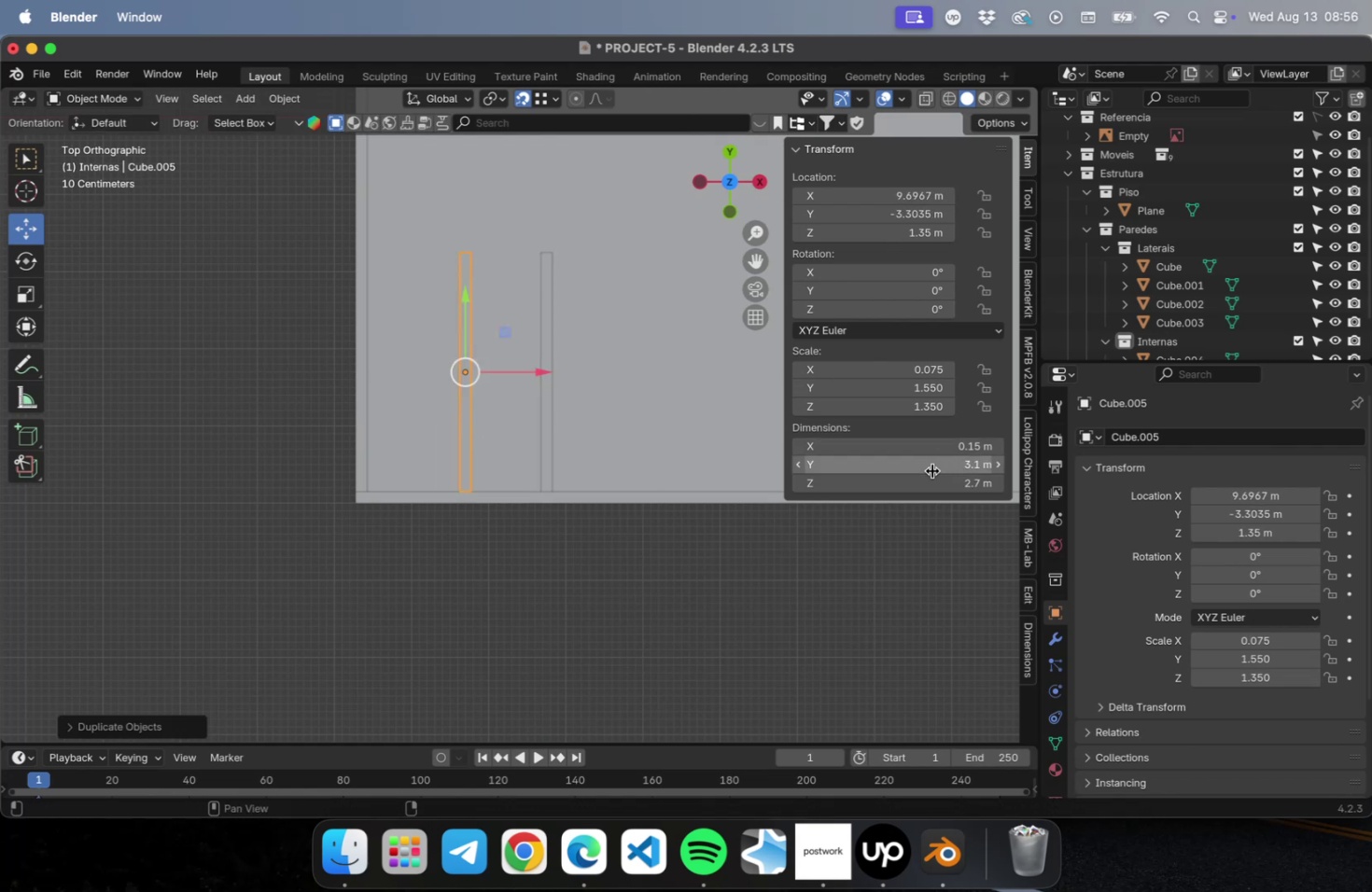 
left_click([926, 450])
 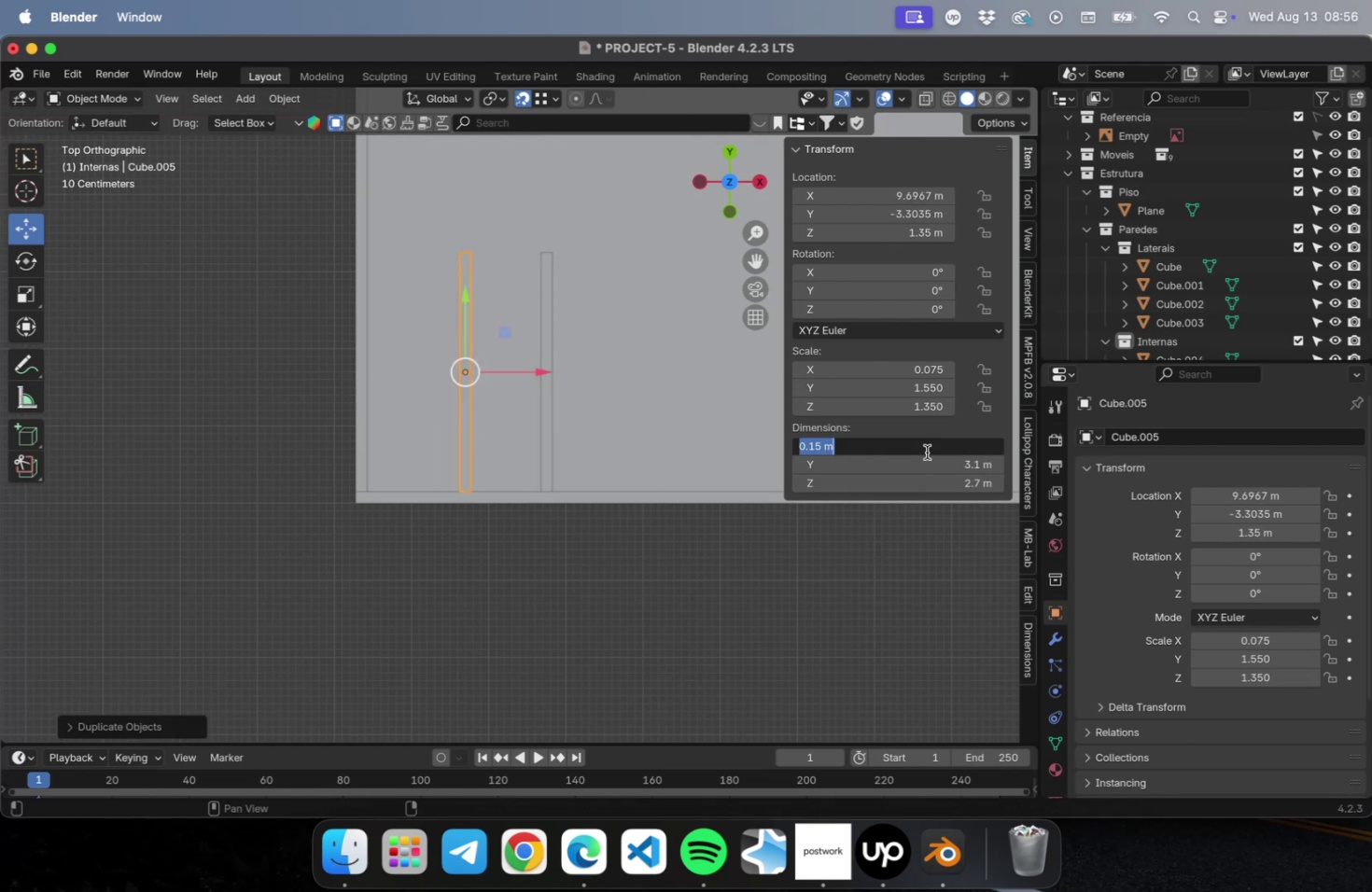 
key(2)
 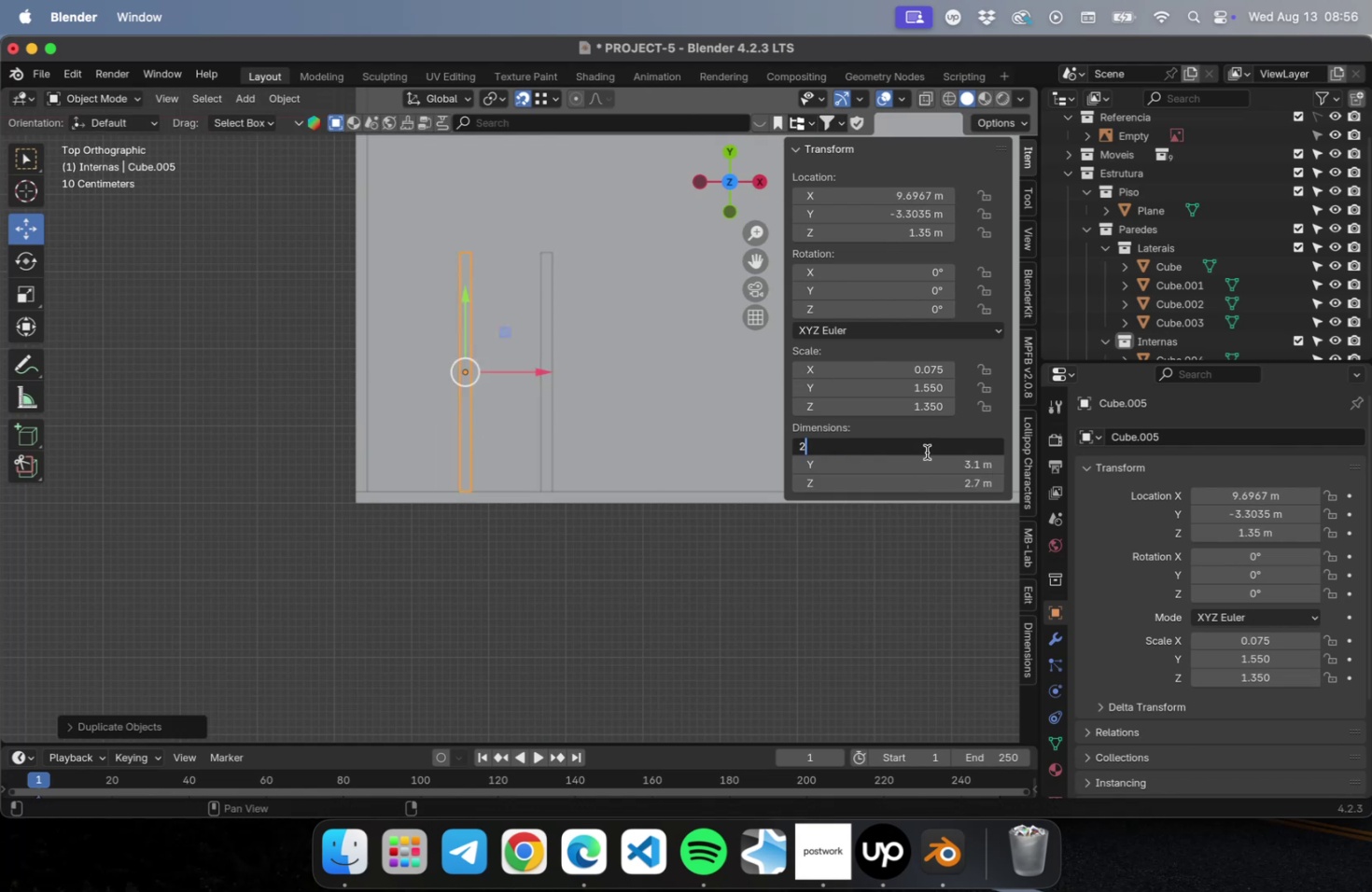 
key(Period)
 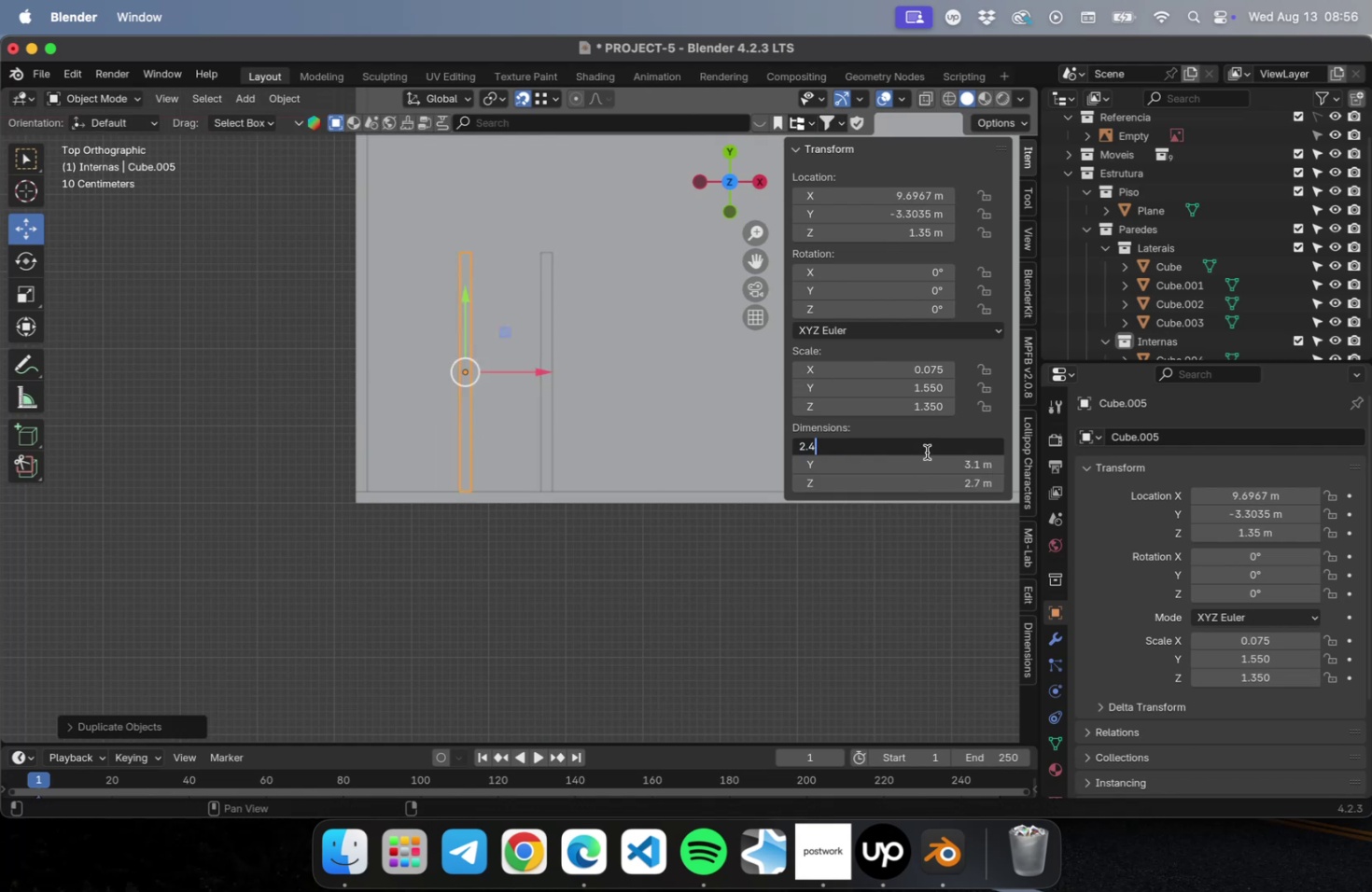 
key(4)
 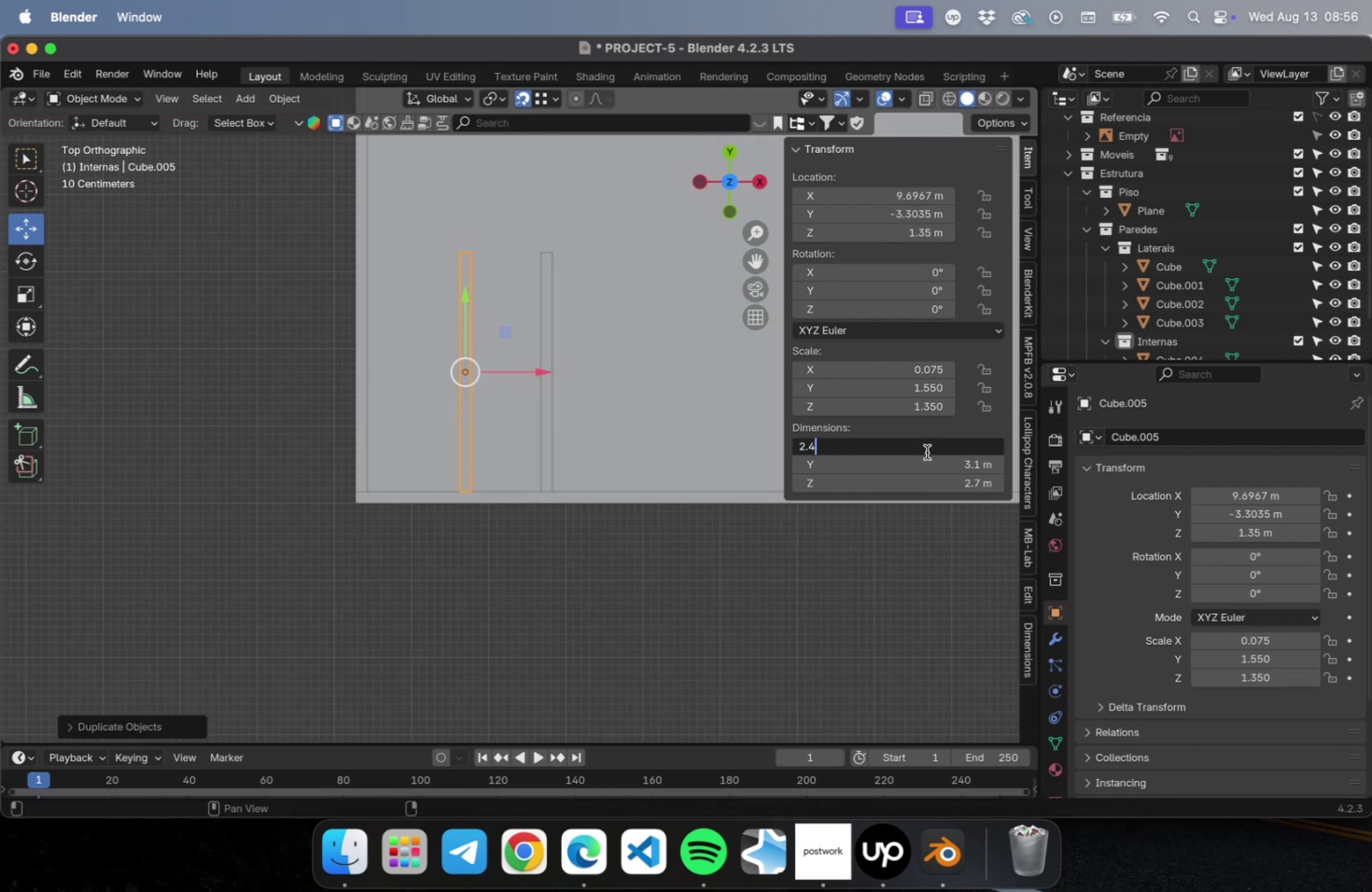 
key(Enter)
 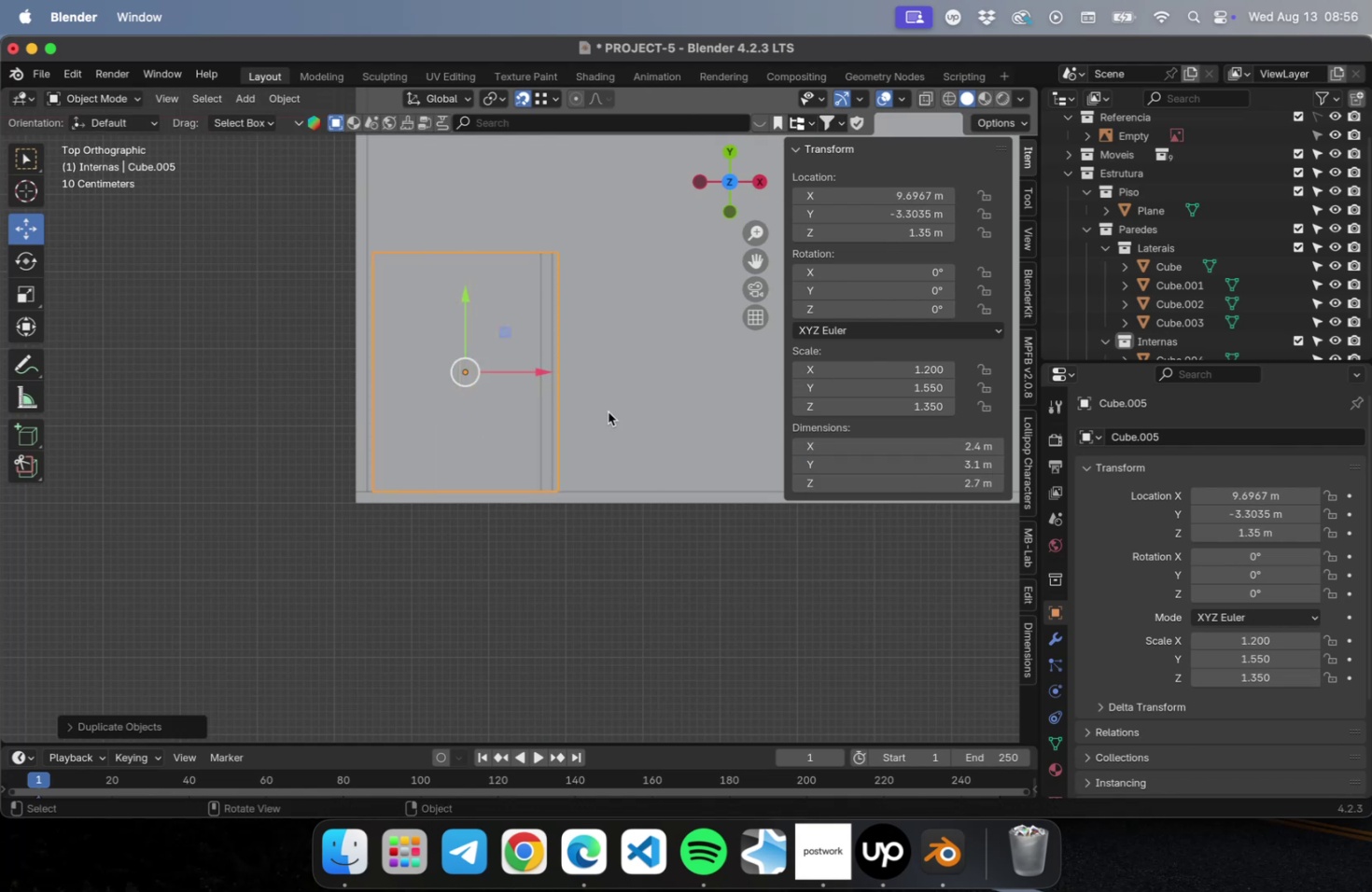 
scroll: coordinate [509, 406], scroll_direction: up, amount: 8.0
 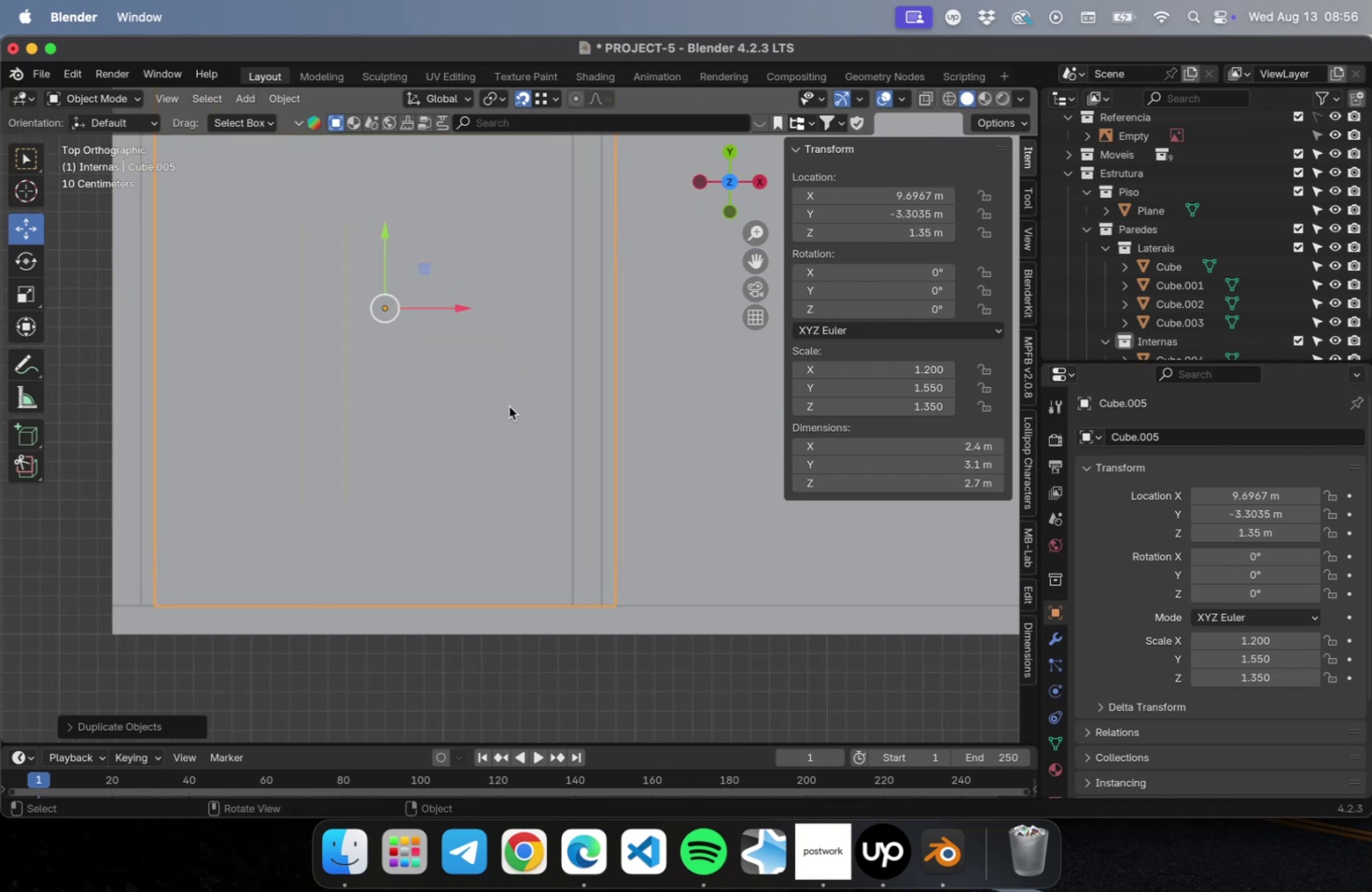 
key(Shift+ShiftLeft)
 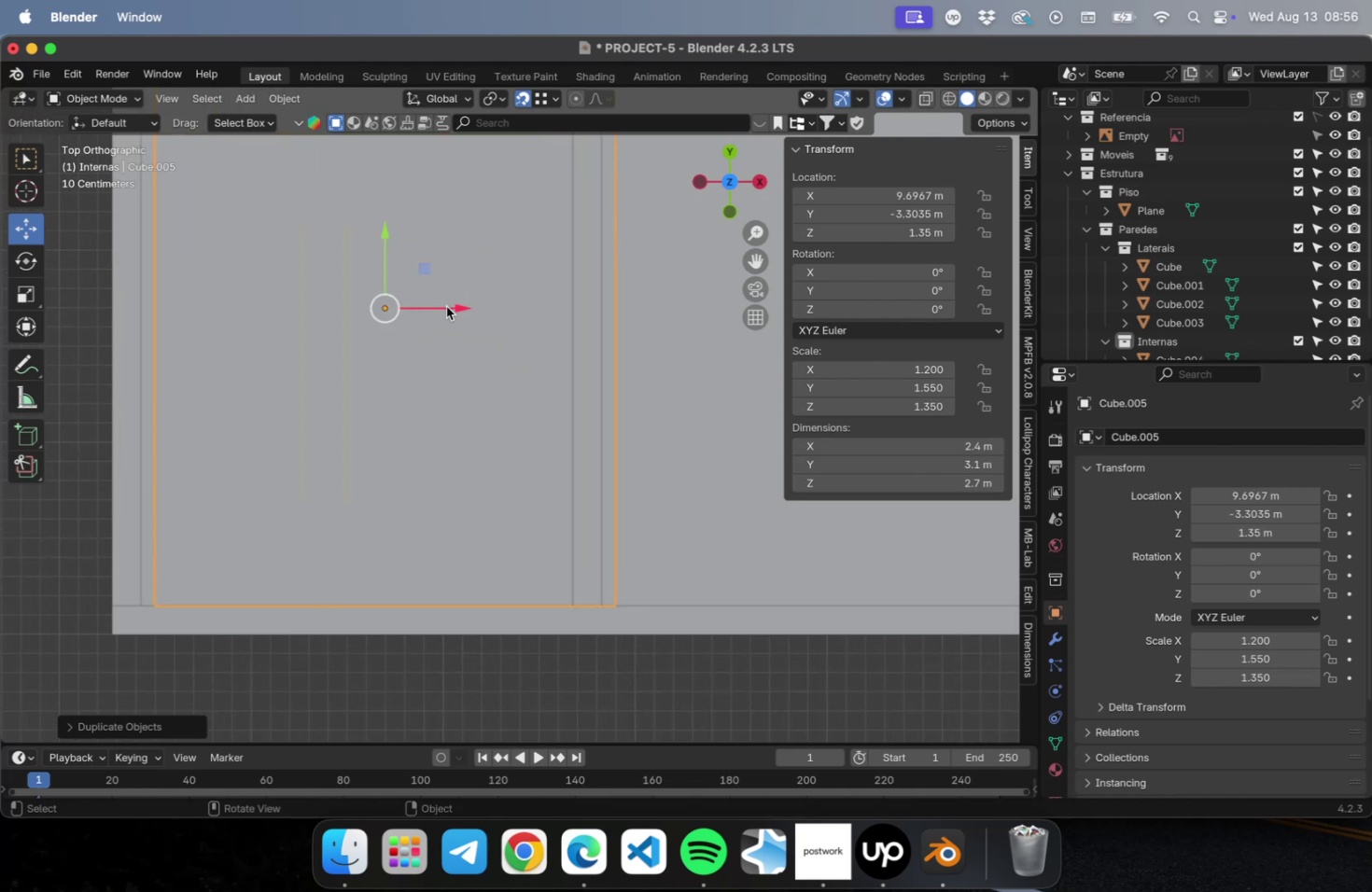 
left_click_drag(start_coordinate=[454, 308], to_coordinate=[438, 313])
 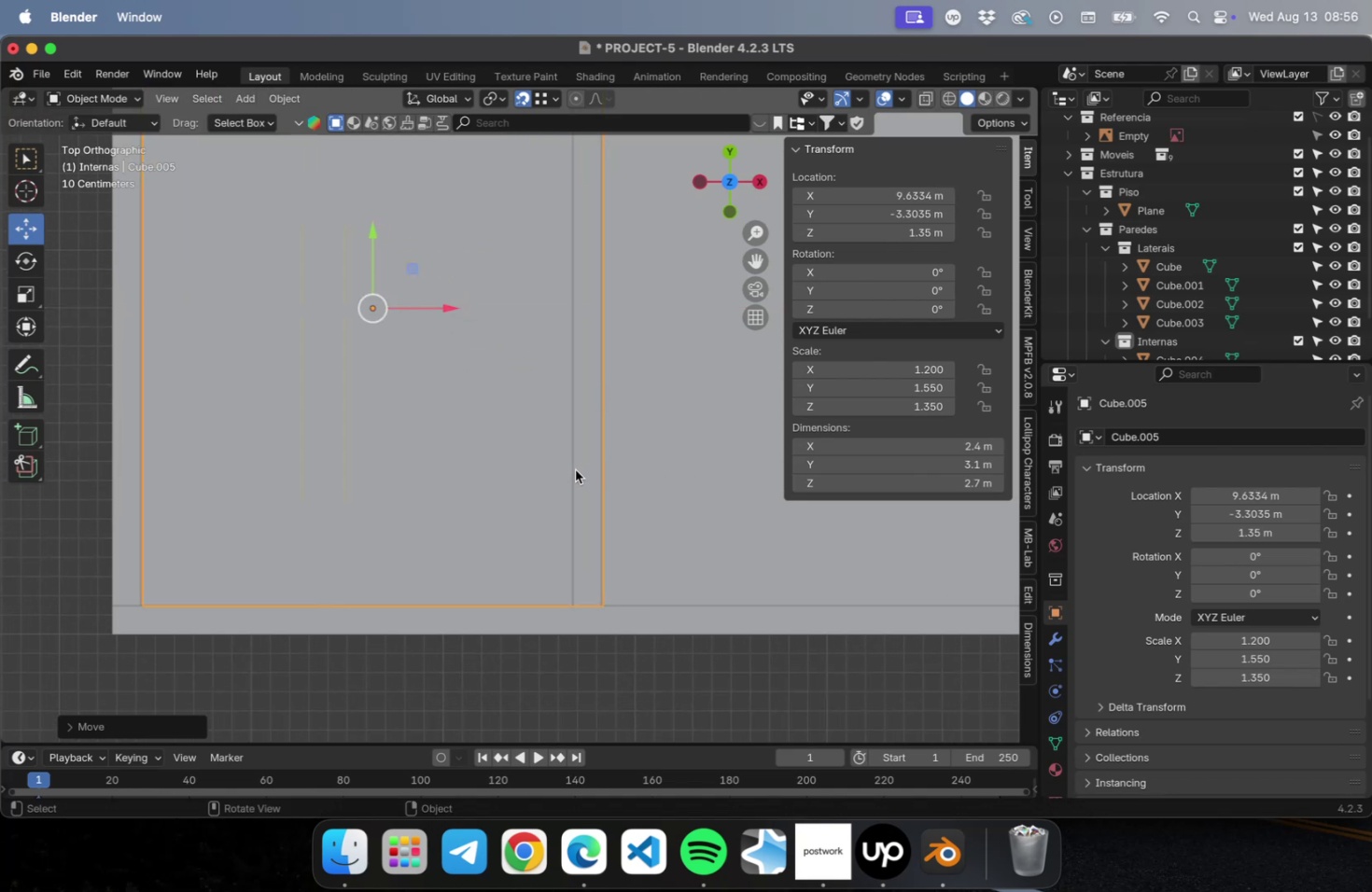 
left_click([572, 469])
 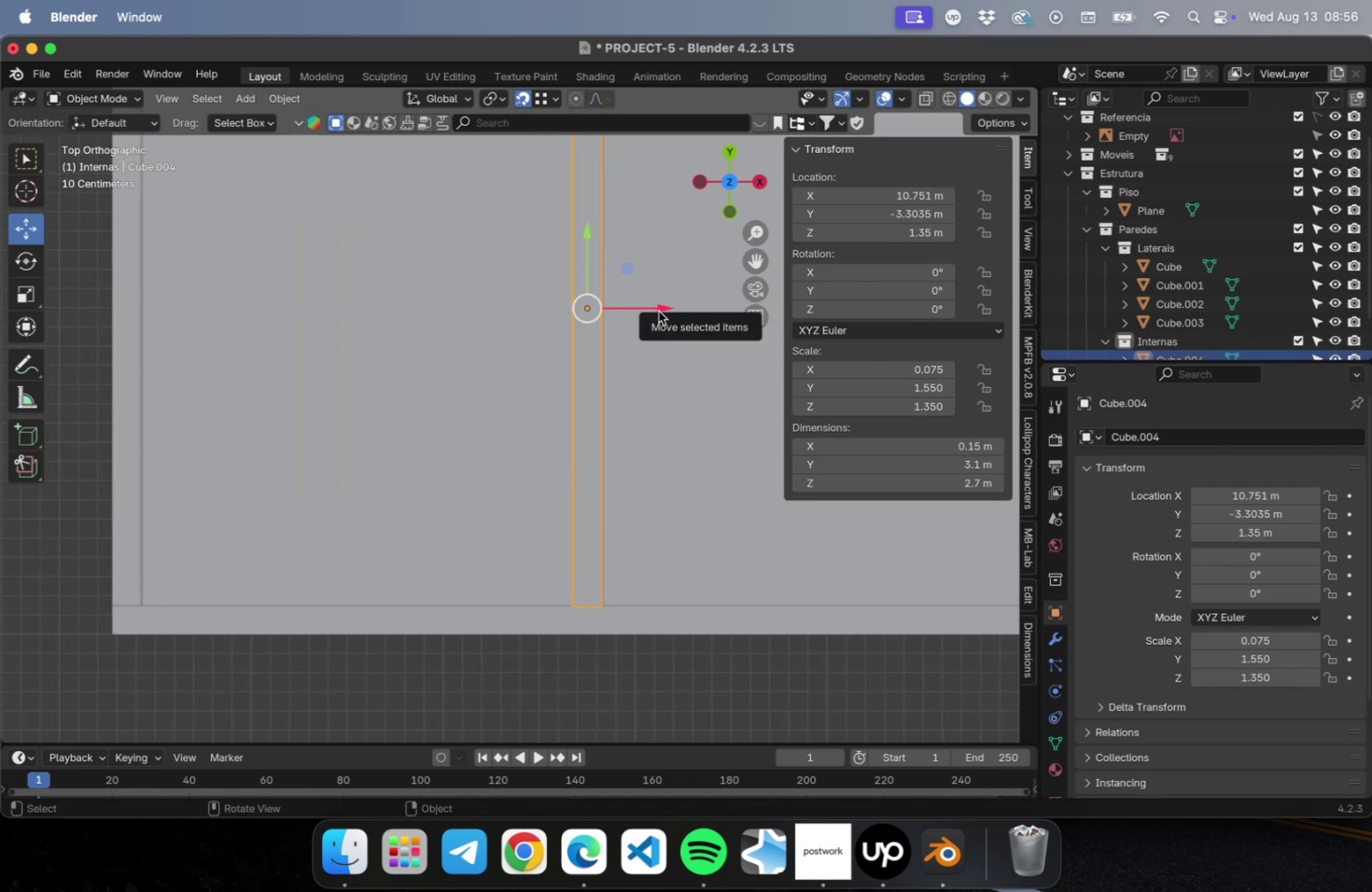 
left_click_drag(start_coordinate=[658, 311], to_coordinate=[677, 310])
 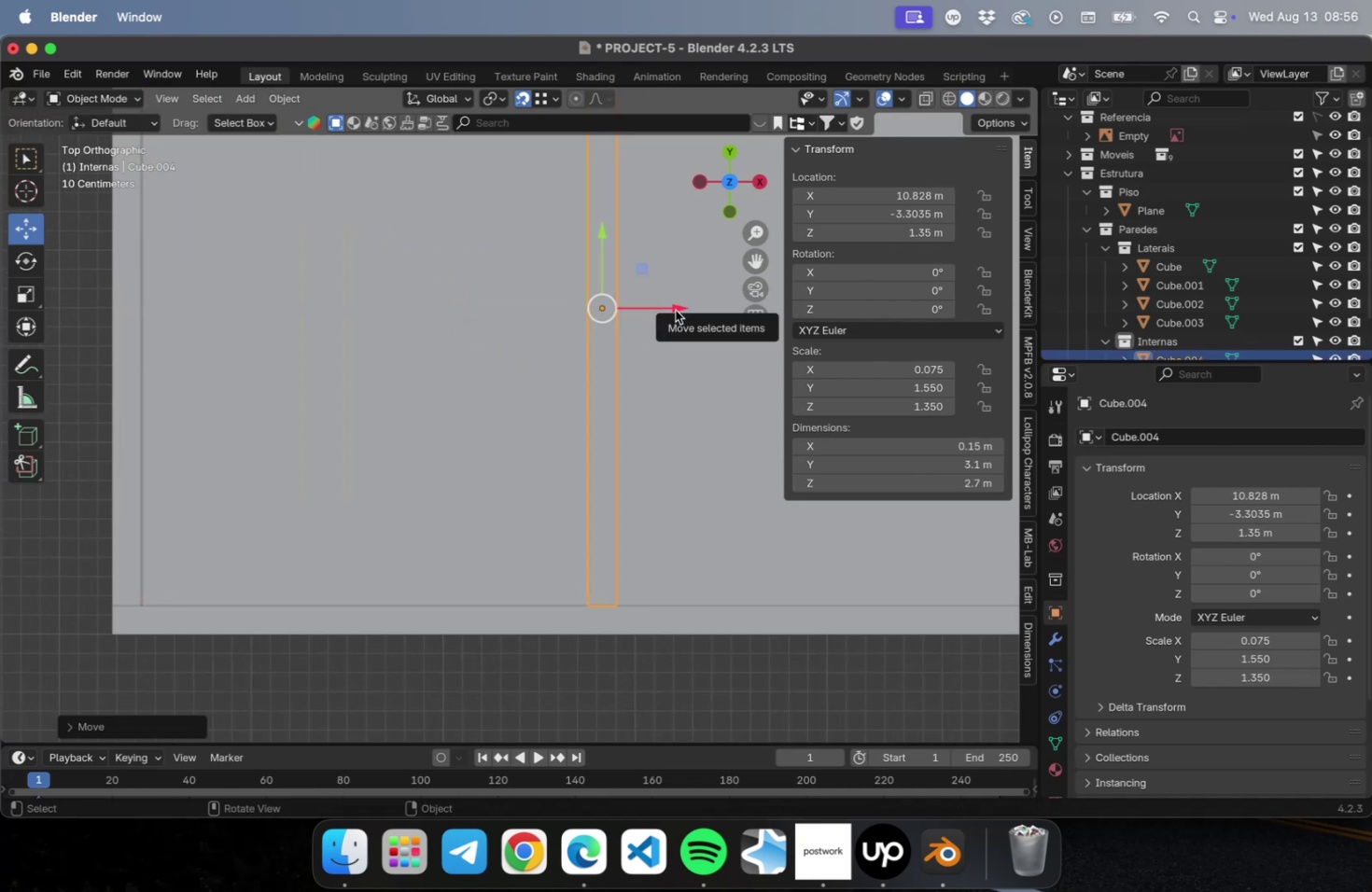 
left_click_drag(start_coordinate=[675, 308], to_coordinate=[750, 306])
 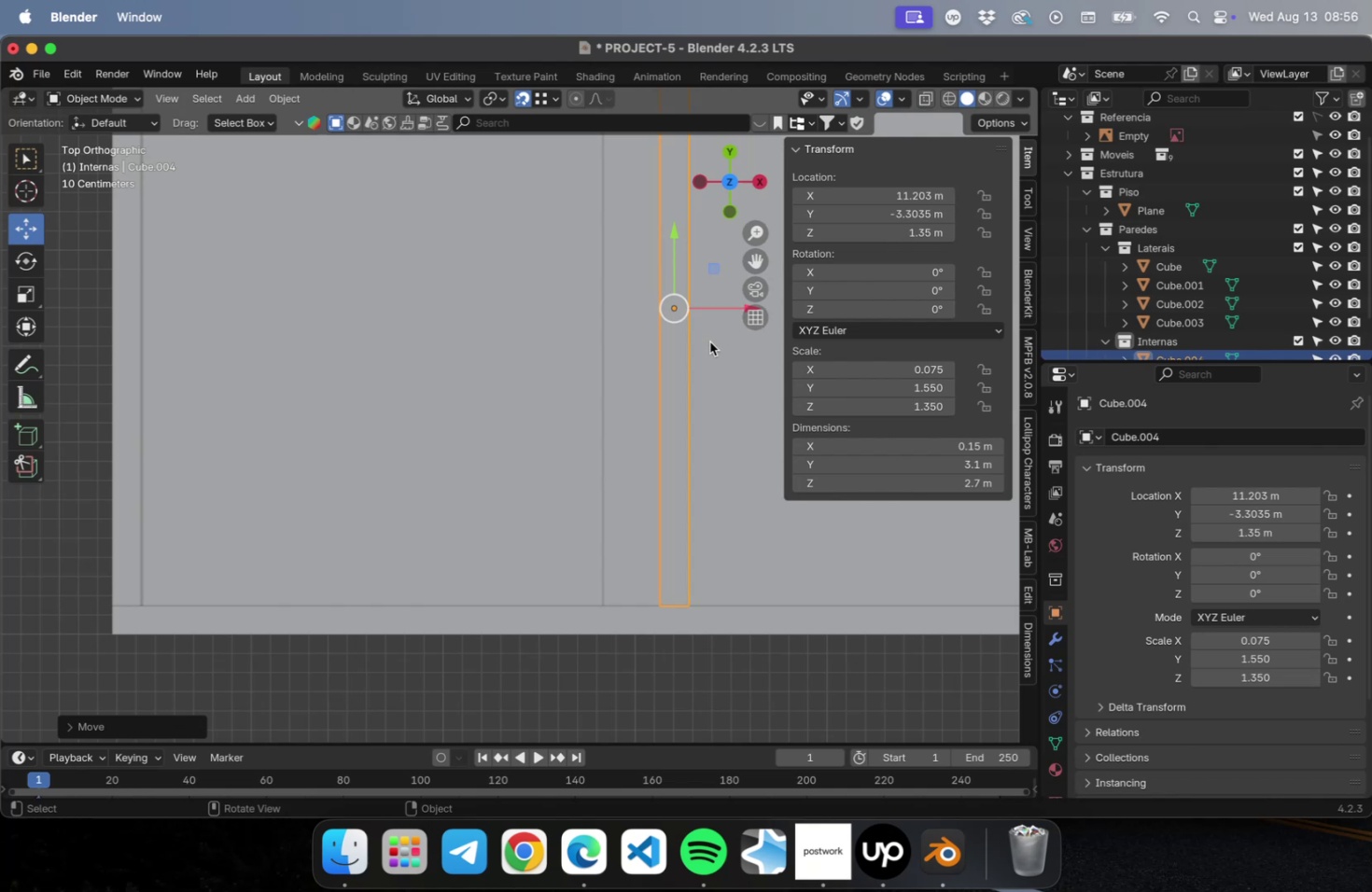 
wait(7.62)
 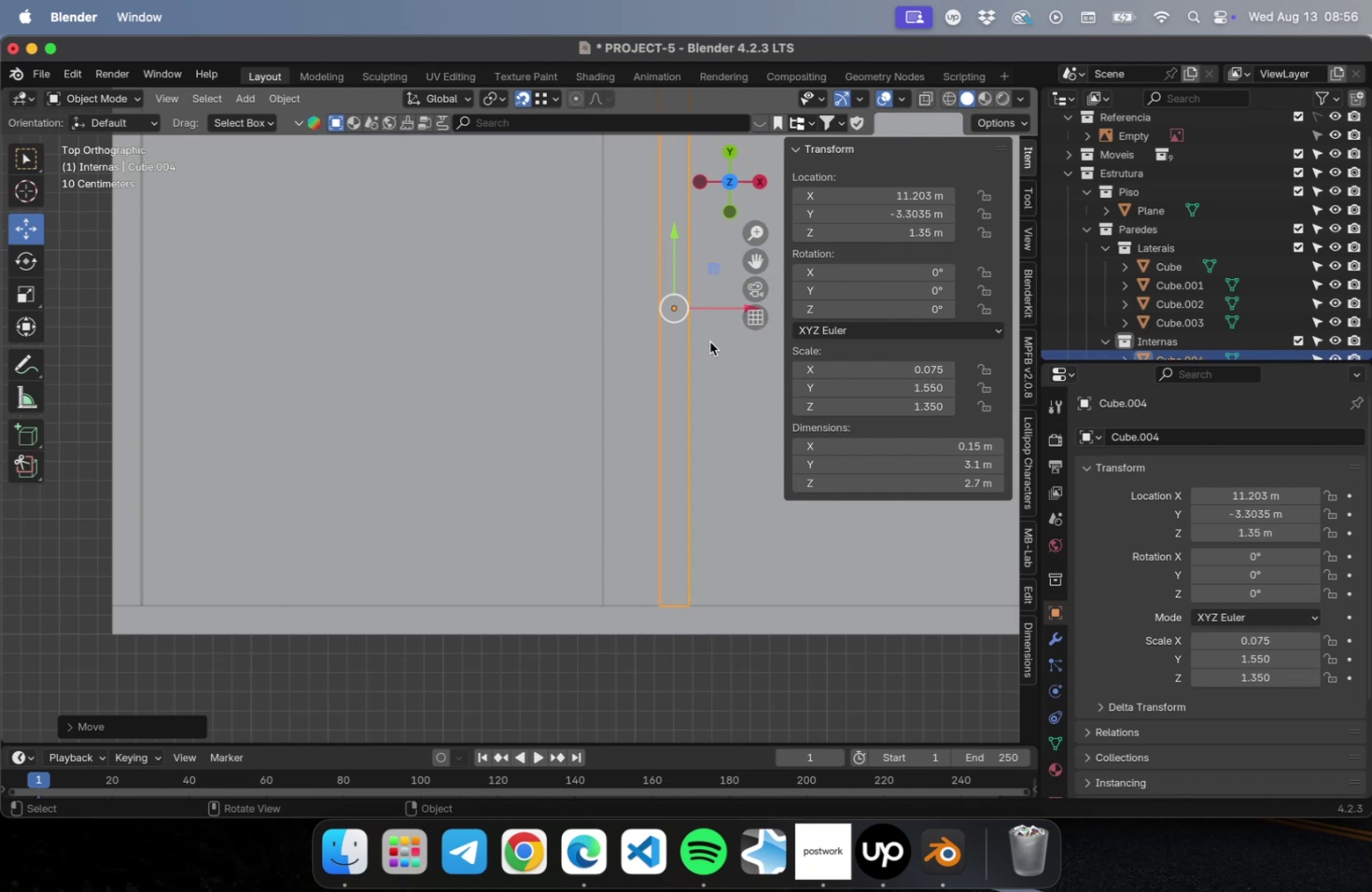 
scroll: coordinate [678, 356], scroll_direction: down, amount: 2.0
 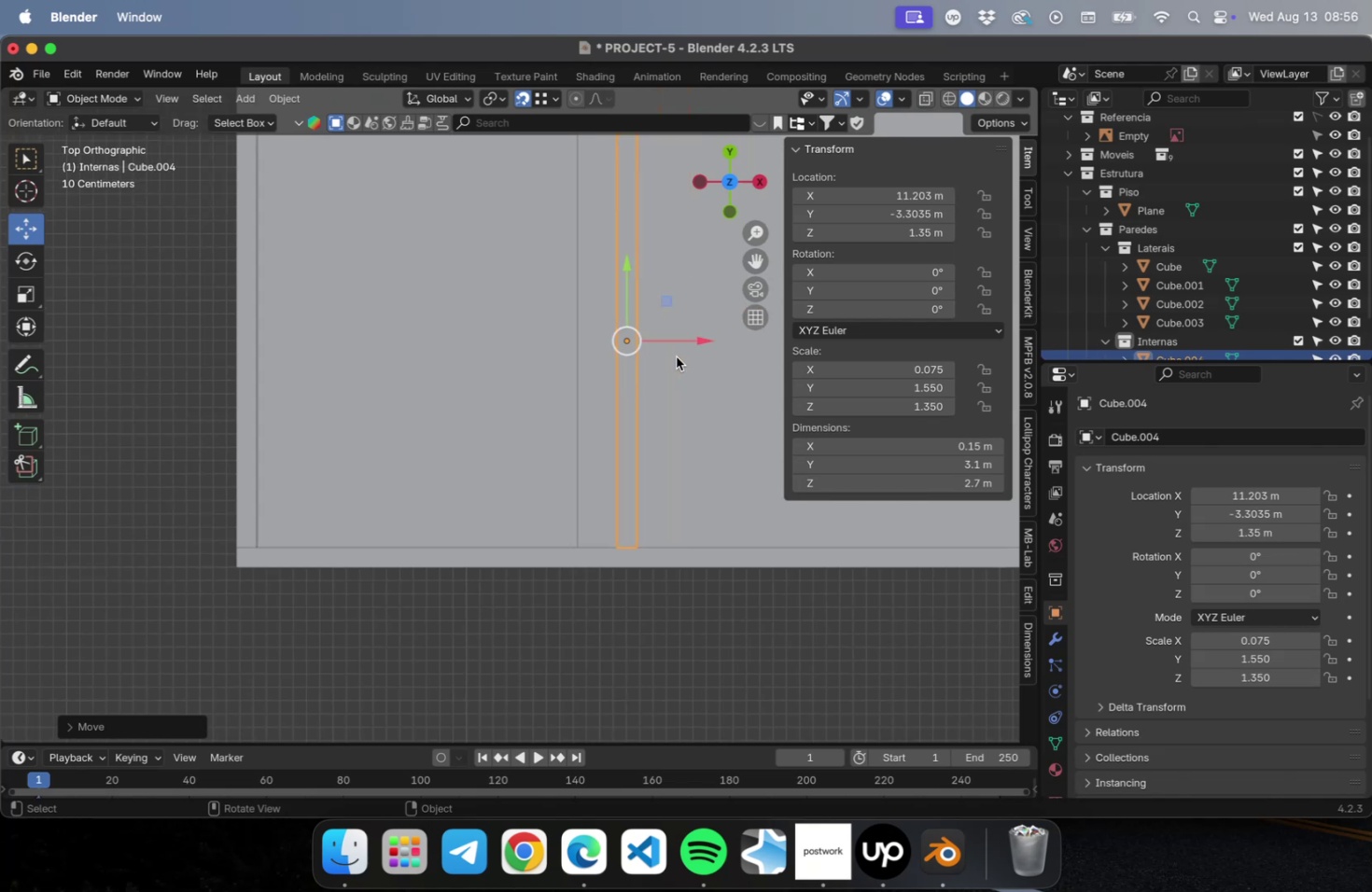 
hold_key(key=ShiftLeft, duration=0.62)
 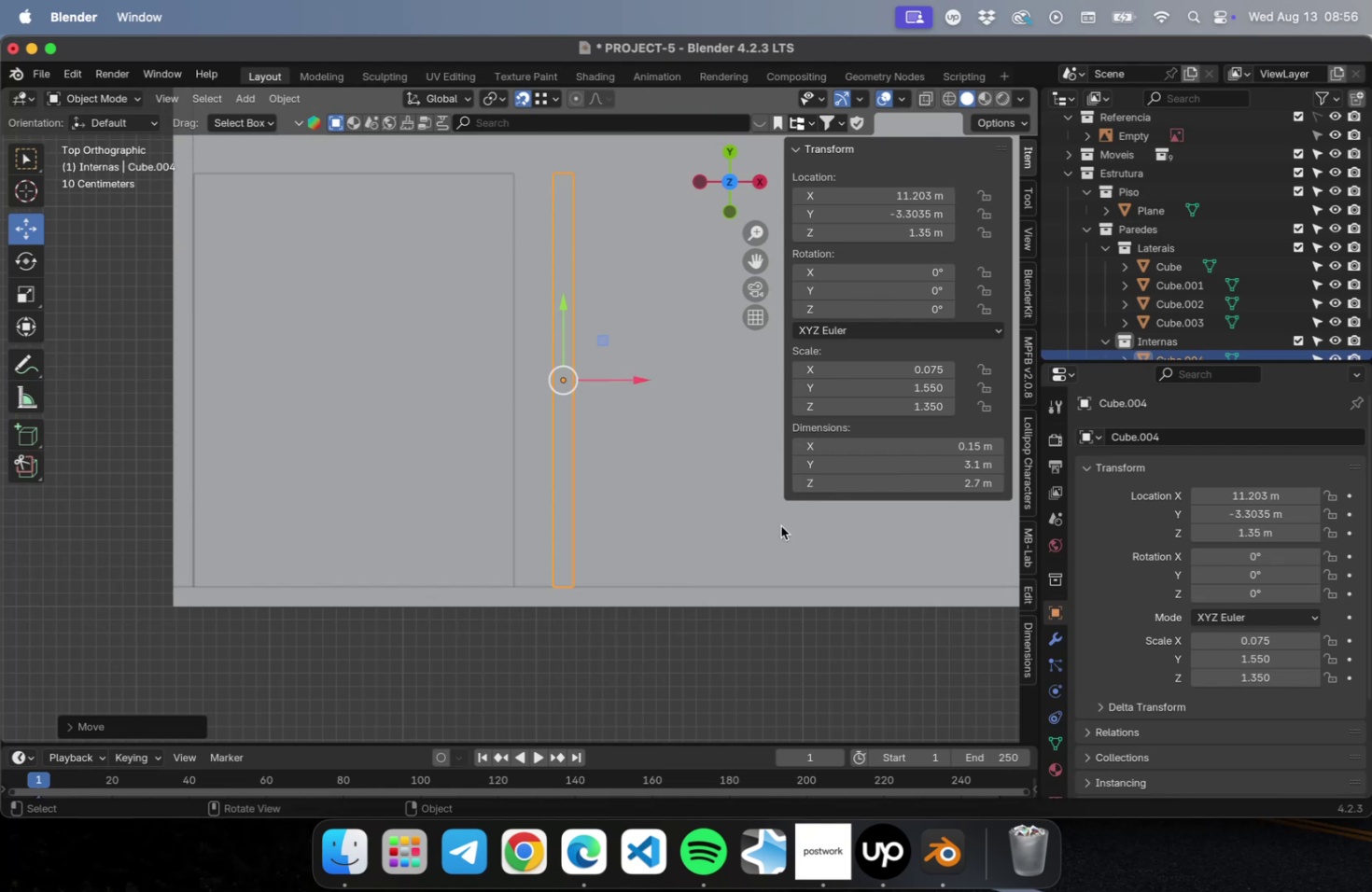 
mouse_move([585, 390])
 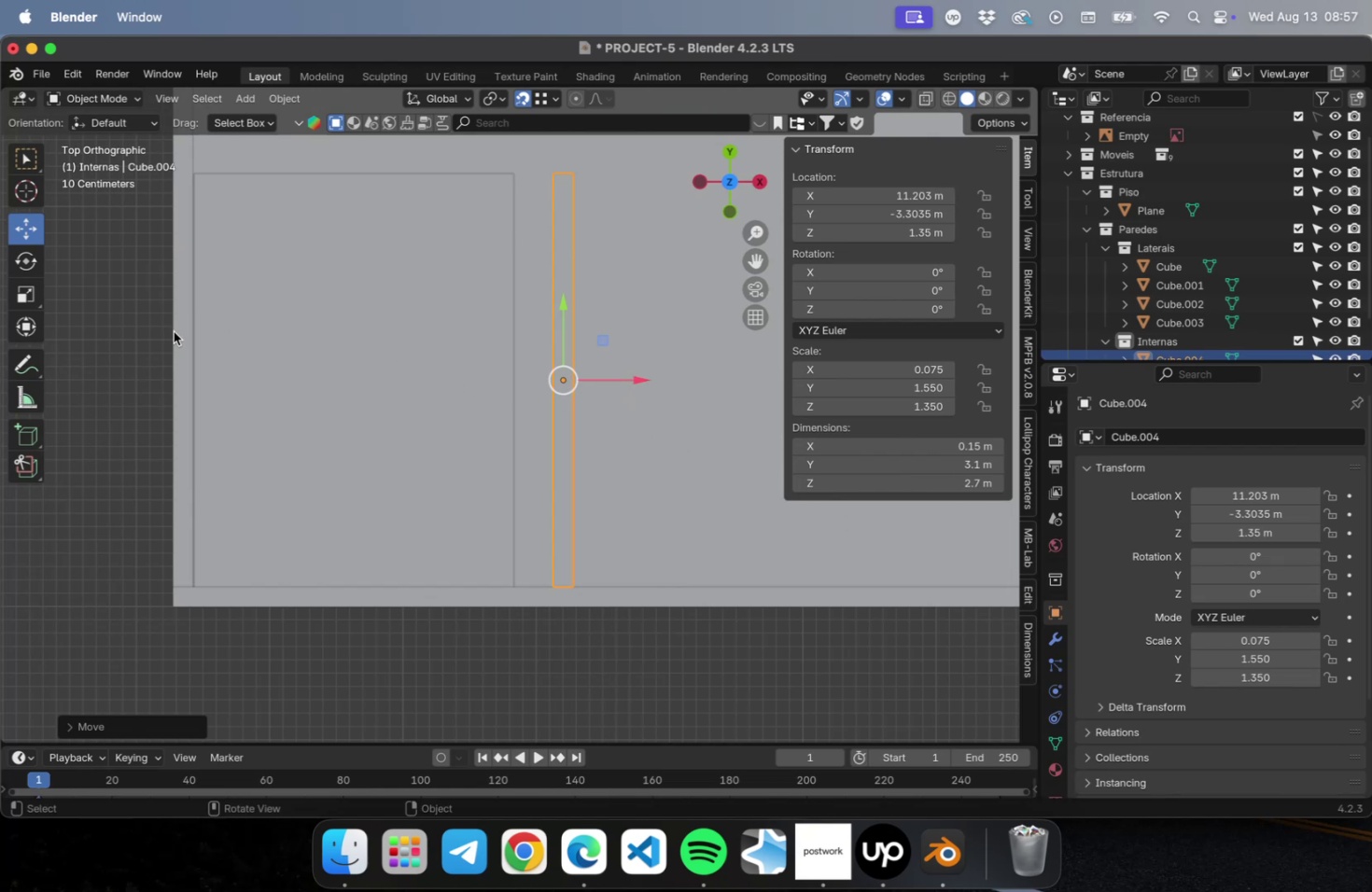 
left_click([174, 331])
 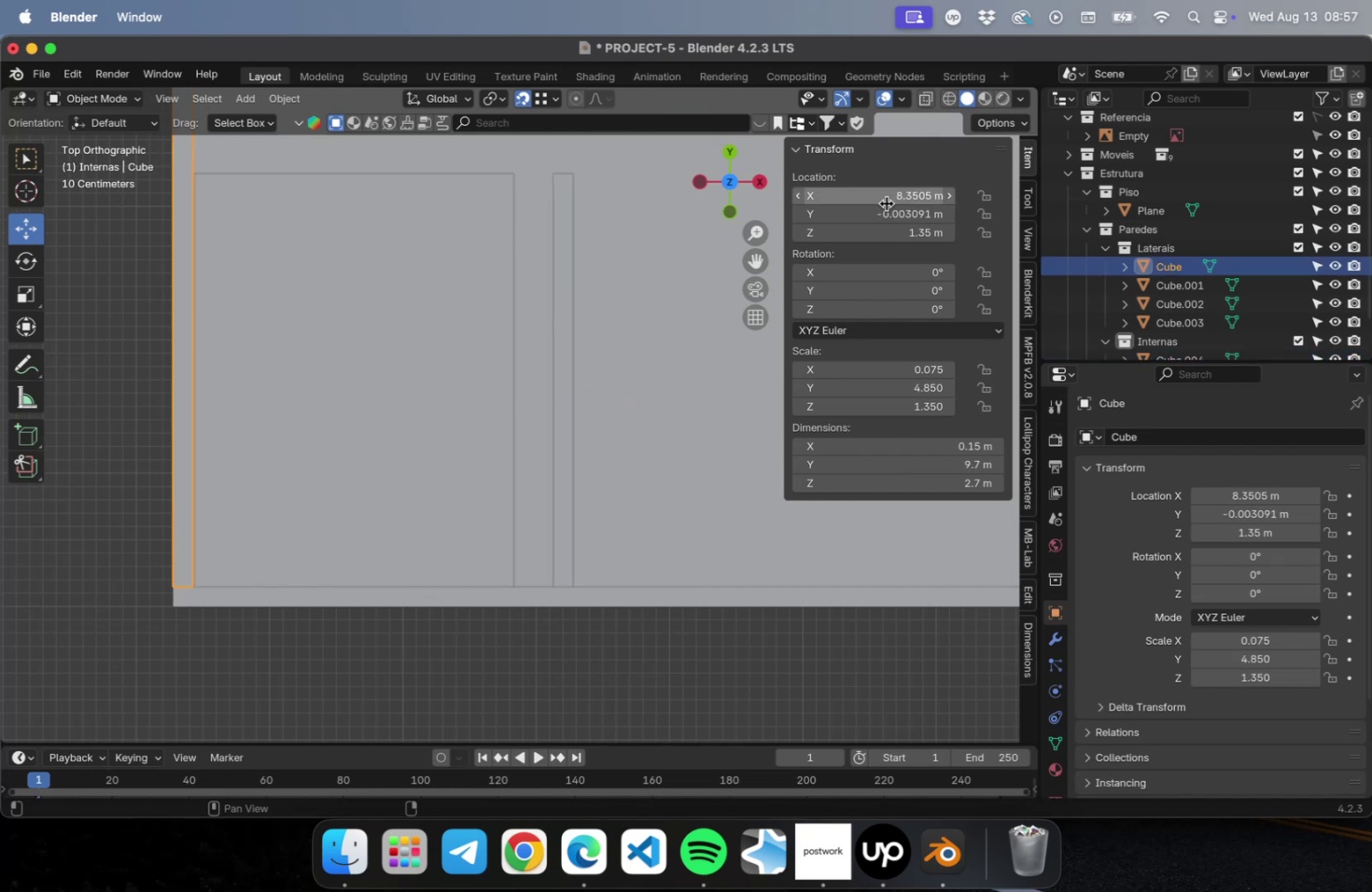 
left_click([886, 201])
 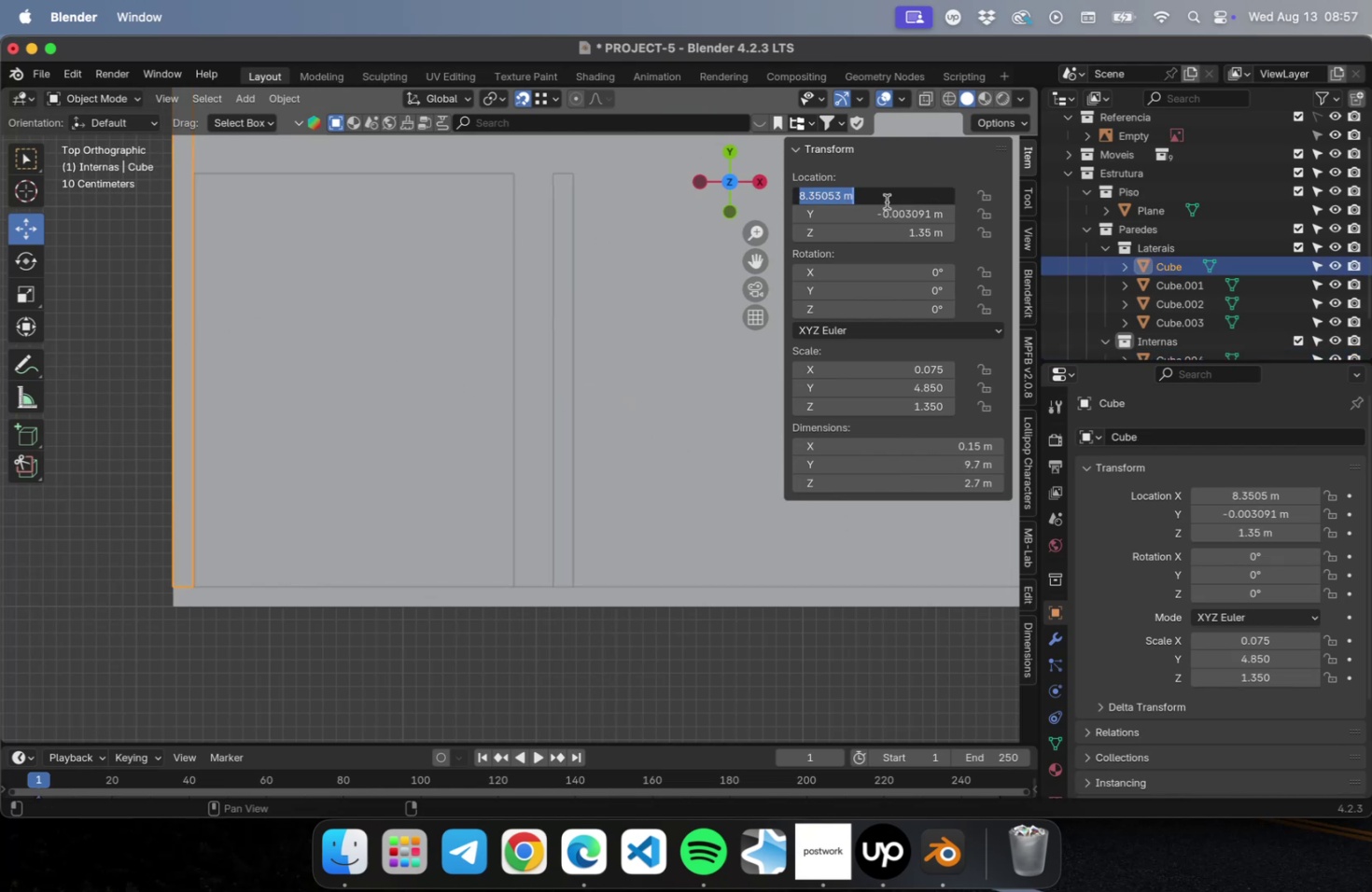 
key(Meta+C)
 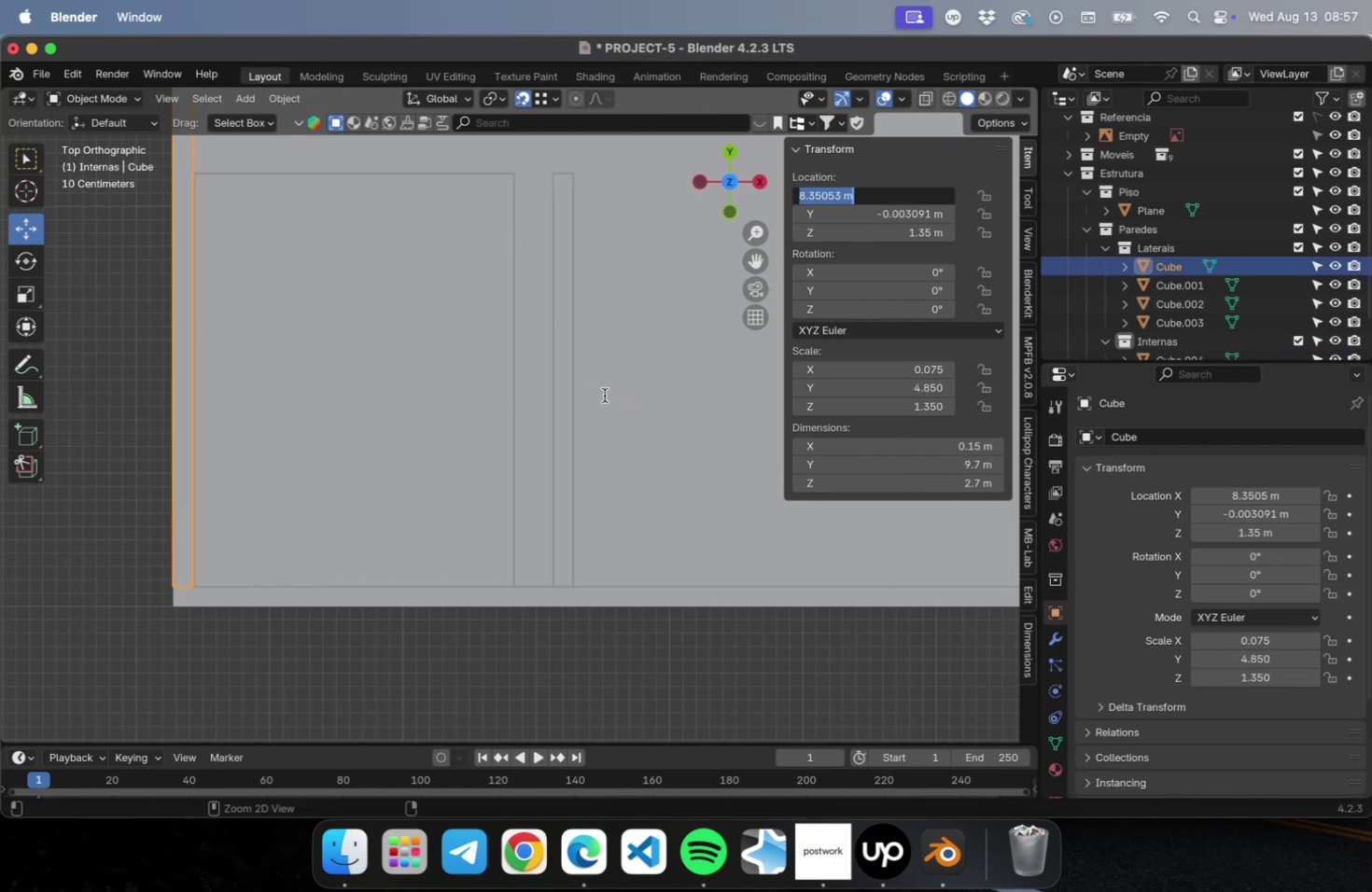 
key(Meta+C)
 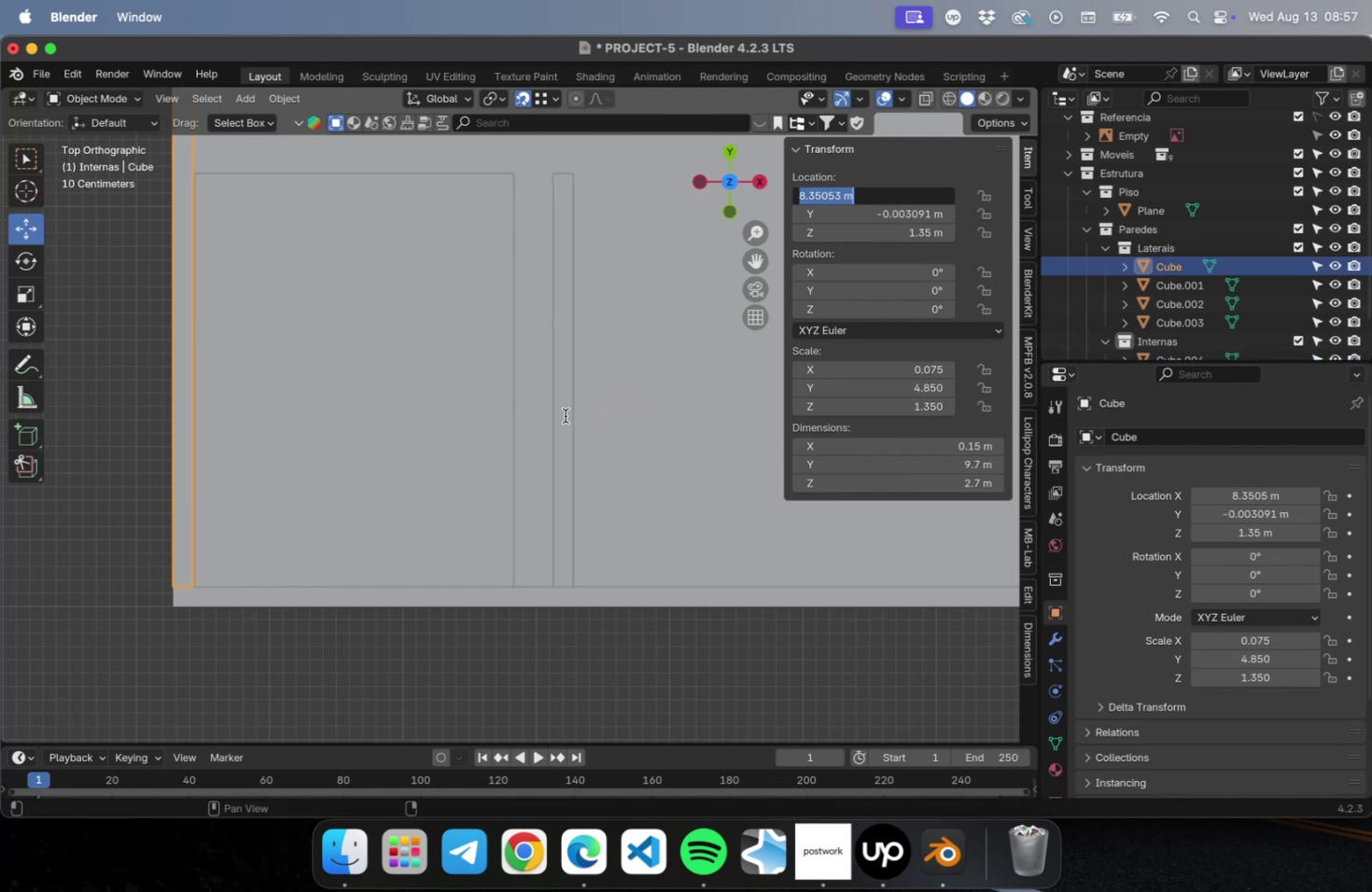 
left_click([565, 415])
 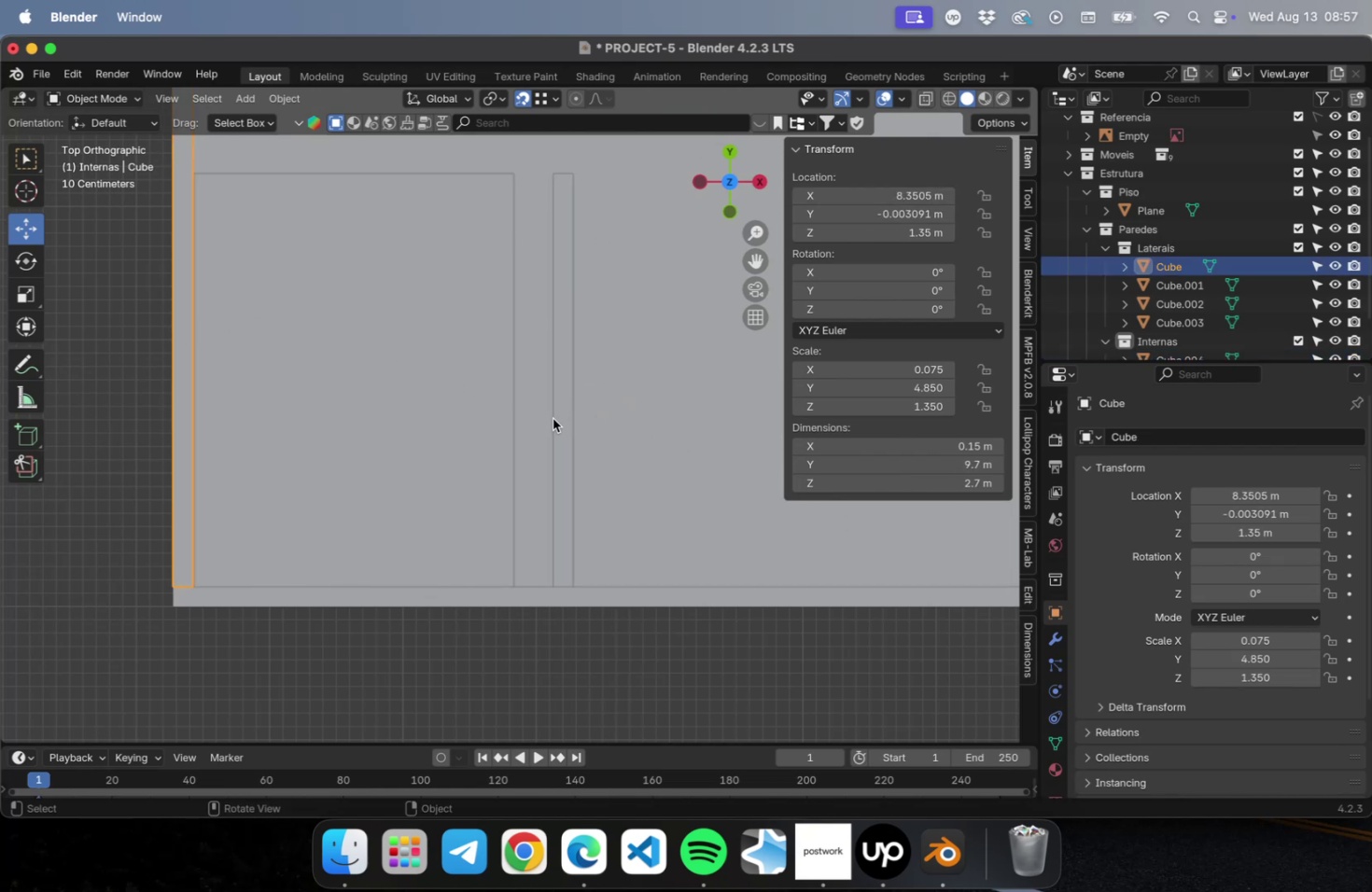 
left_click([553, 418])
 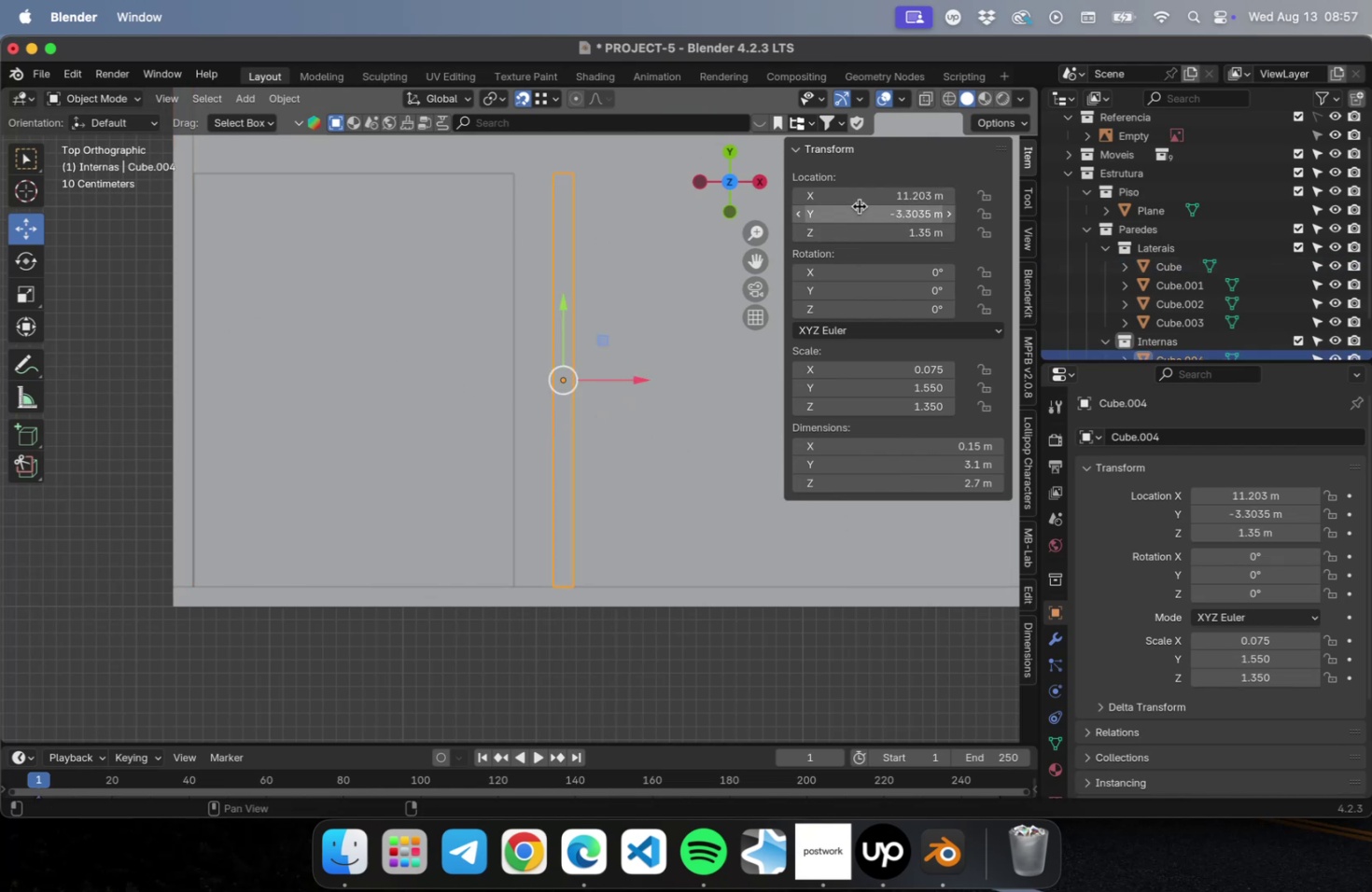 
left_click([856, 201])
 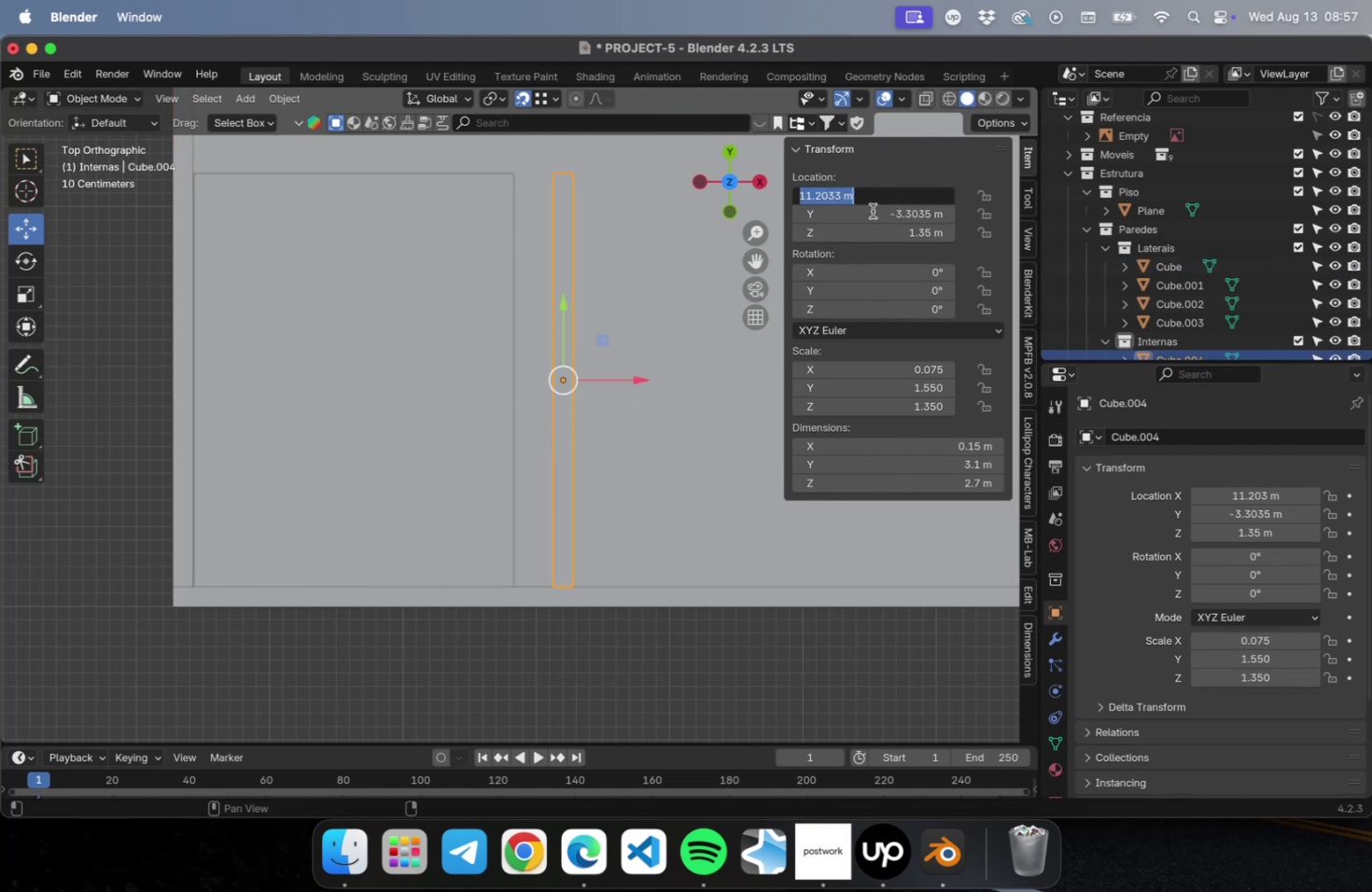 
key(Meta+CommandLeft)
 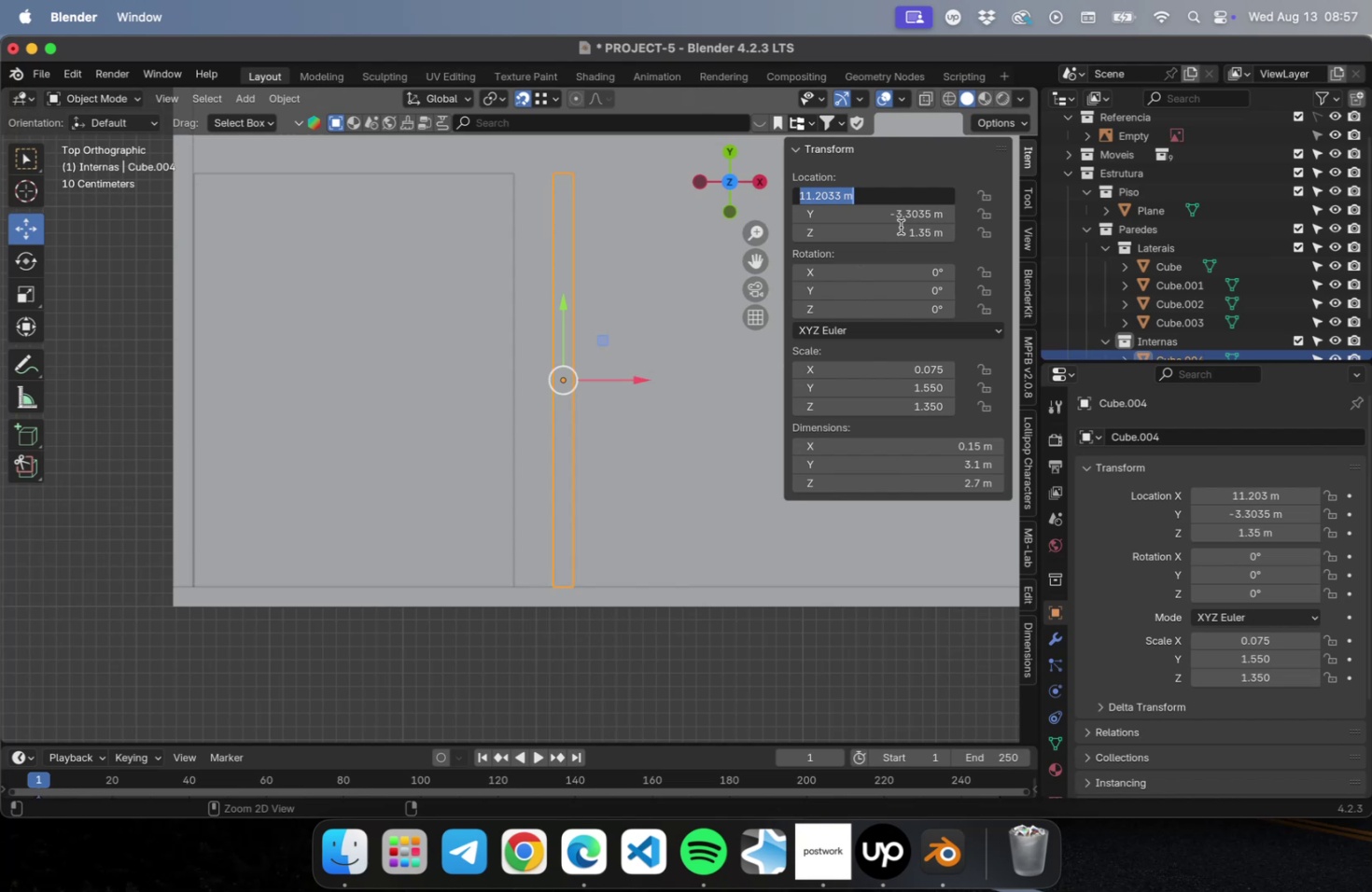 
key(Meta+V)
 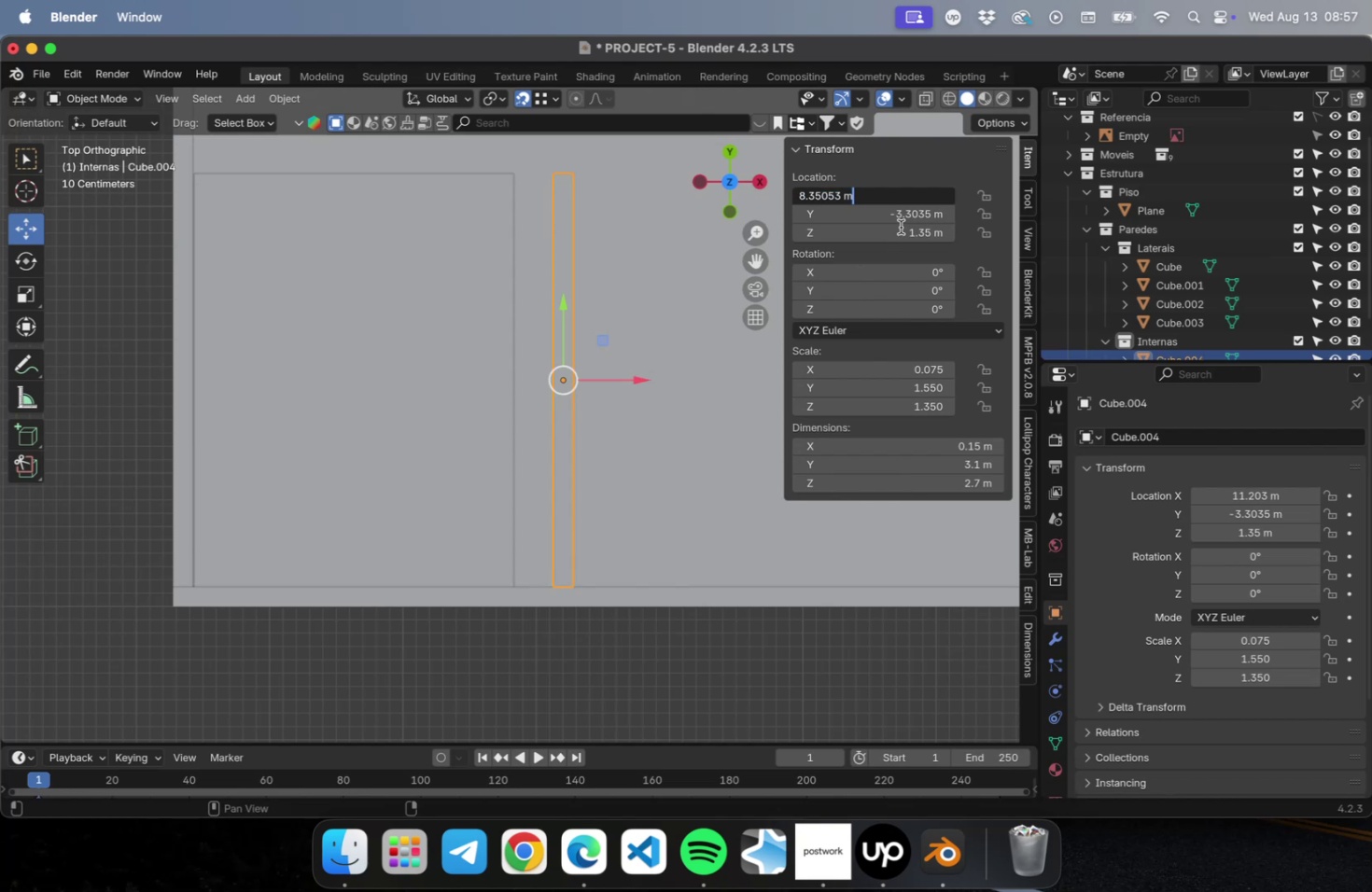 
type(+2.4+0.15)
 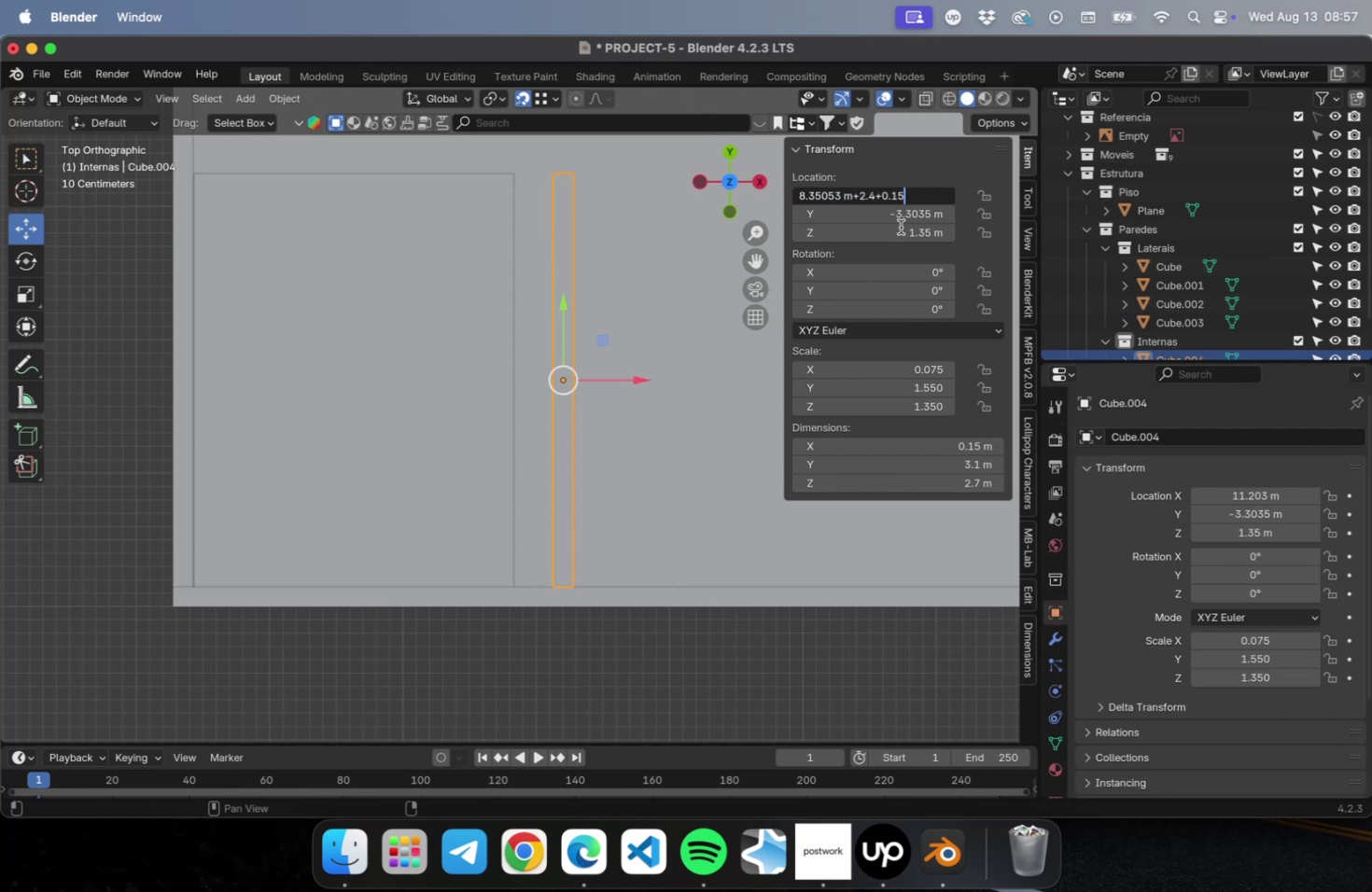 
key(Enter)
 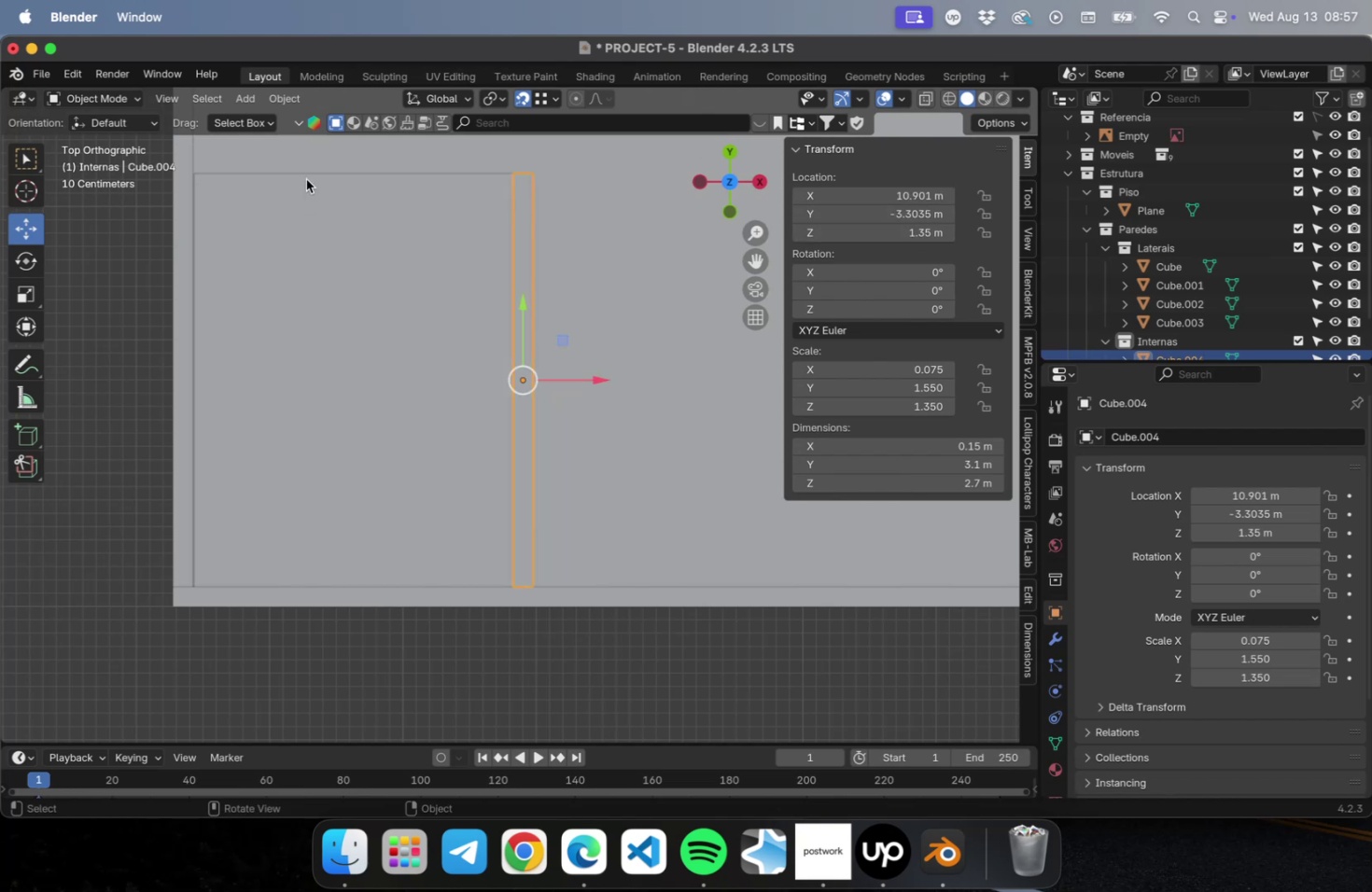 
left_click([306, 176])
 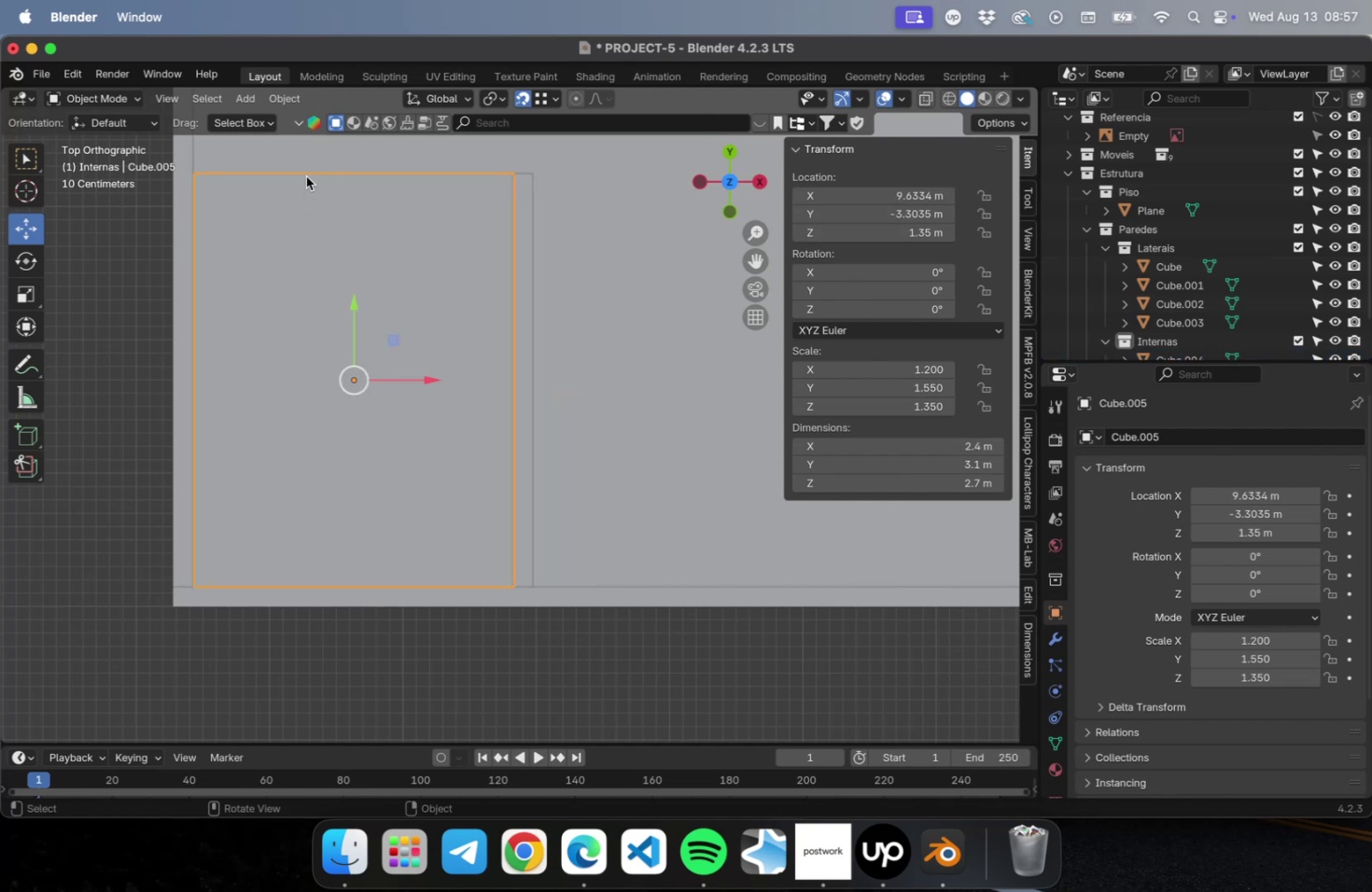 
key(Delete)
 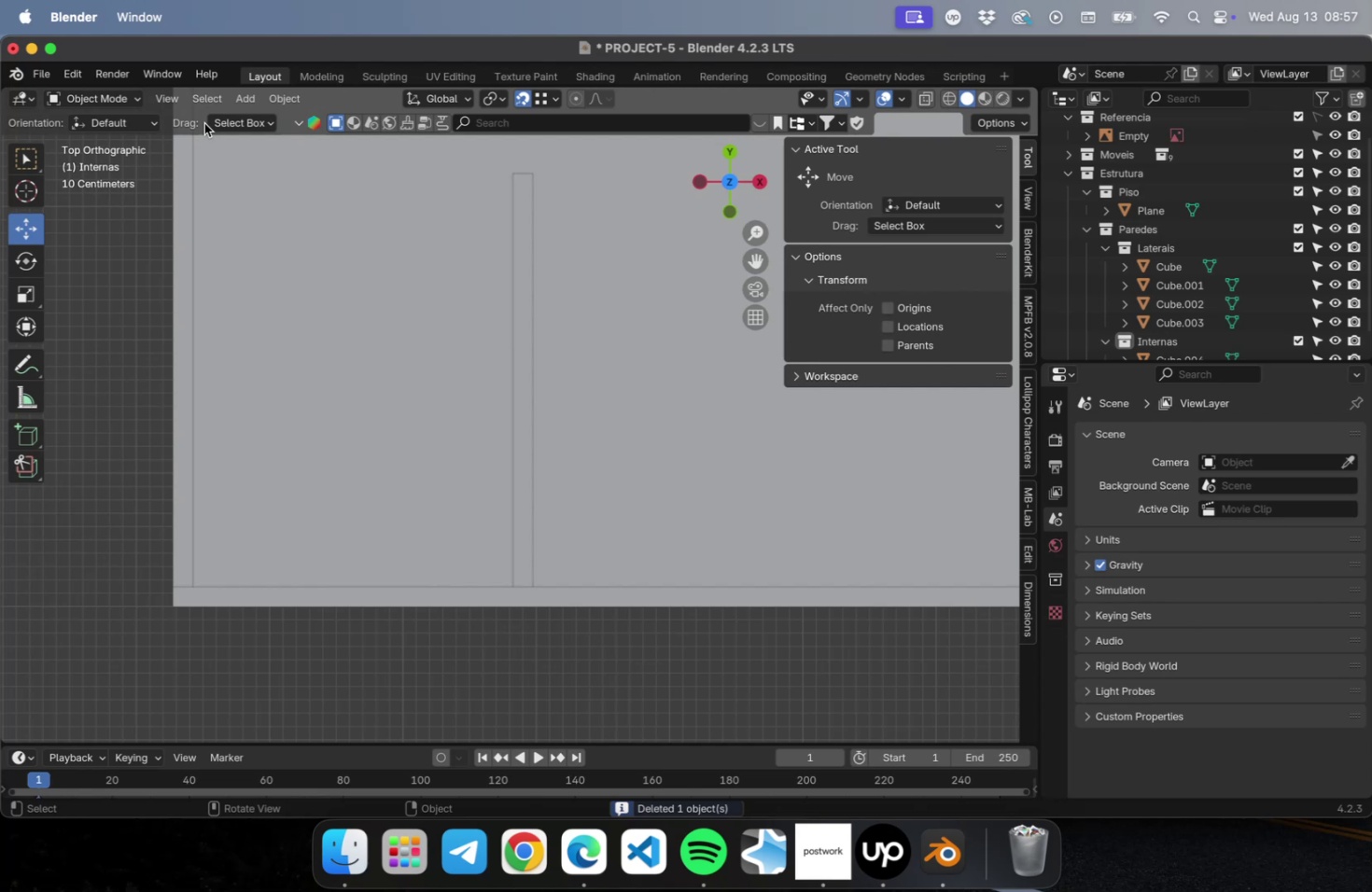 
scroll: coordinate [363, 437], scroll_direction: down, amount: 7.0
 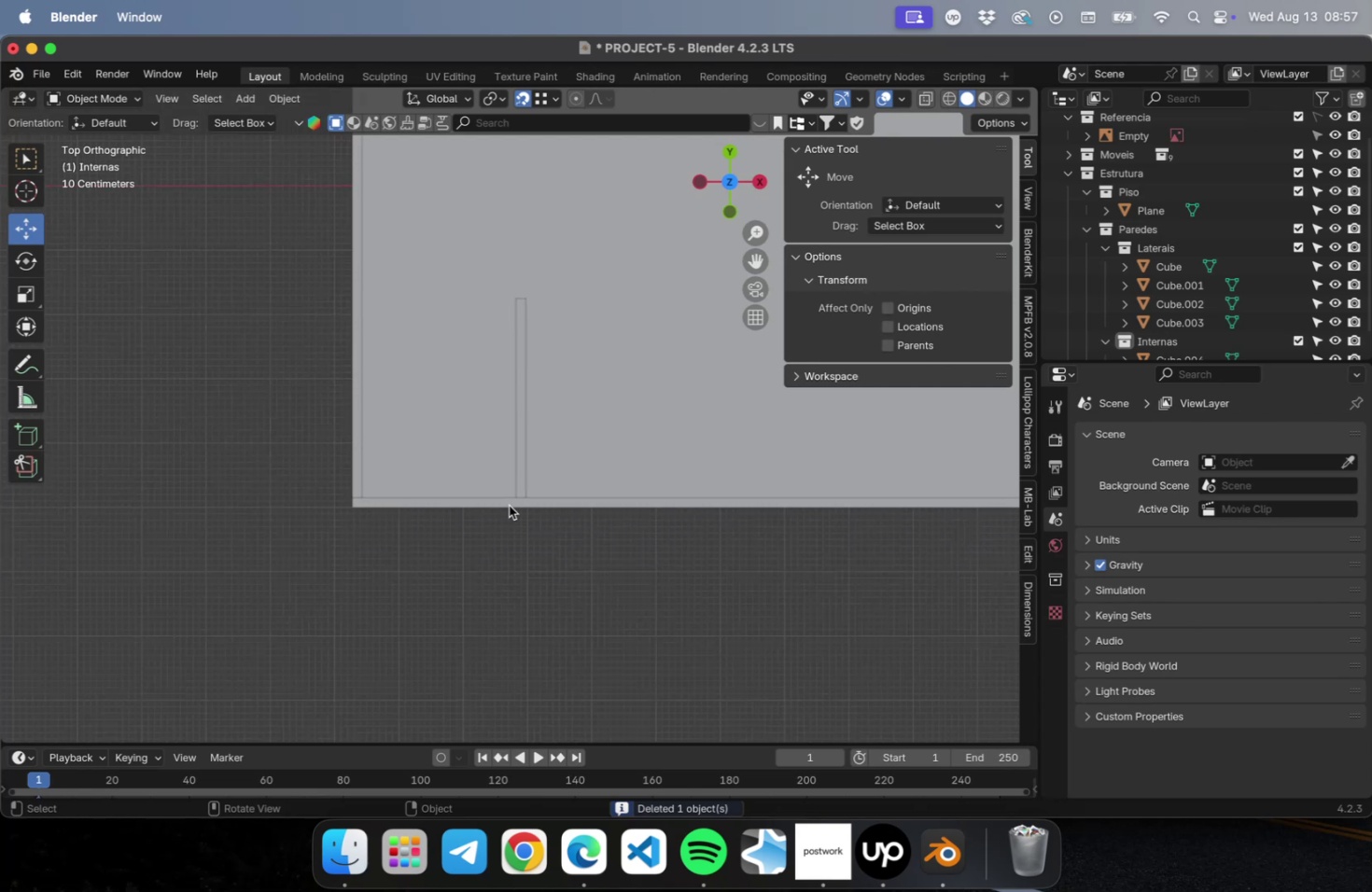 
hold_key(key=ShiftLeft, duration=0.42)
 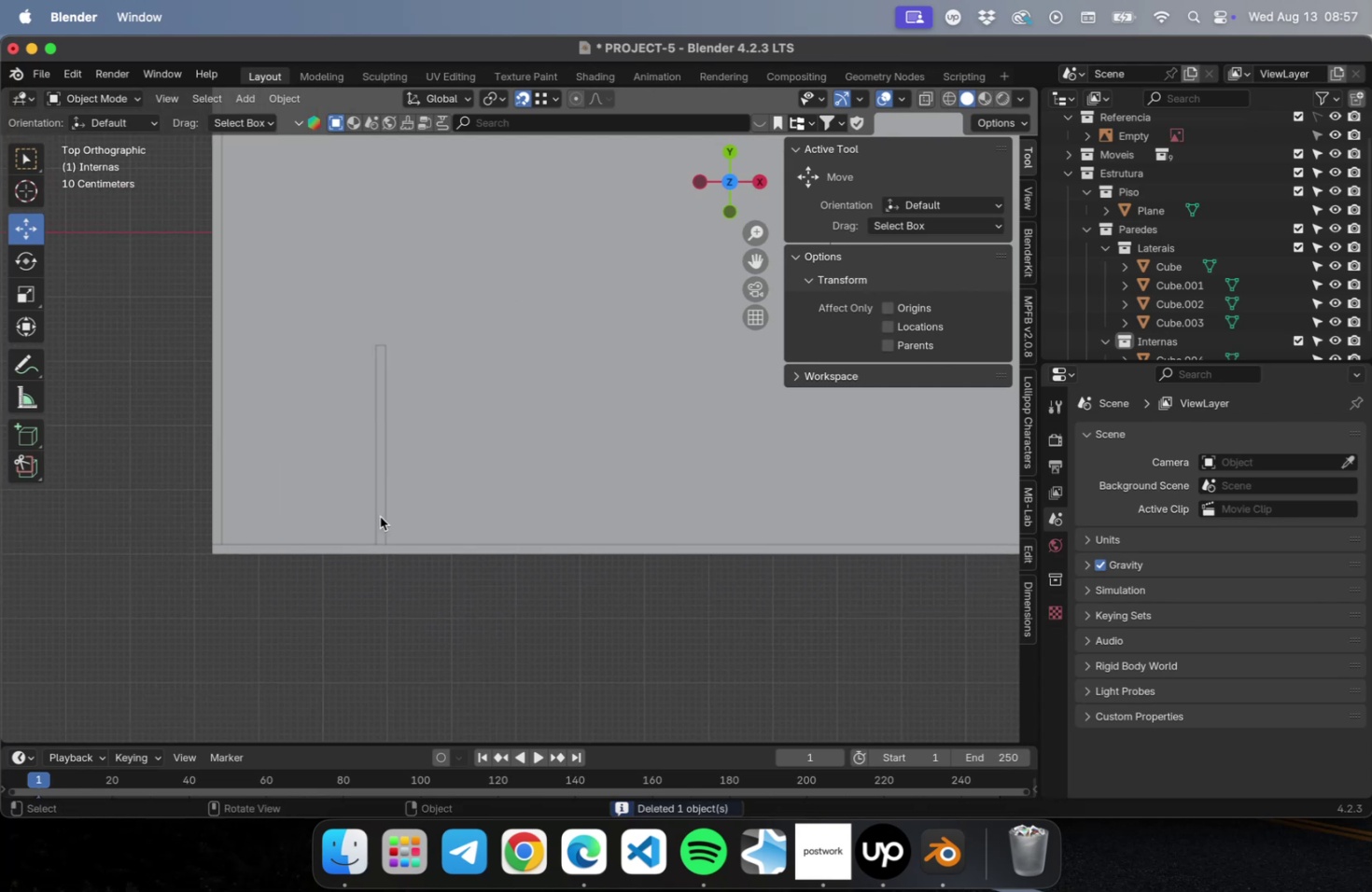 
left_click([380, 516])
 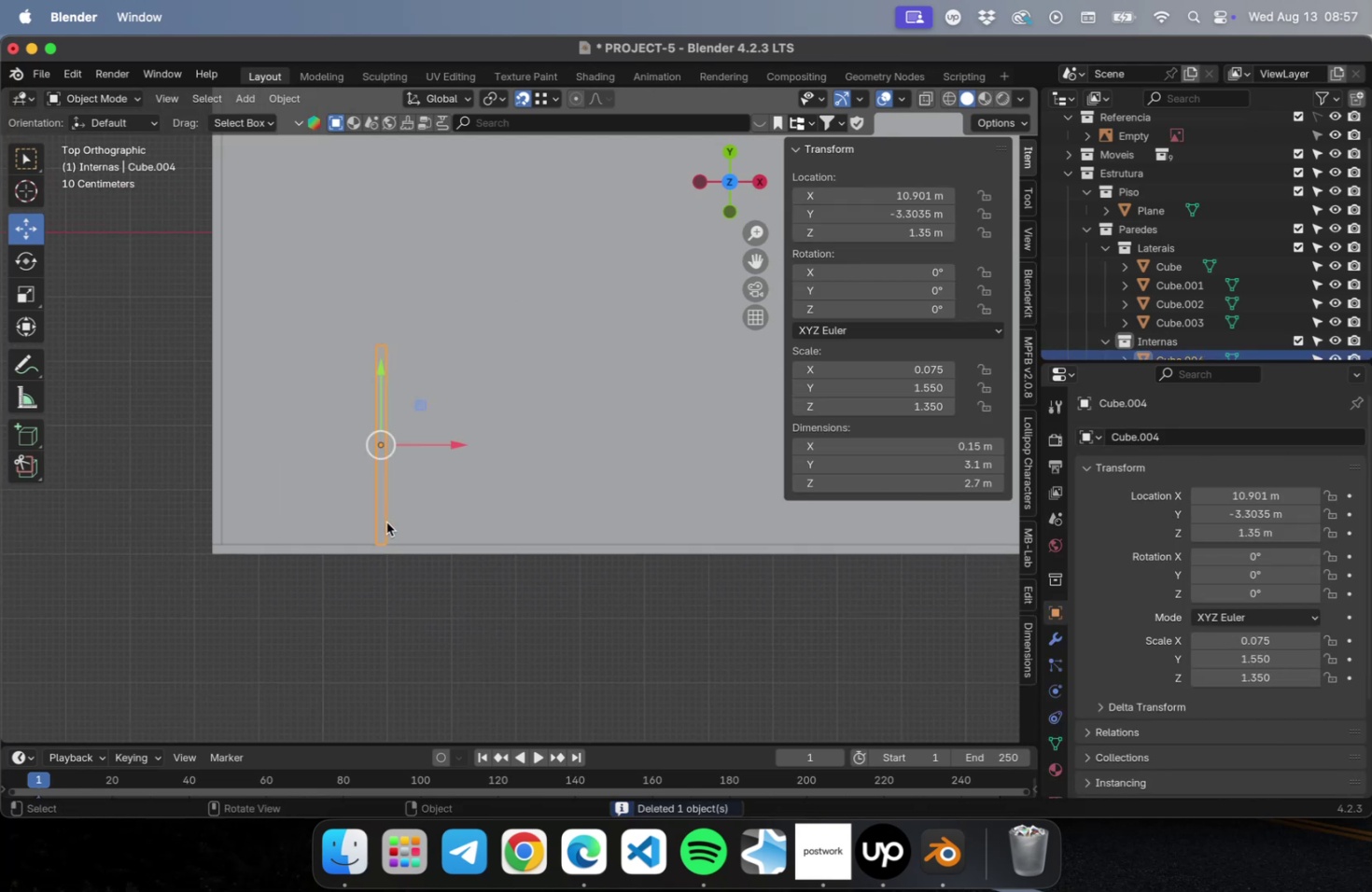 
type(Dx)
 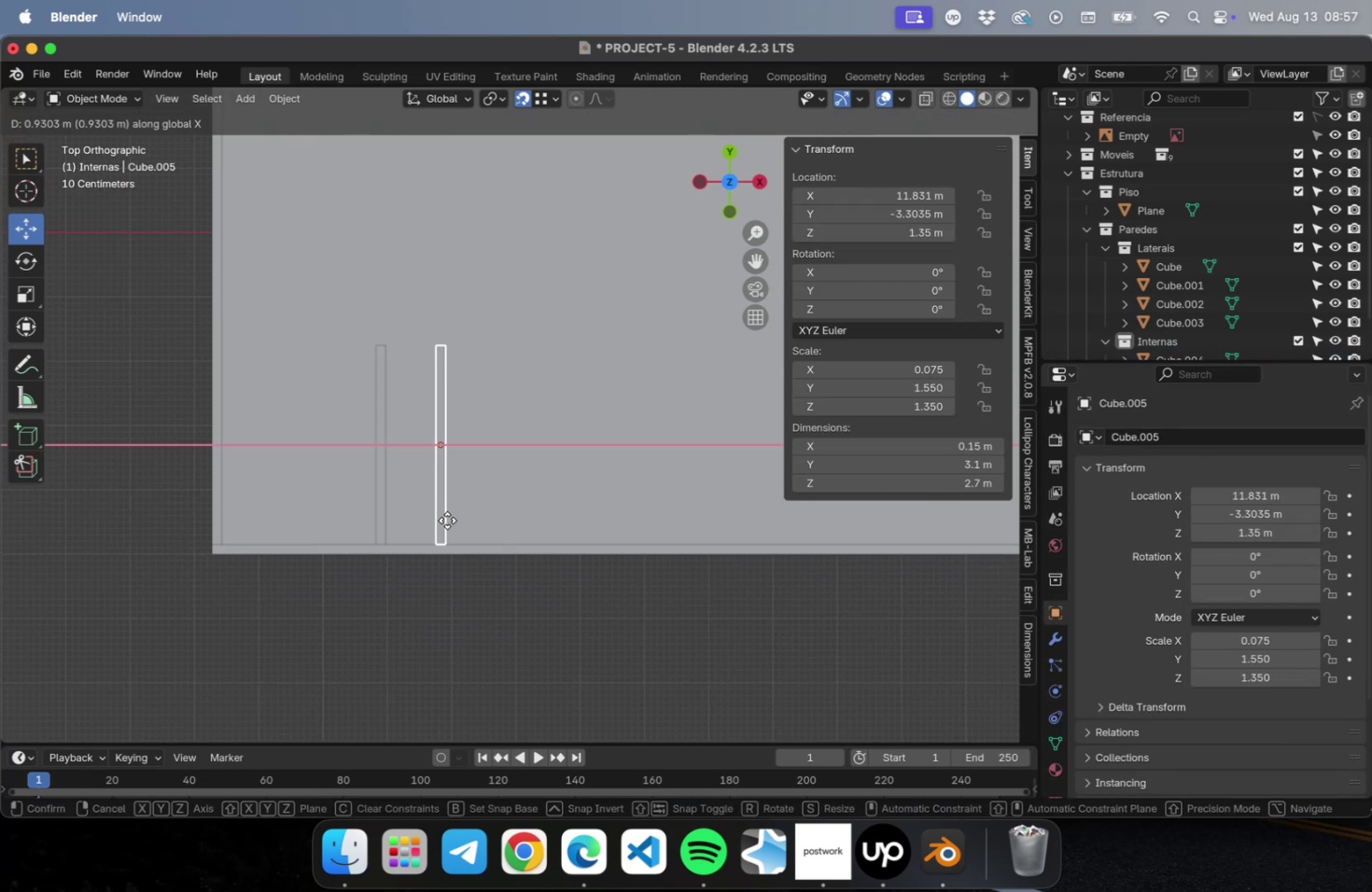 
left_click([447, 520])
 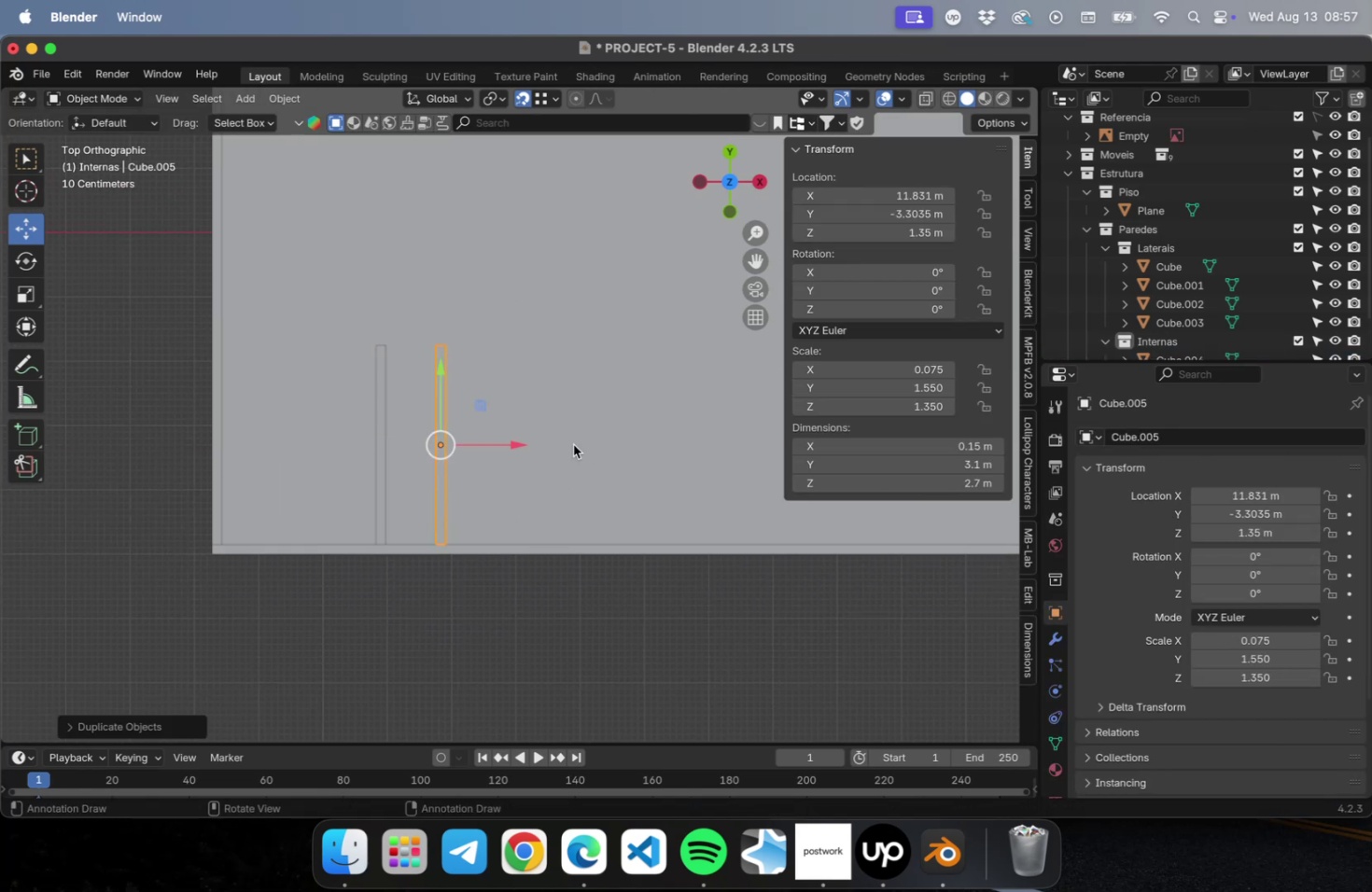 
wait(8.49)
 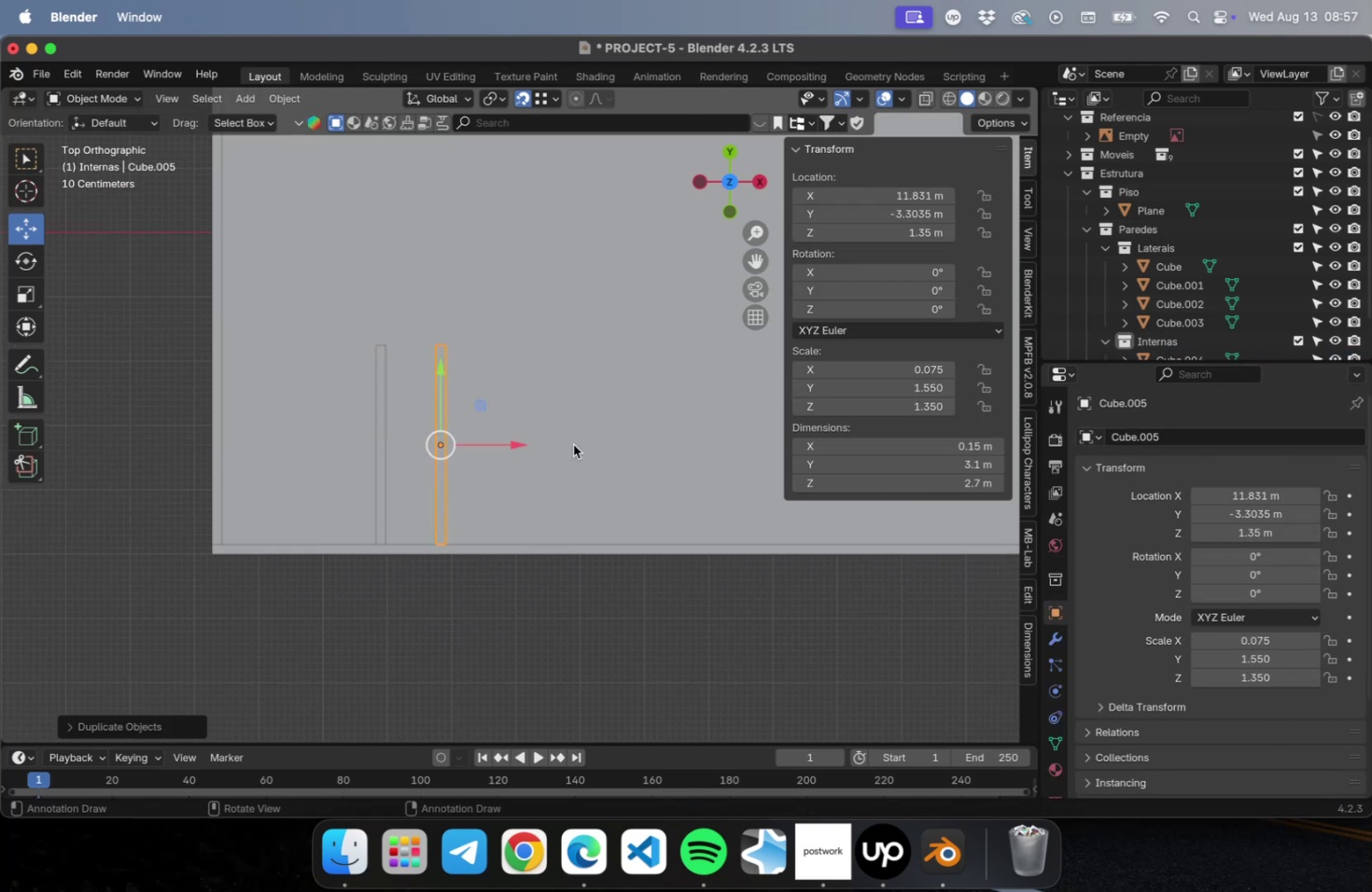 
left_click([378, 401])
 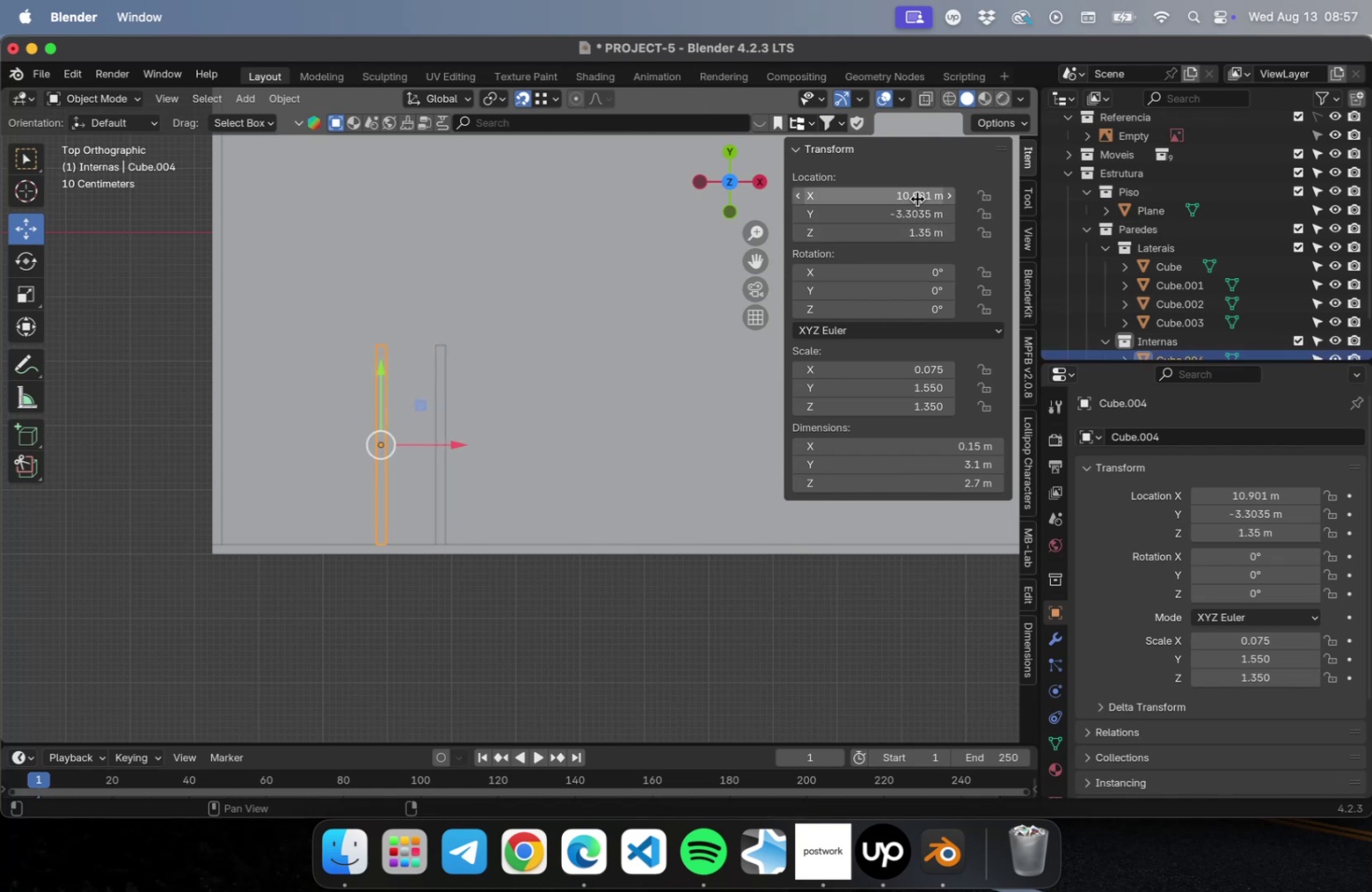 
left_click([916, 198])
 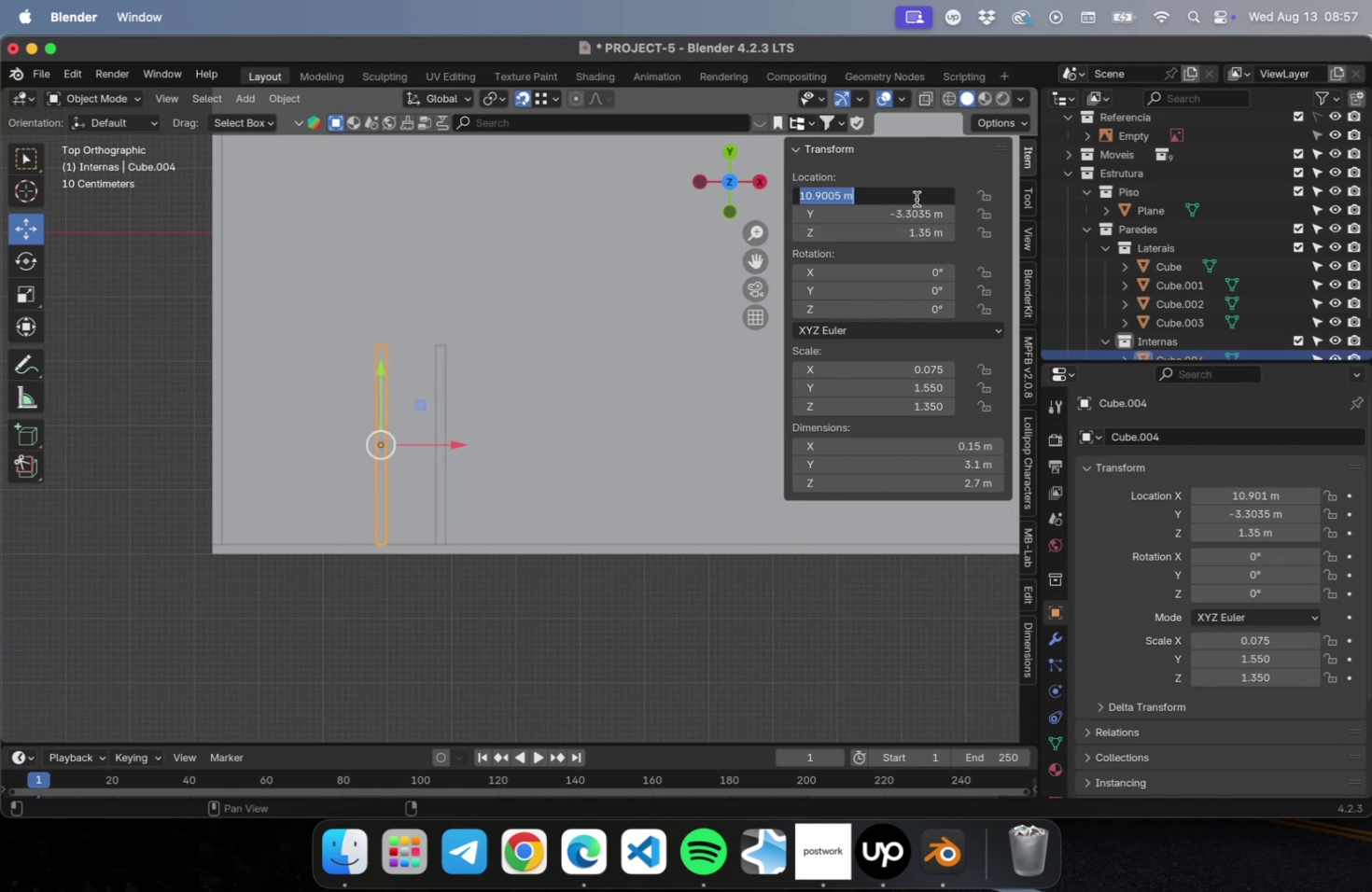 
key(Meta+C)
 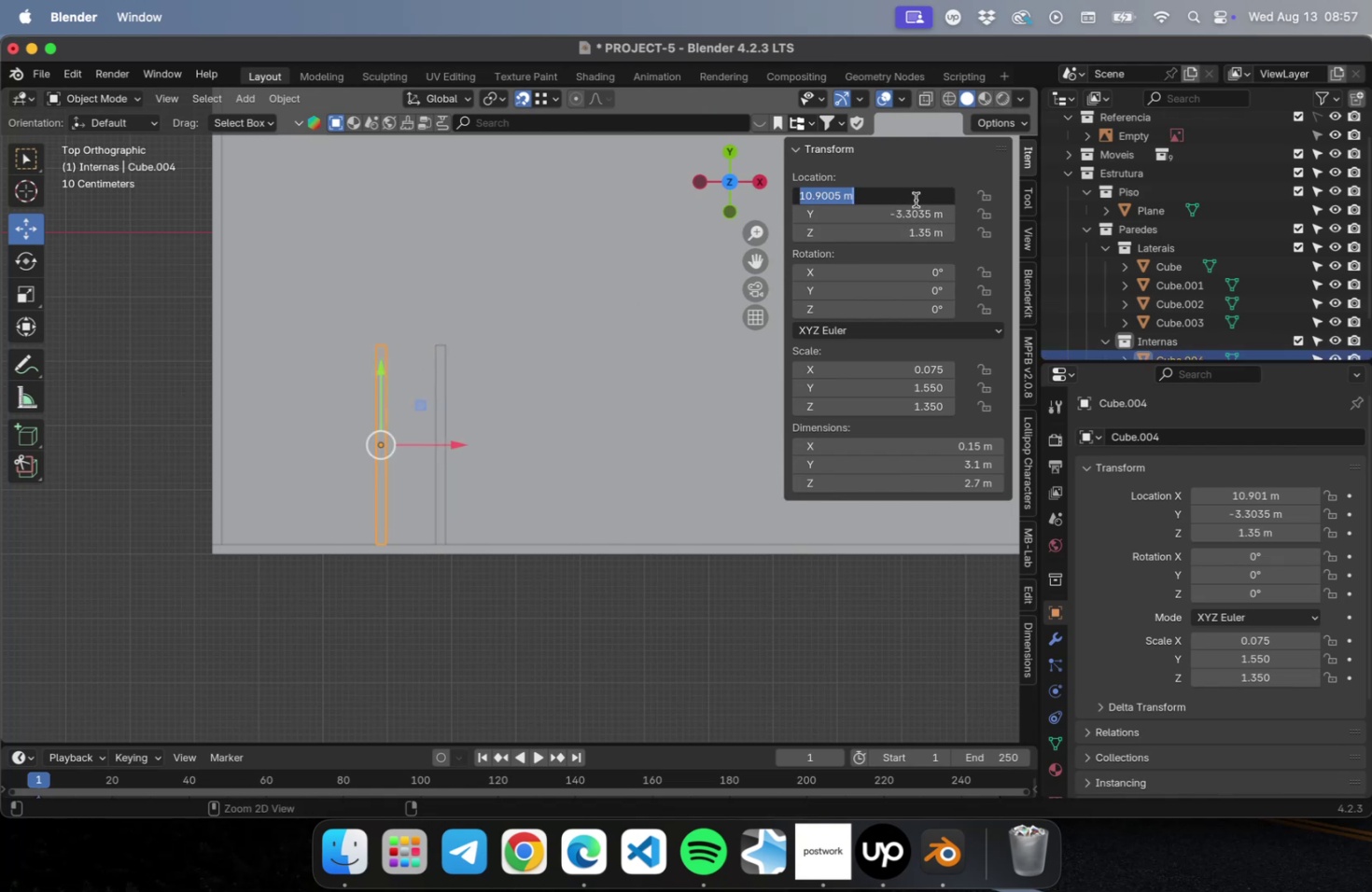 
key(Meta+C)
 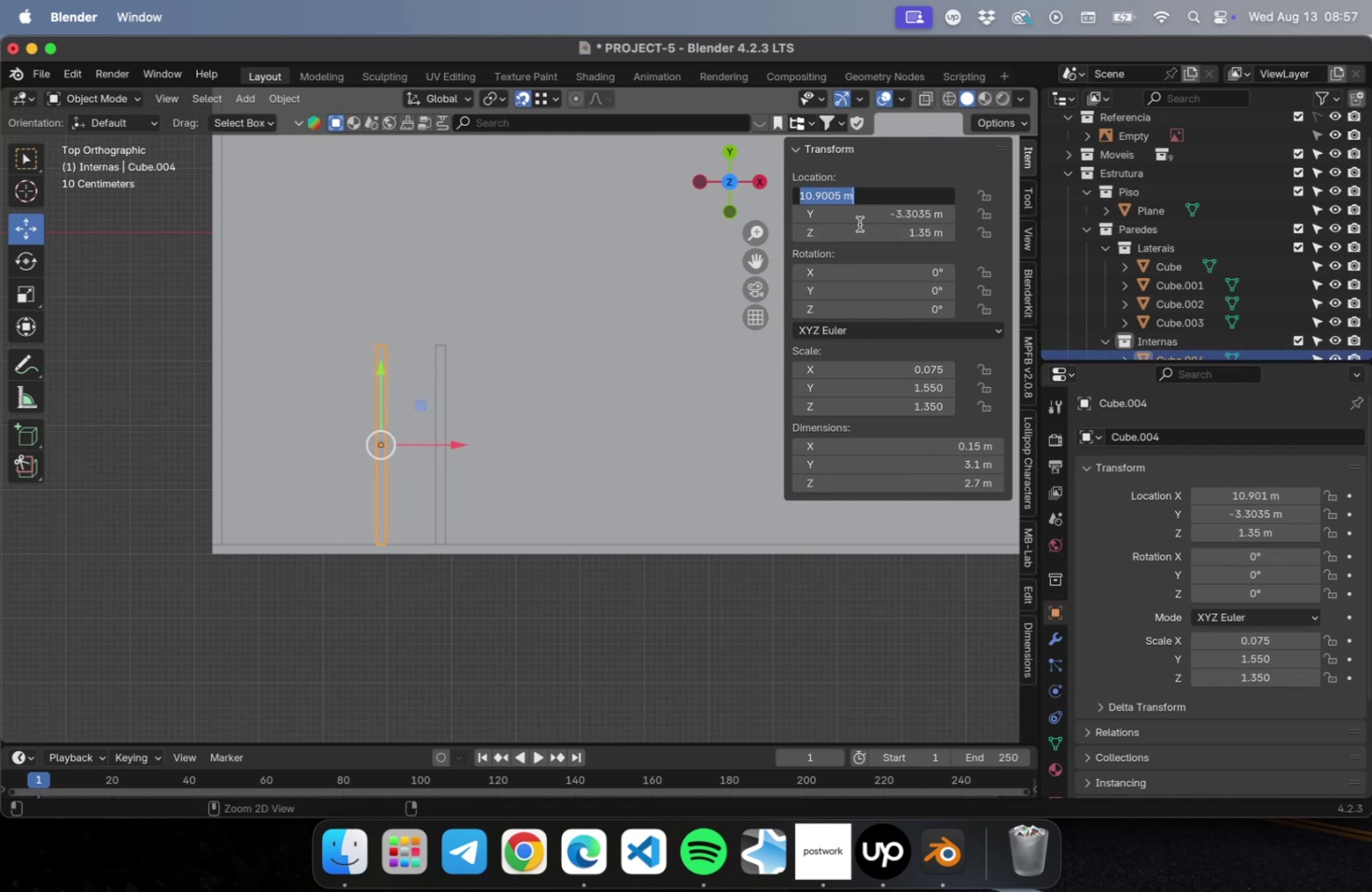 
key(Meta+C)
 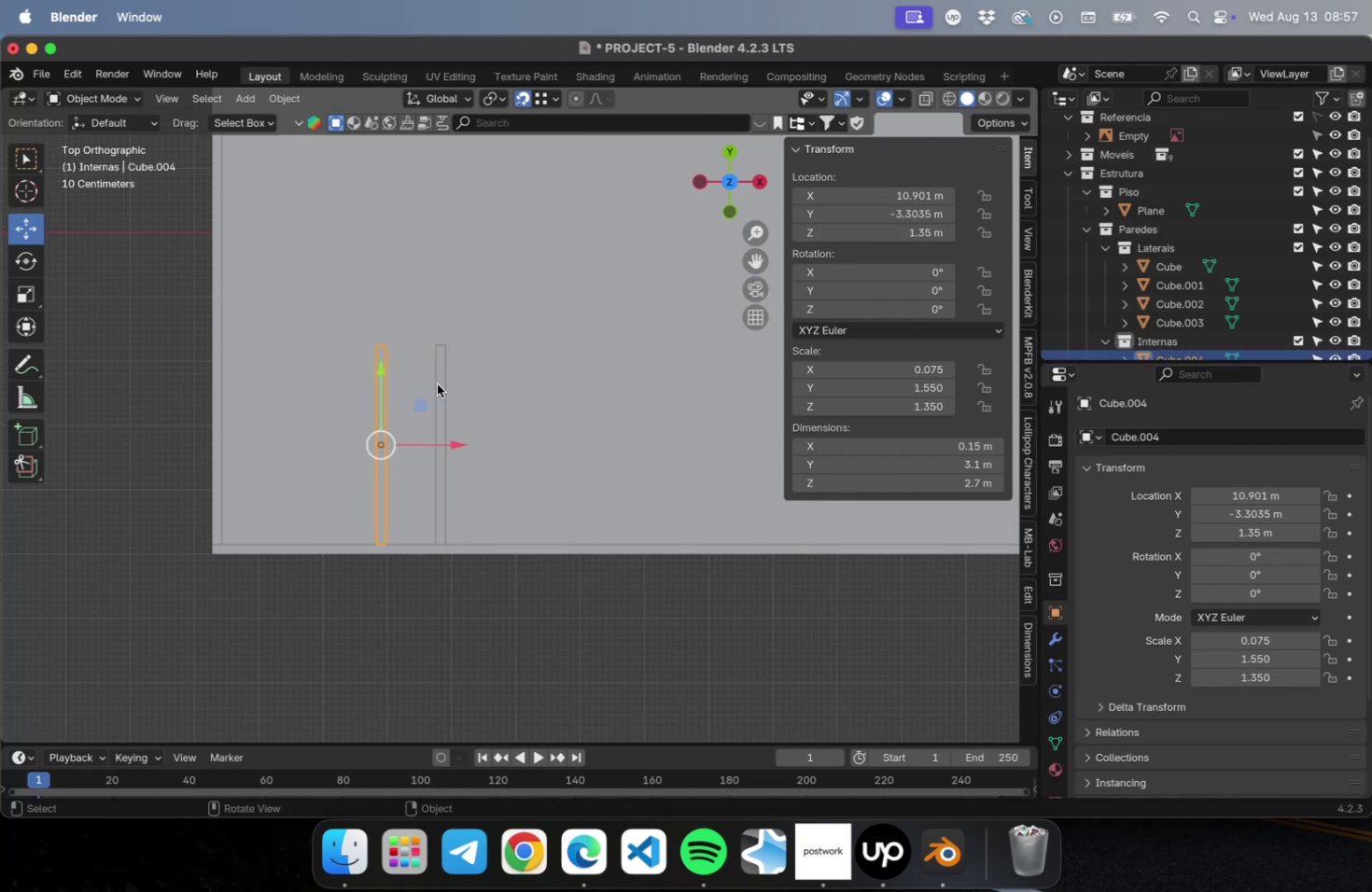 
double_click([437, 383])
 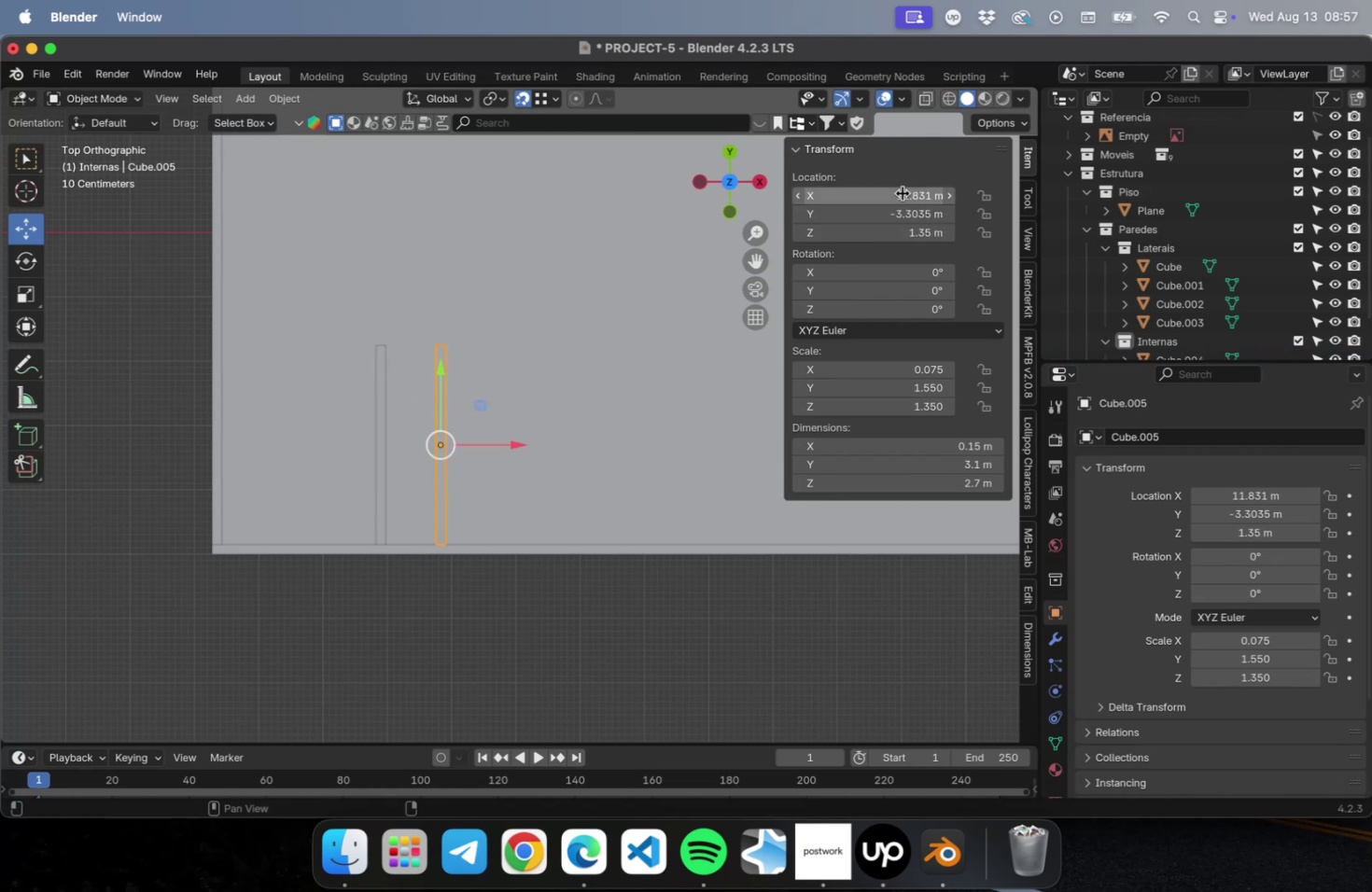 
left_click([902, 193])
 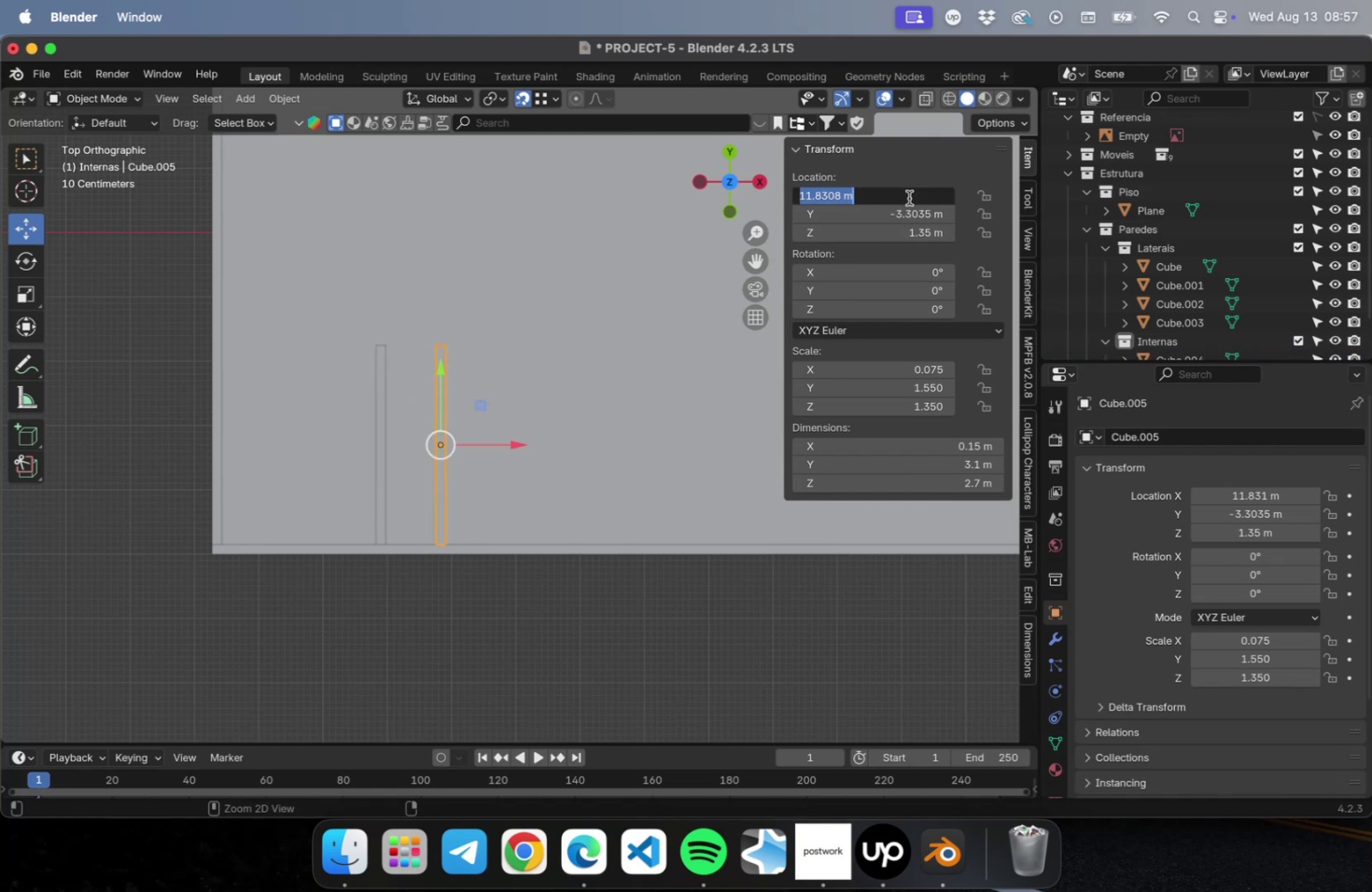 
key(Meta+V)
 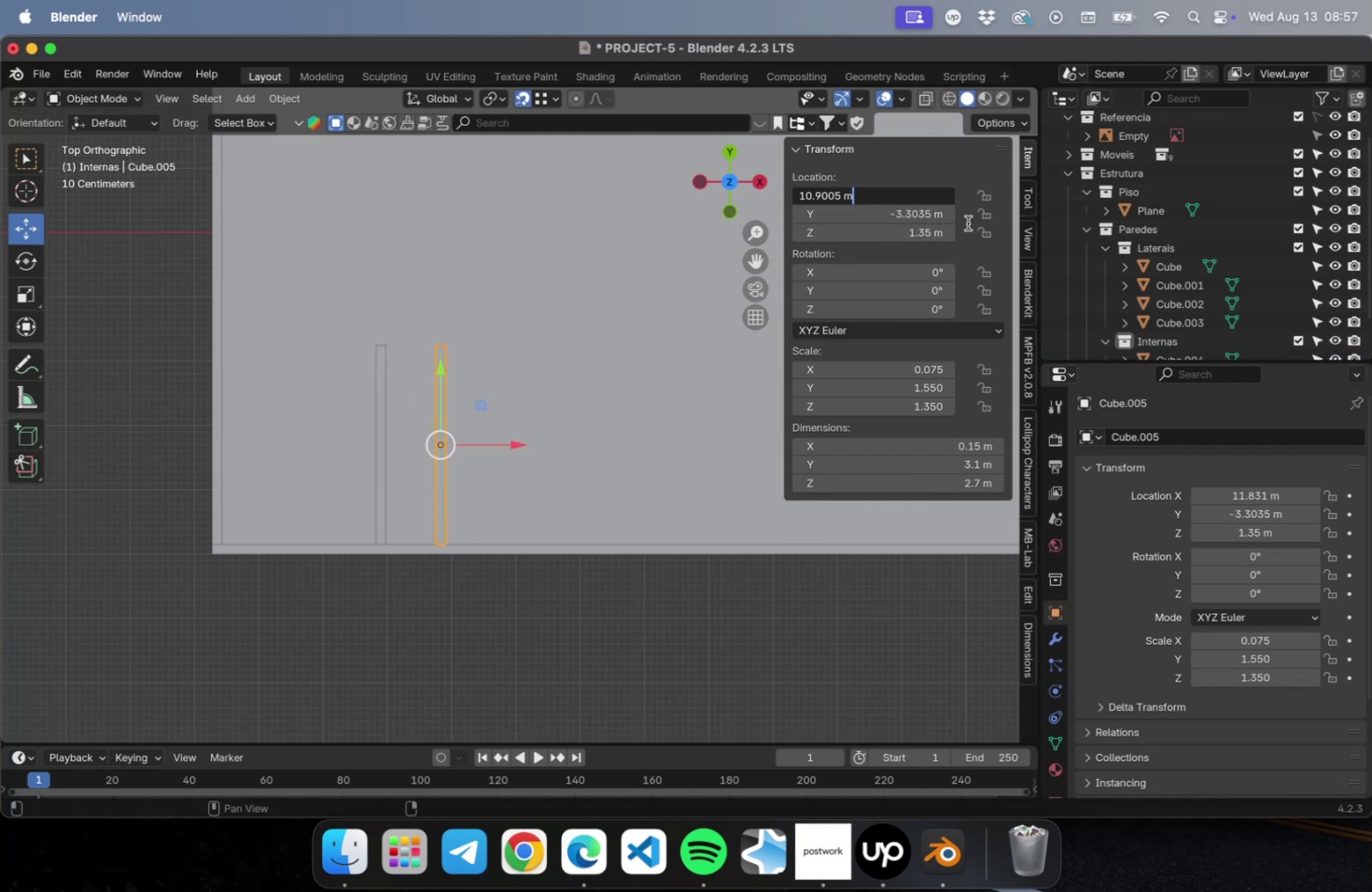 
type(+2.15)
 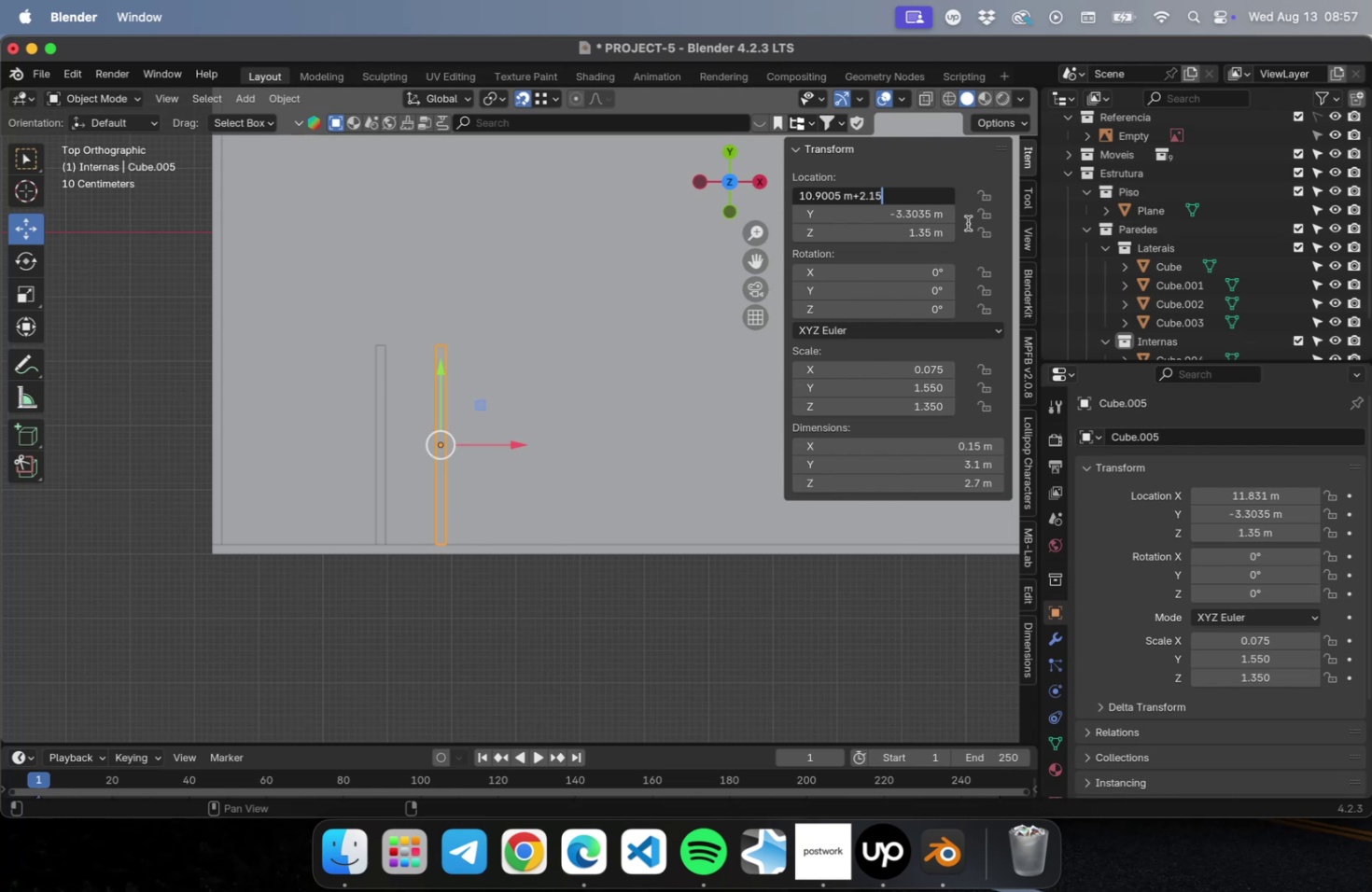 
key(Enter)
 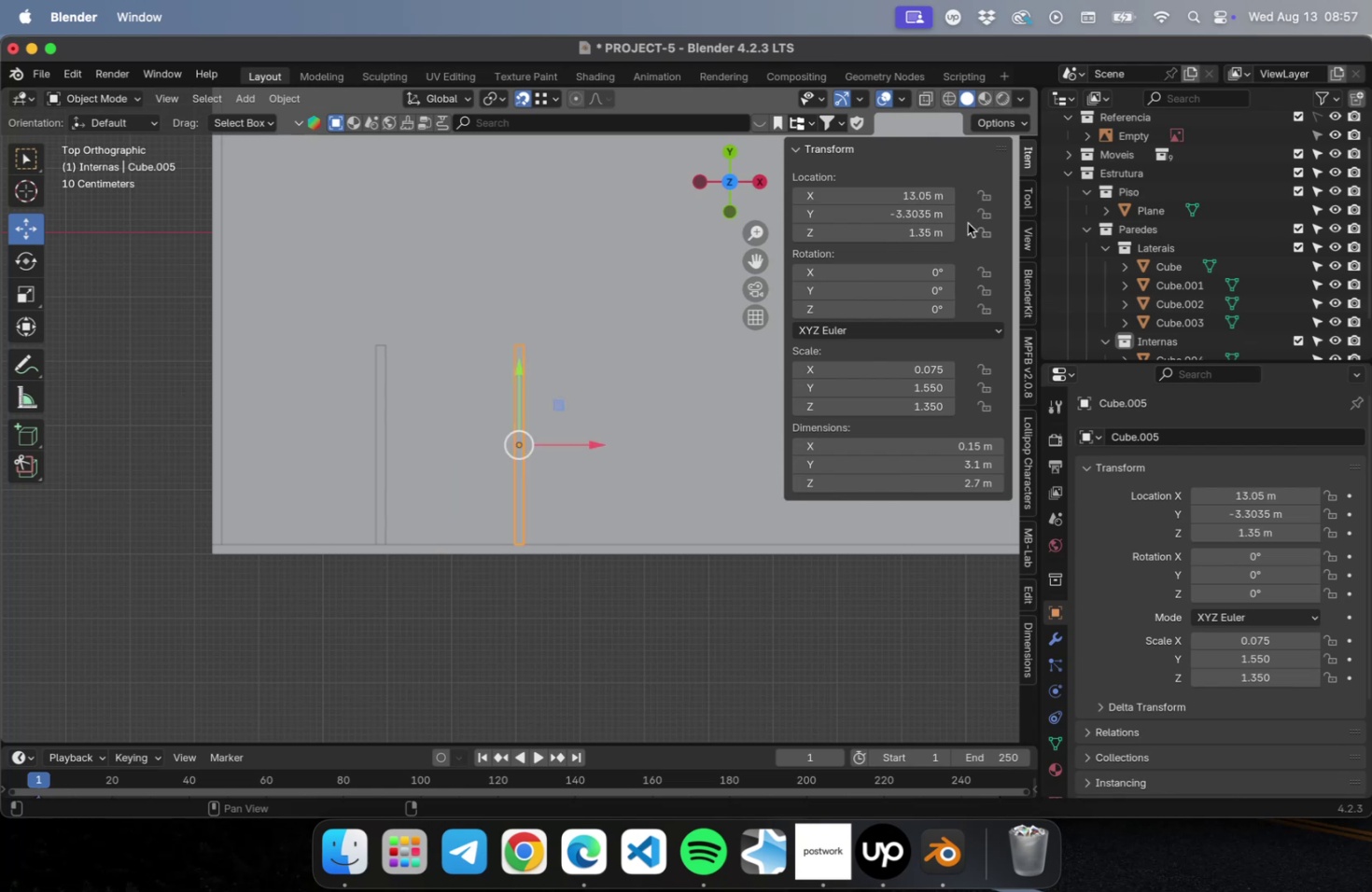 
hold_key(key=ShiftLeft, duration=0.78)
 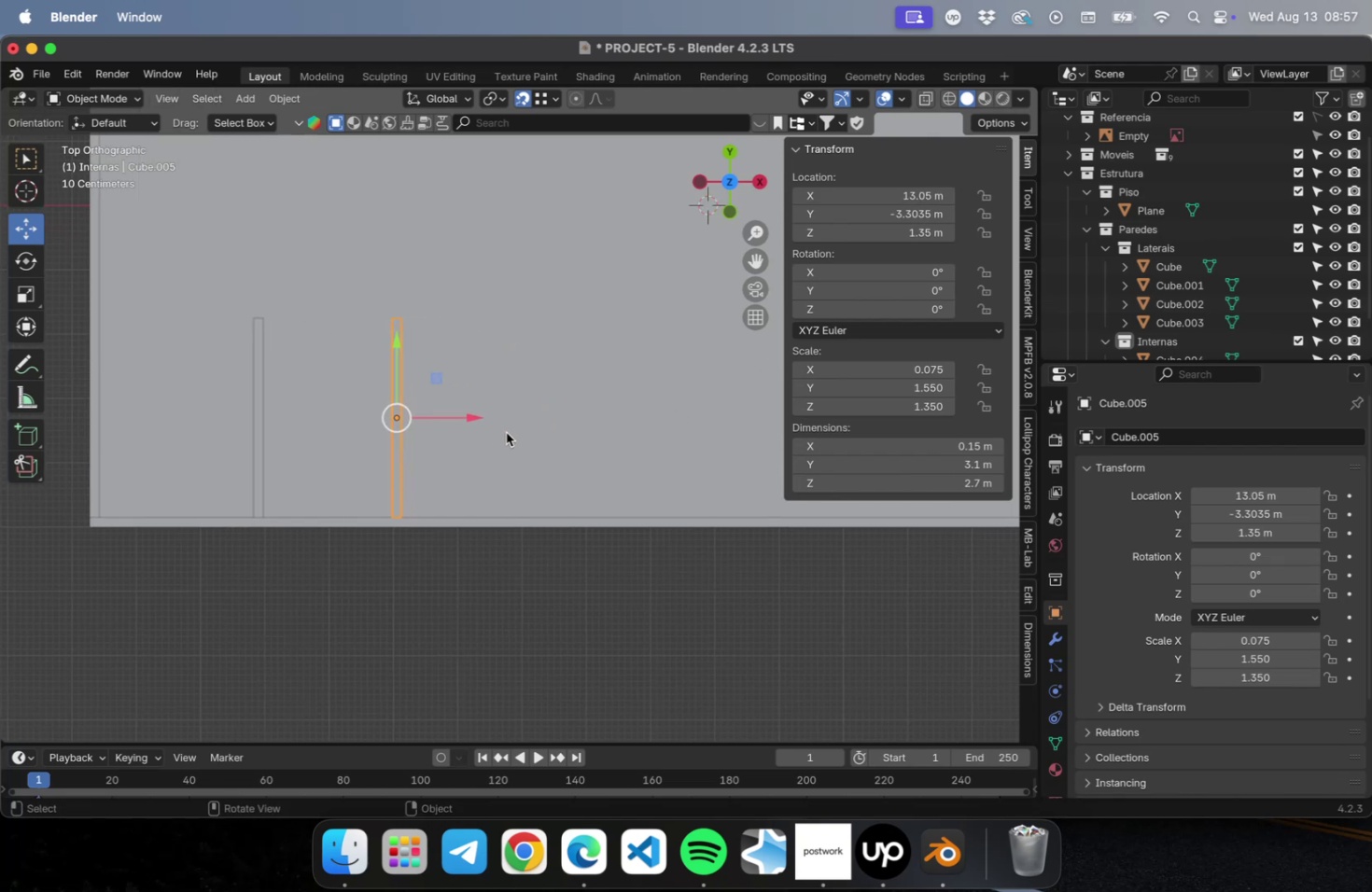 
key(Shift+R)
 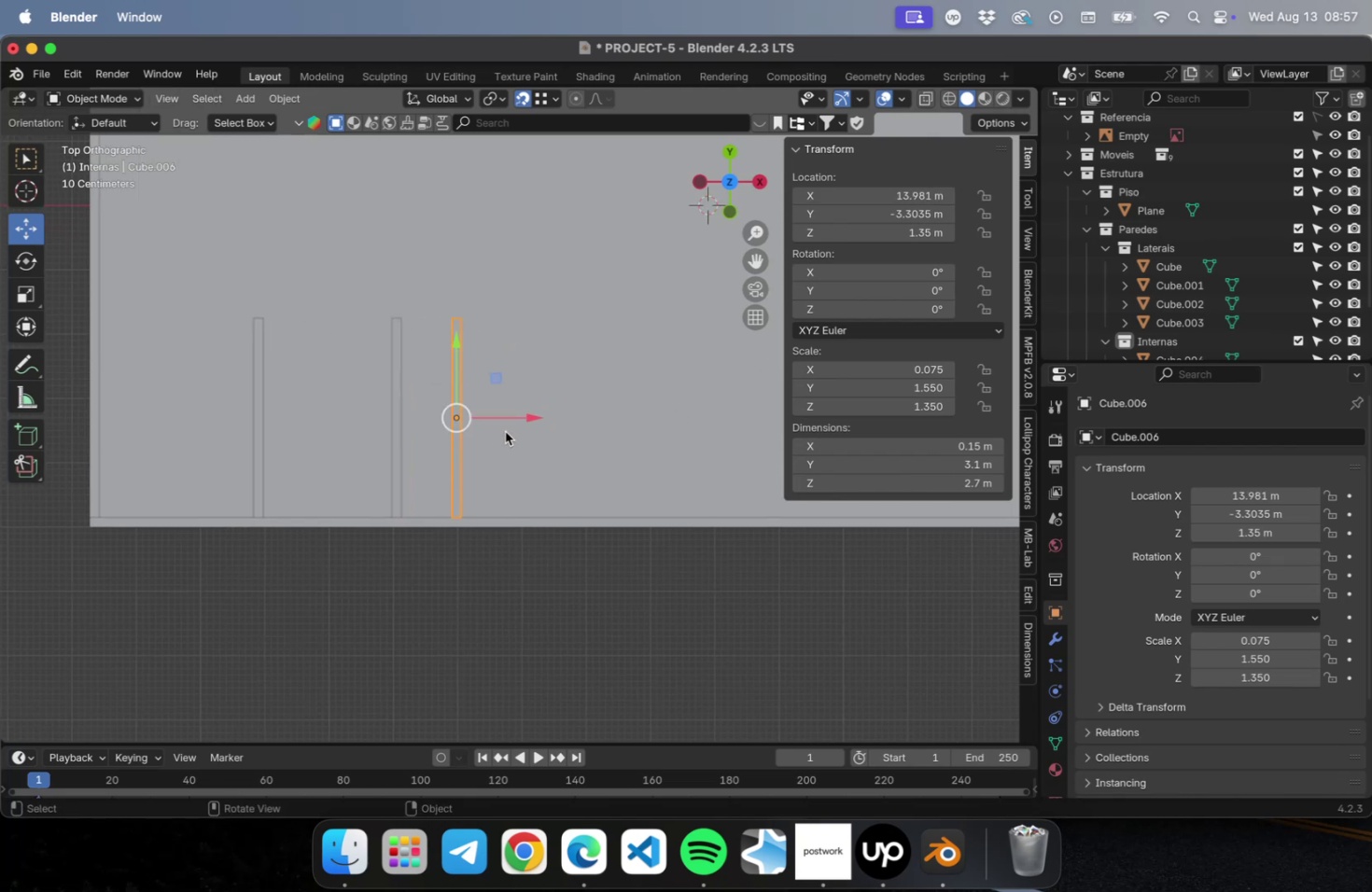 
key(Meta+CommandLeft)
 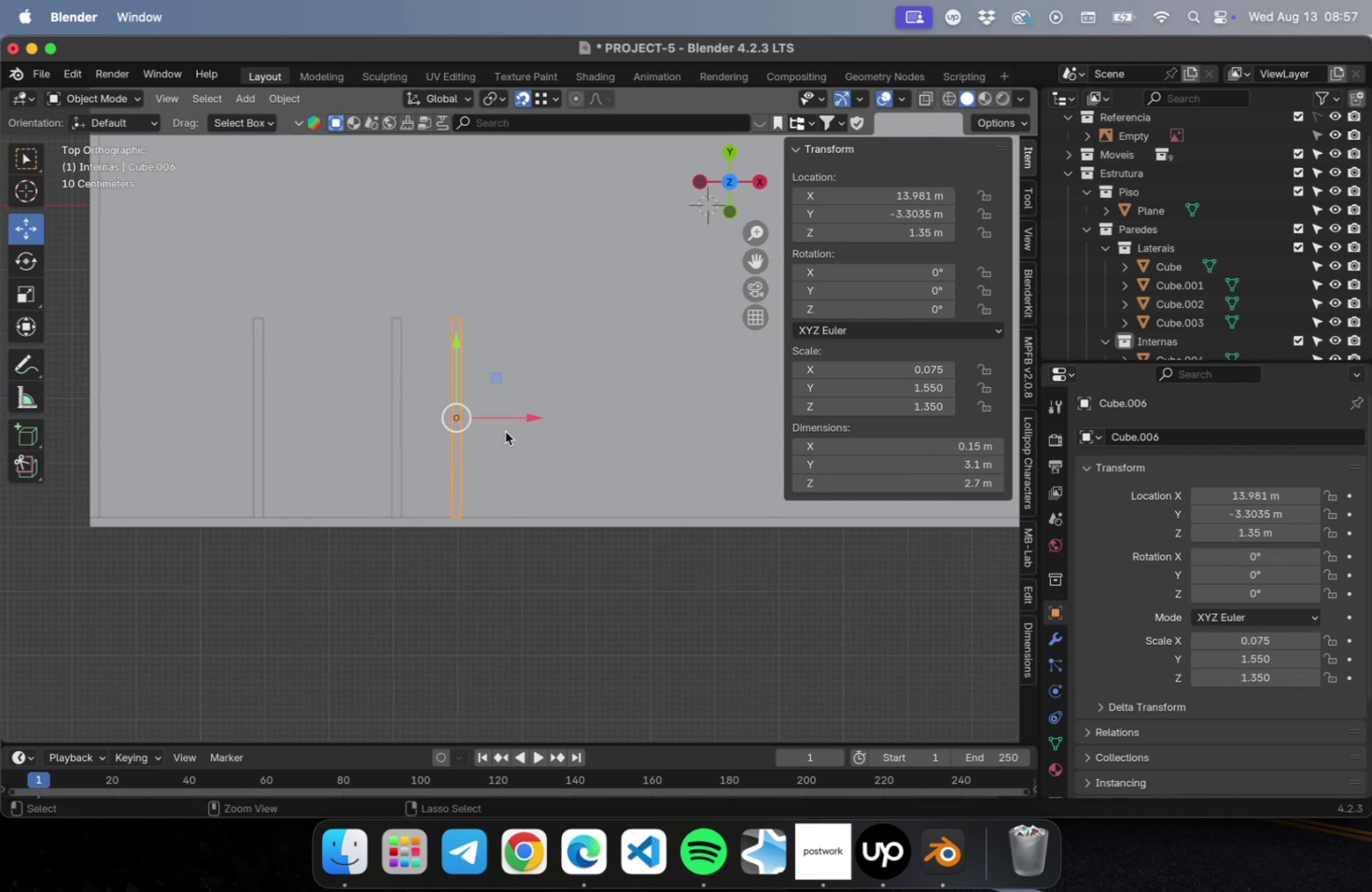 
key(Meta+Z)
 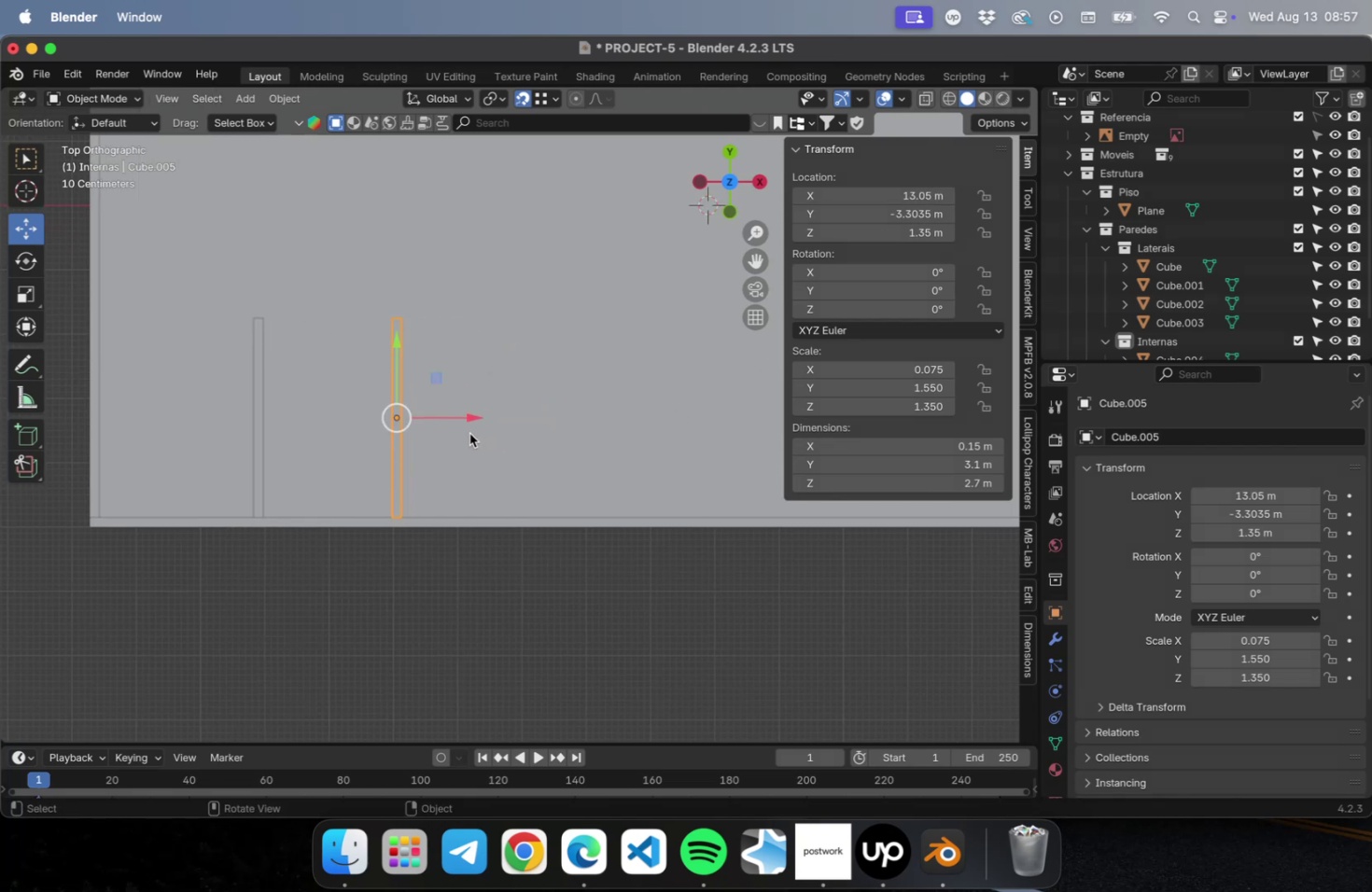 
left_click_drag(start_coordinate=[468, 417], to_coordinate=[490, 416])
 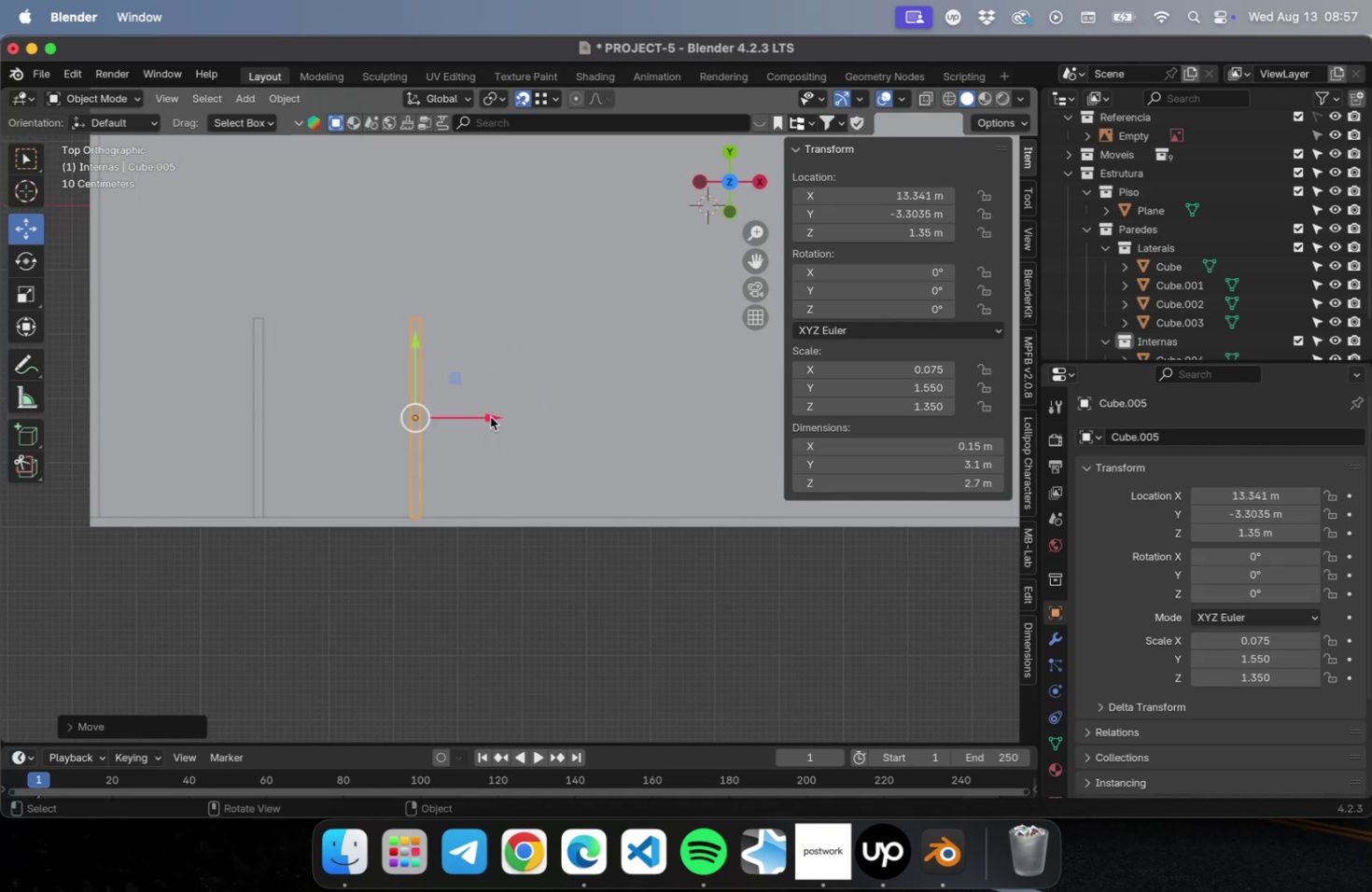 
key(Meta+CommandLeft)
 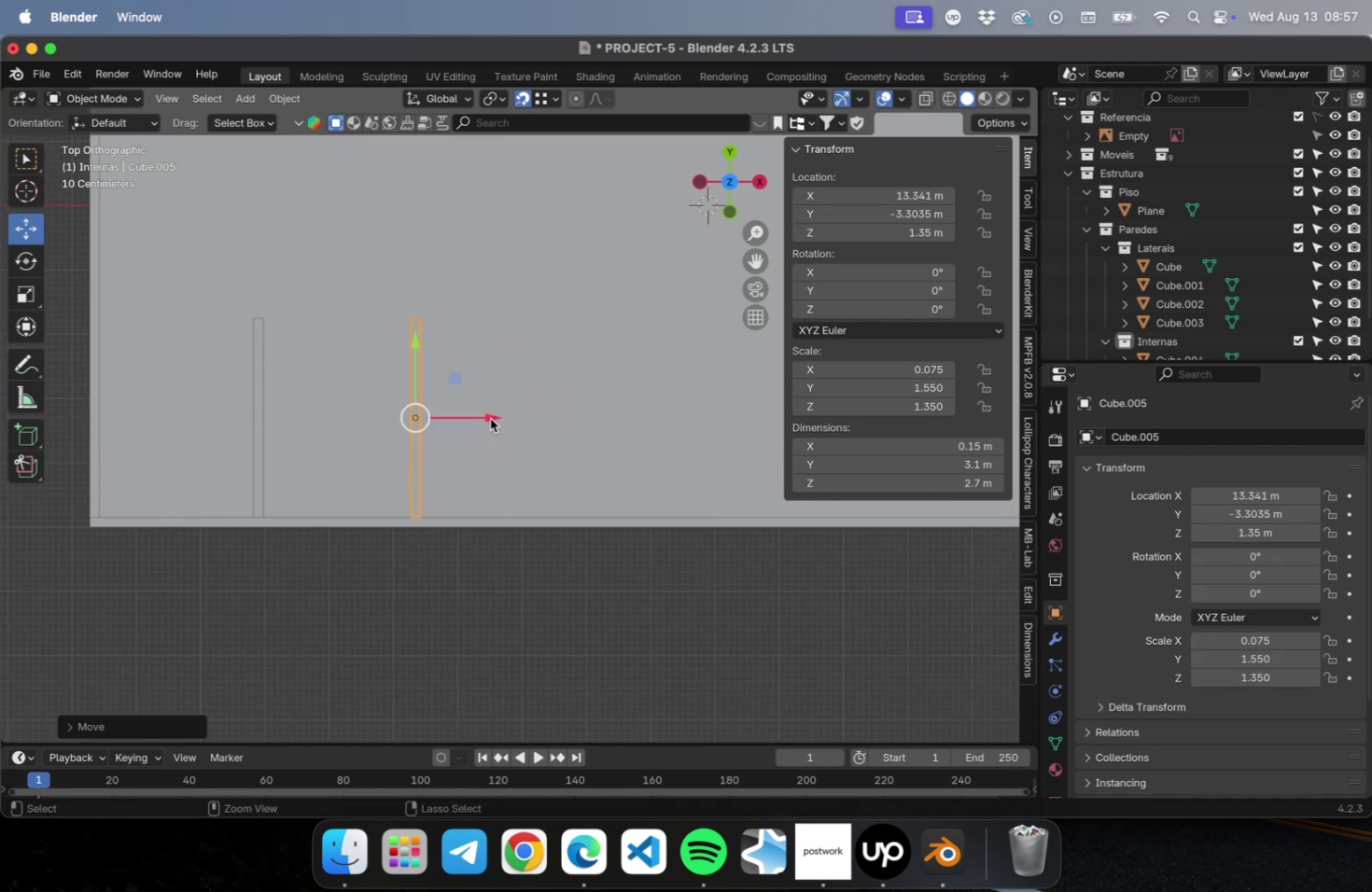 
key(Meta+Z)
 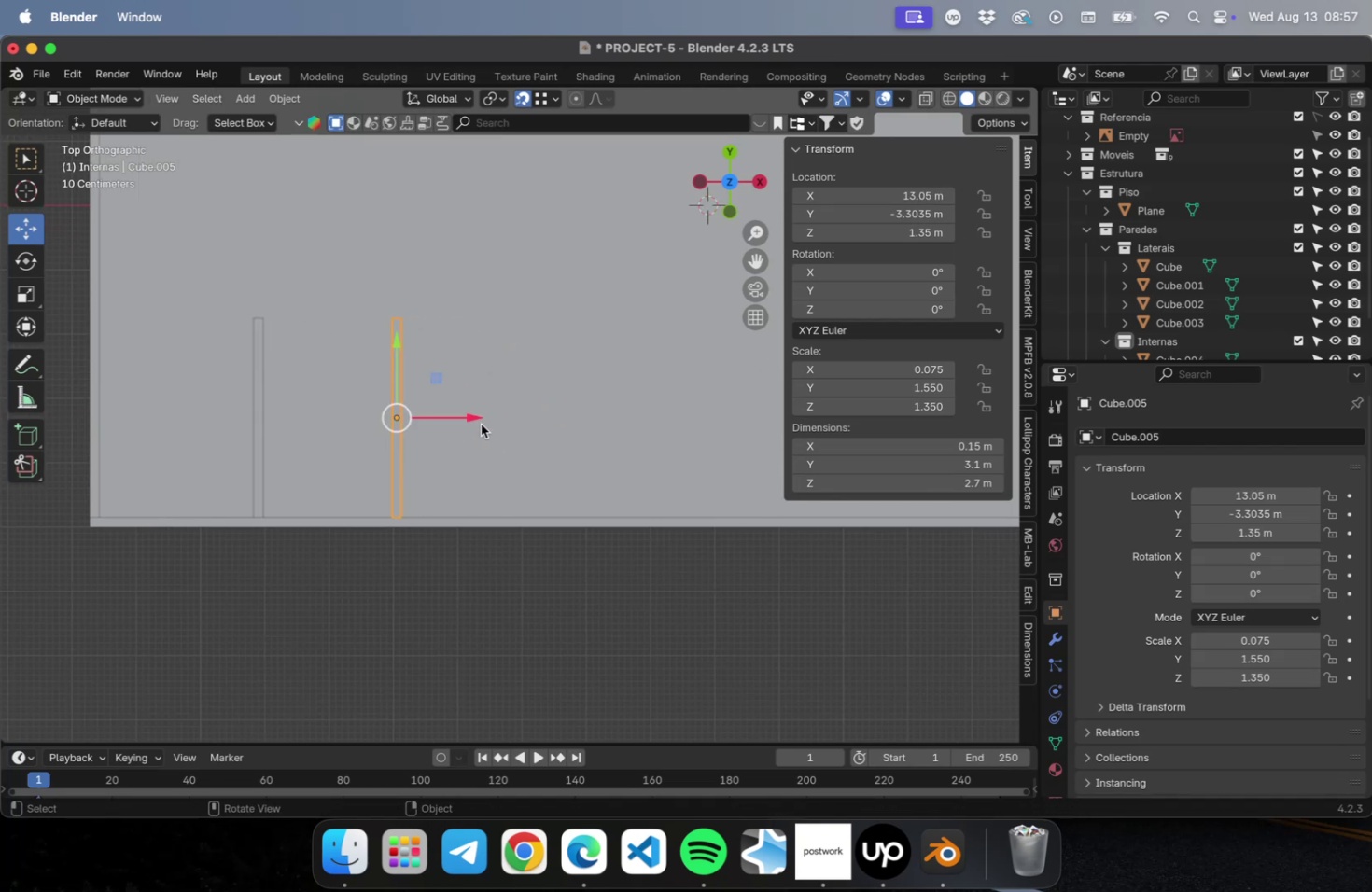 
hold_key(key=ShiftLeft, duration=0.52)
 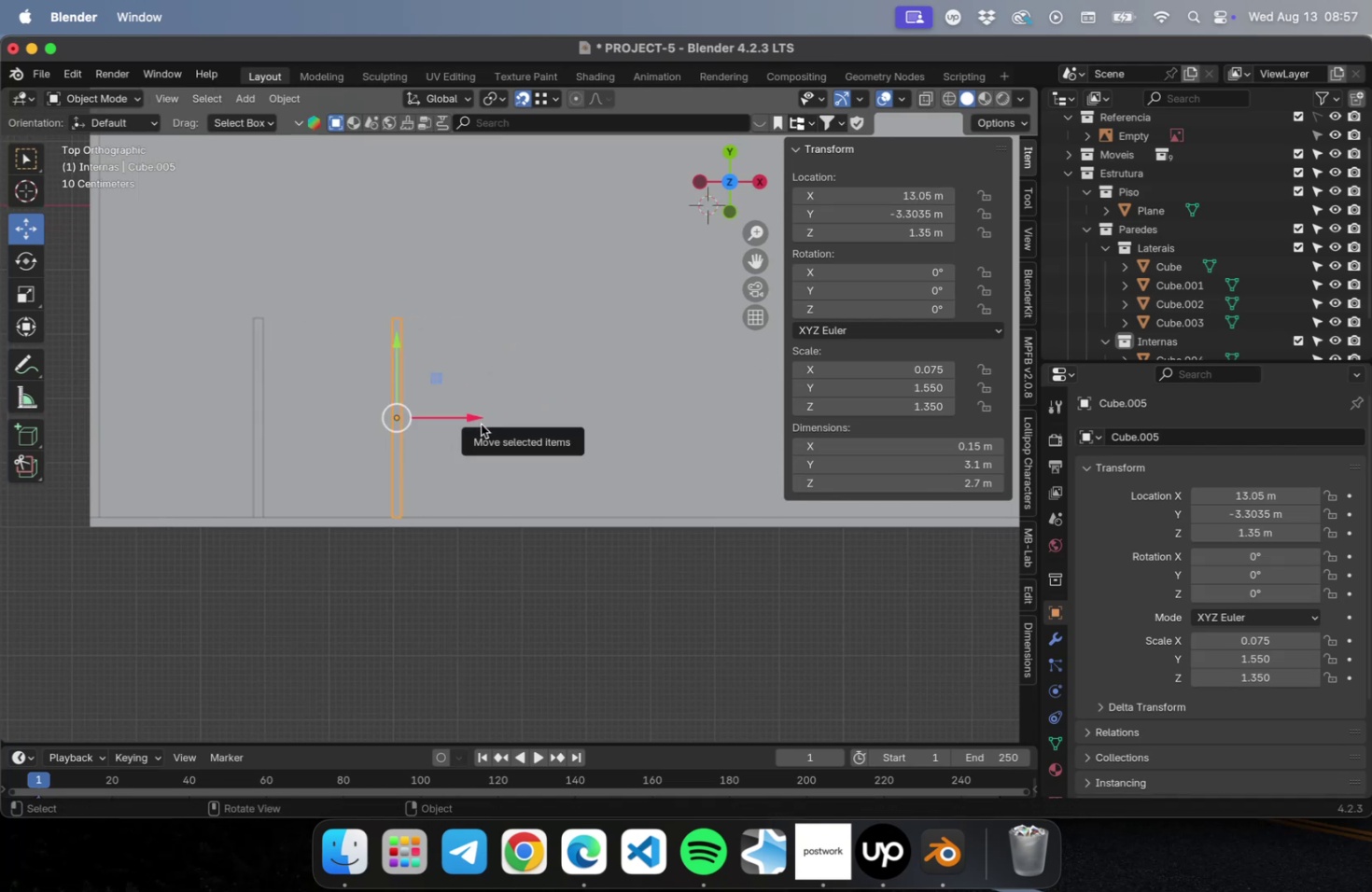 
type(Dx)
 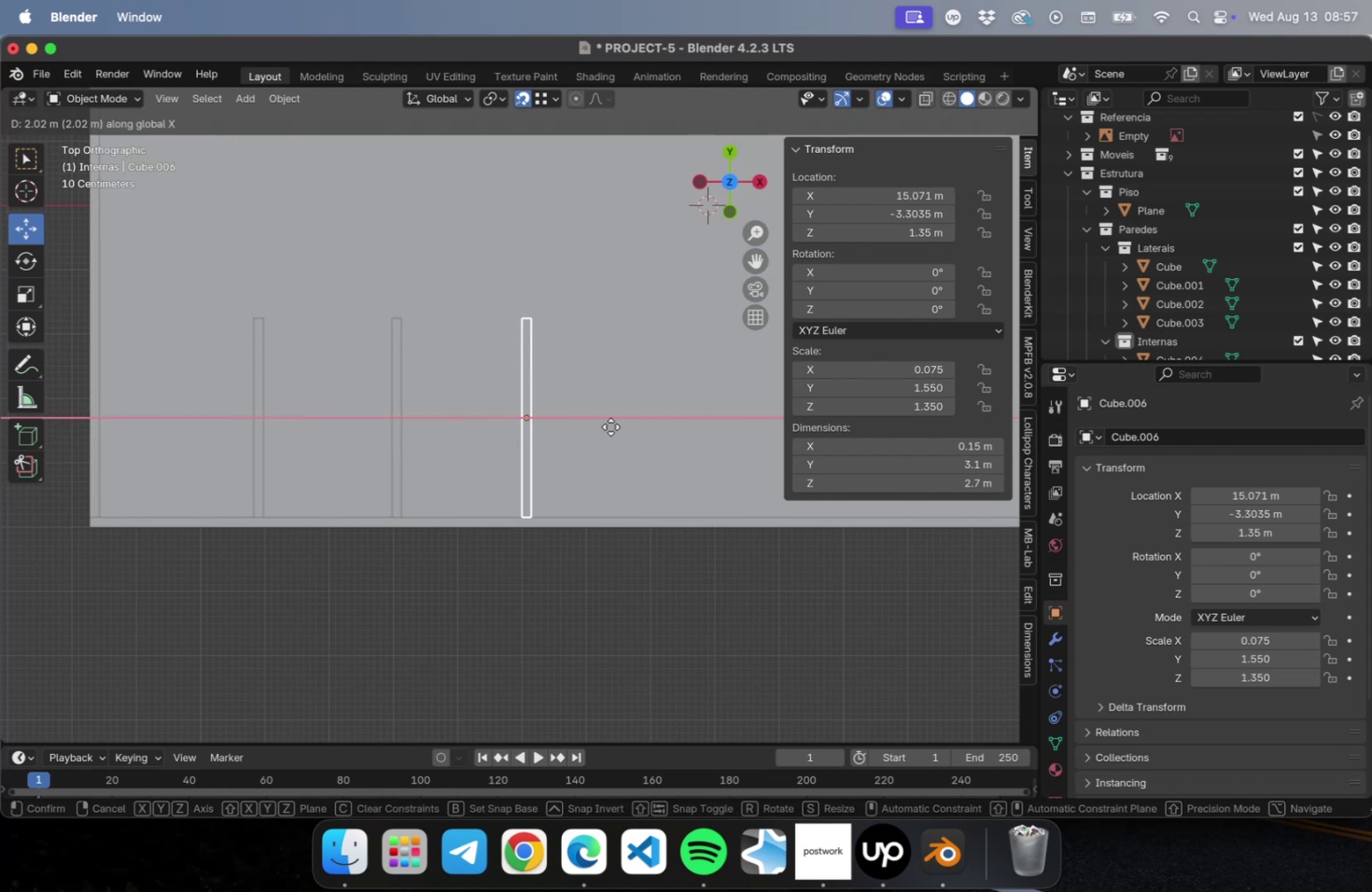 
left_click([610, 426])
 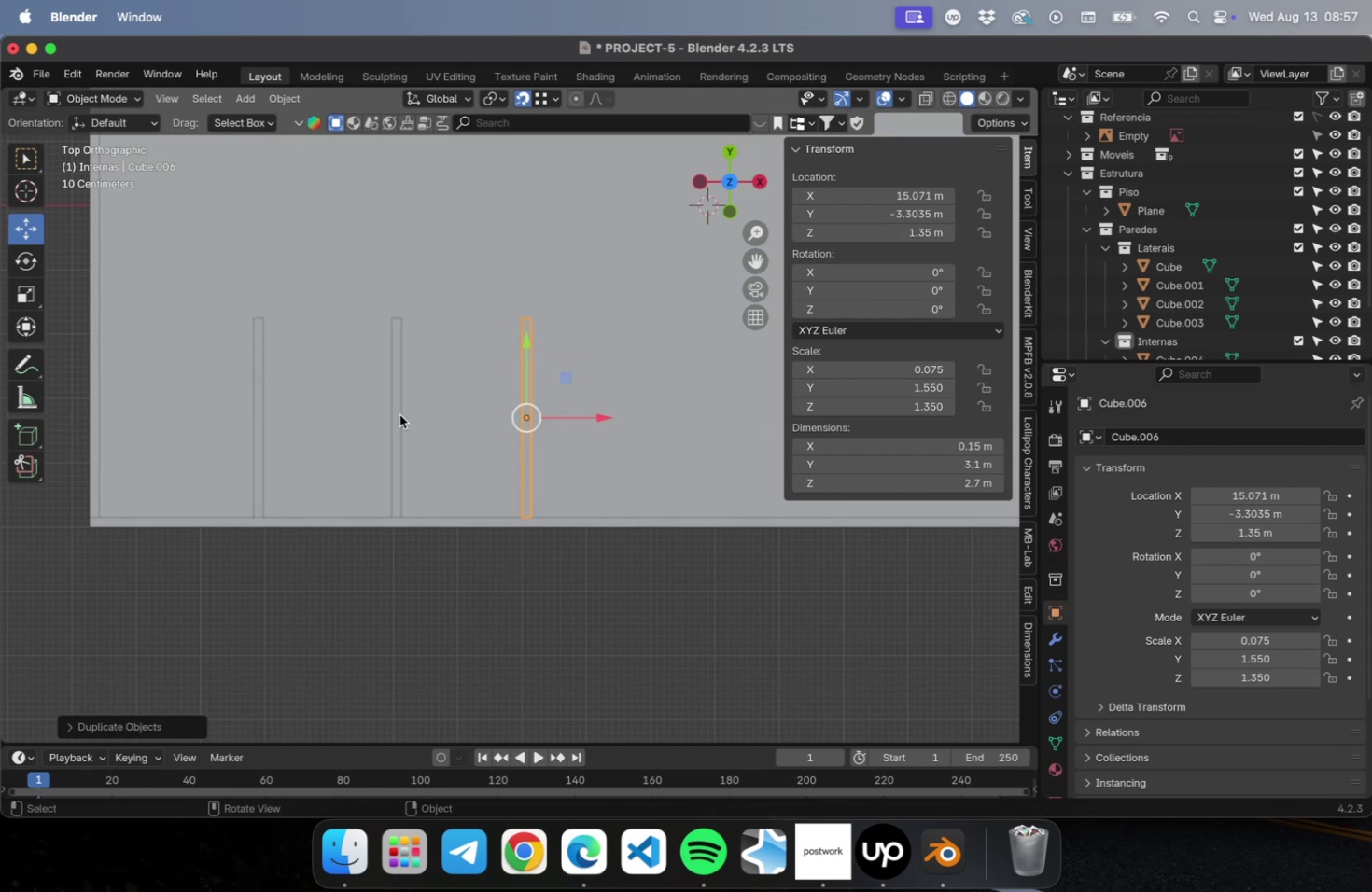 
left_click([396, 415])
 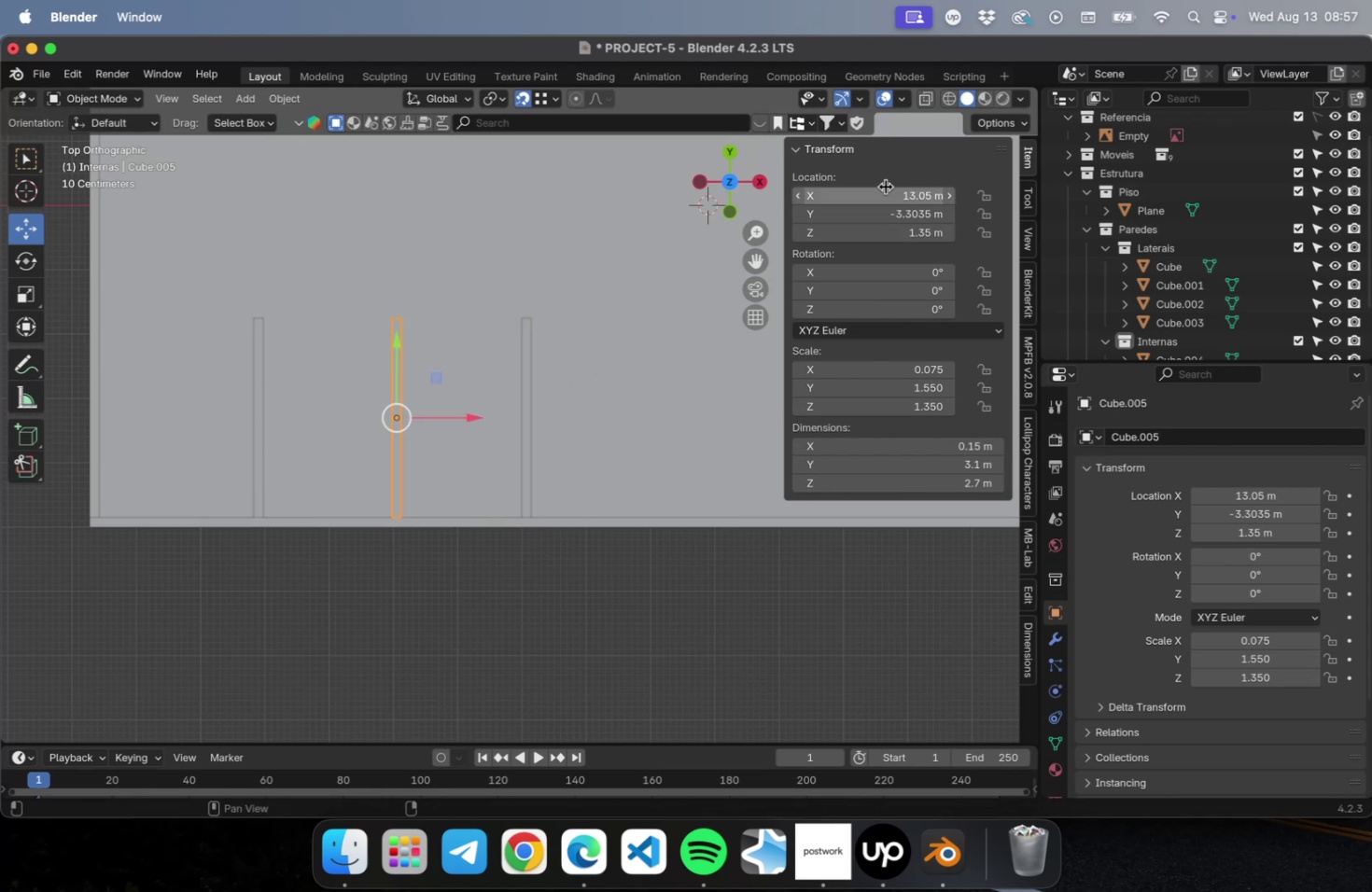 
key(Meta+CommandLeft)
 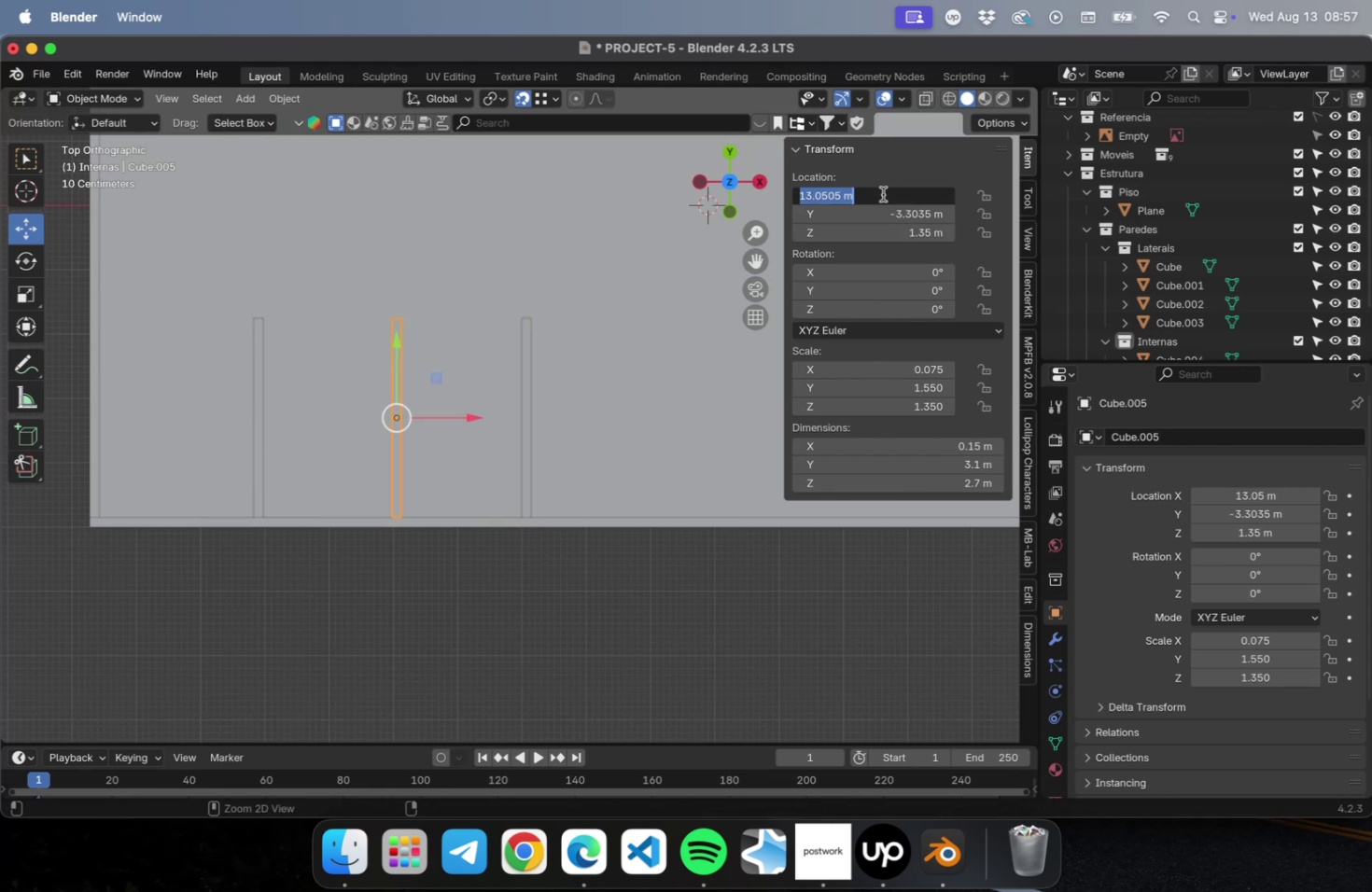 
key(Meta+C)
 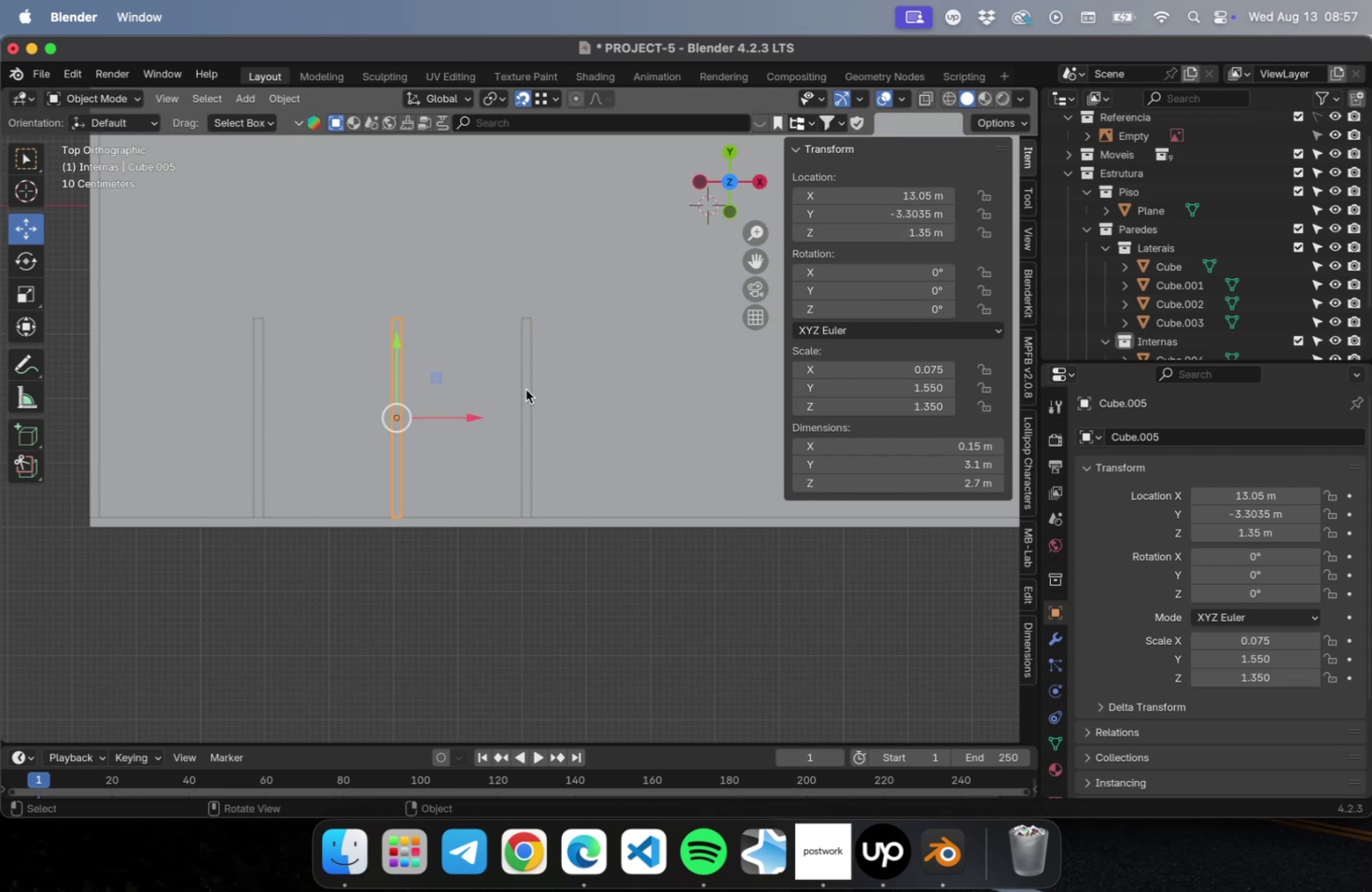 
double_click([525, 389])
 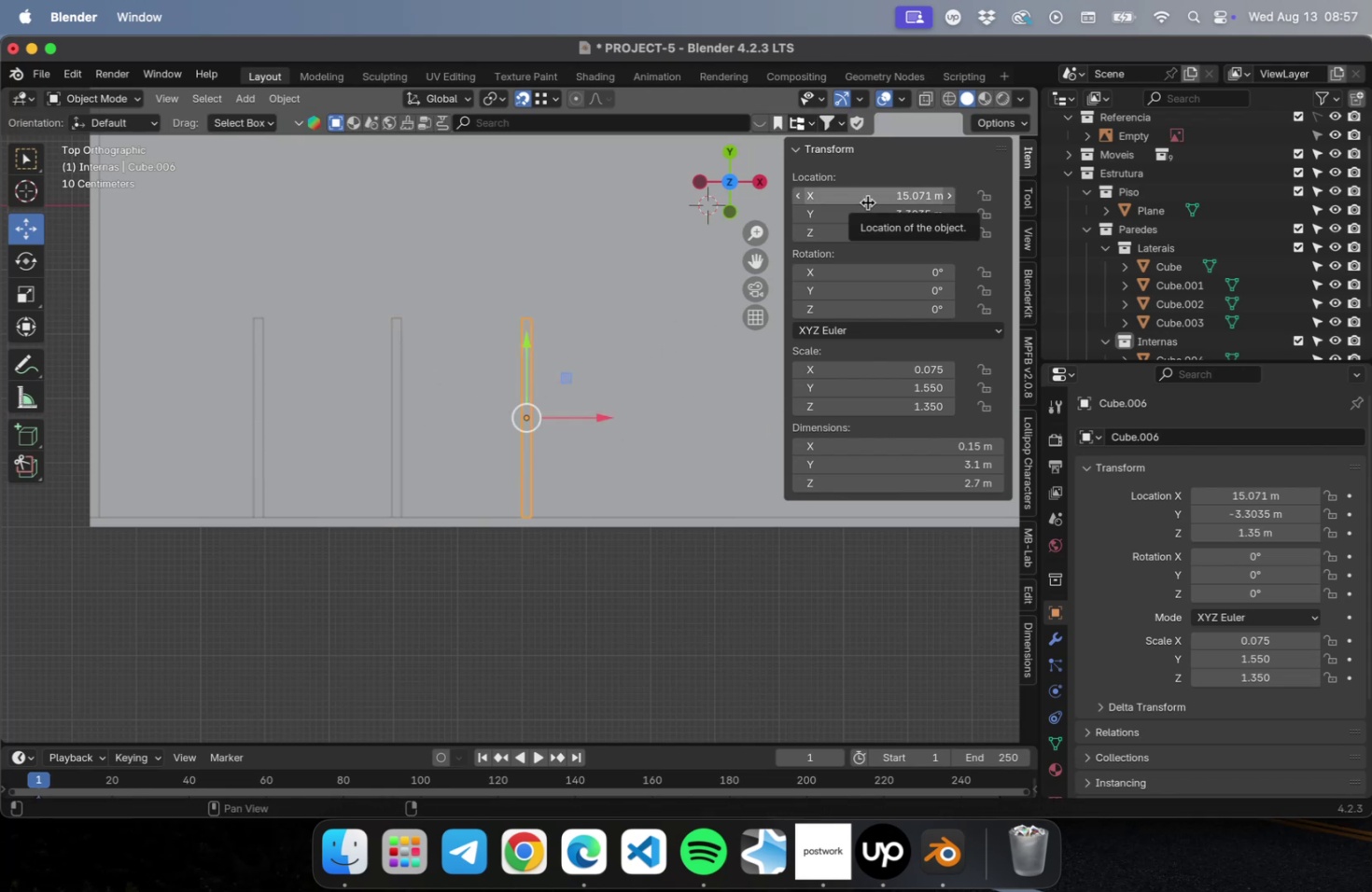 
left_click([867, 202])
 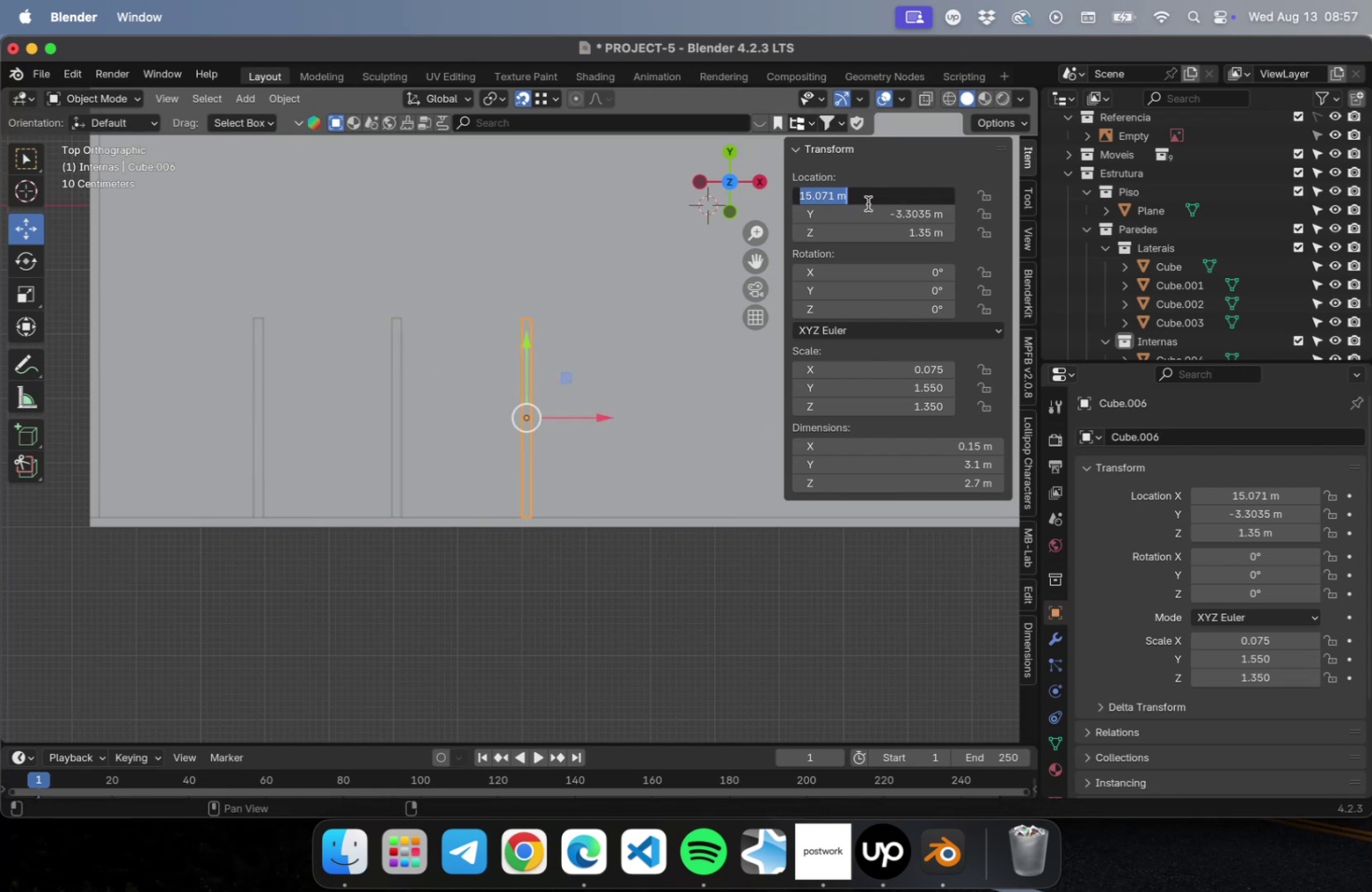 
key(Meta+V)
 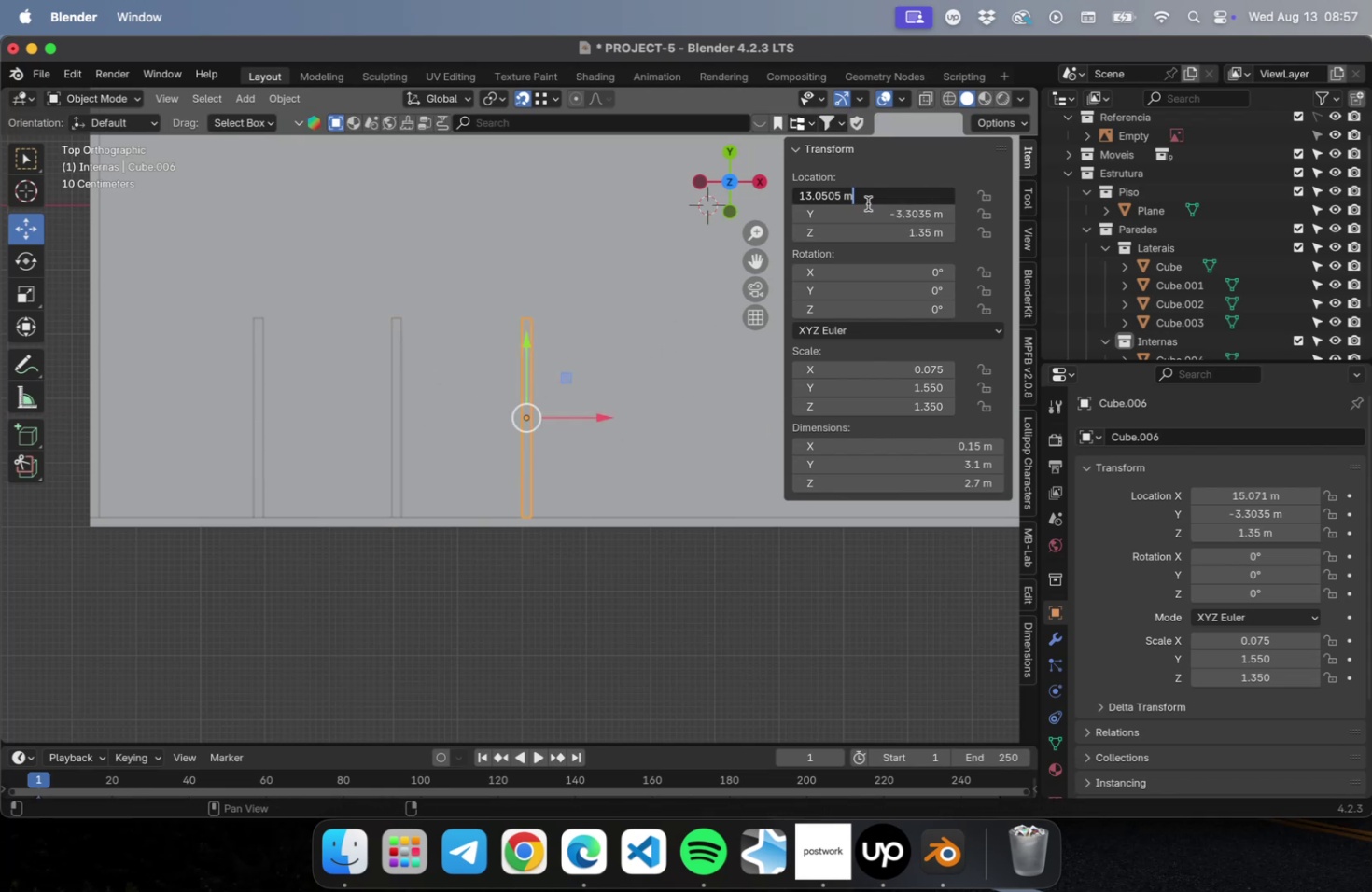 
type(+2.5)
key(Backspace)
type(15)
 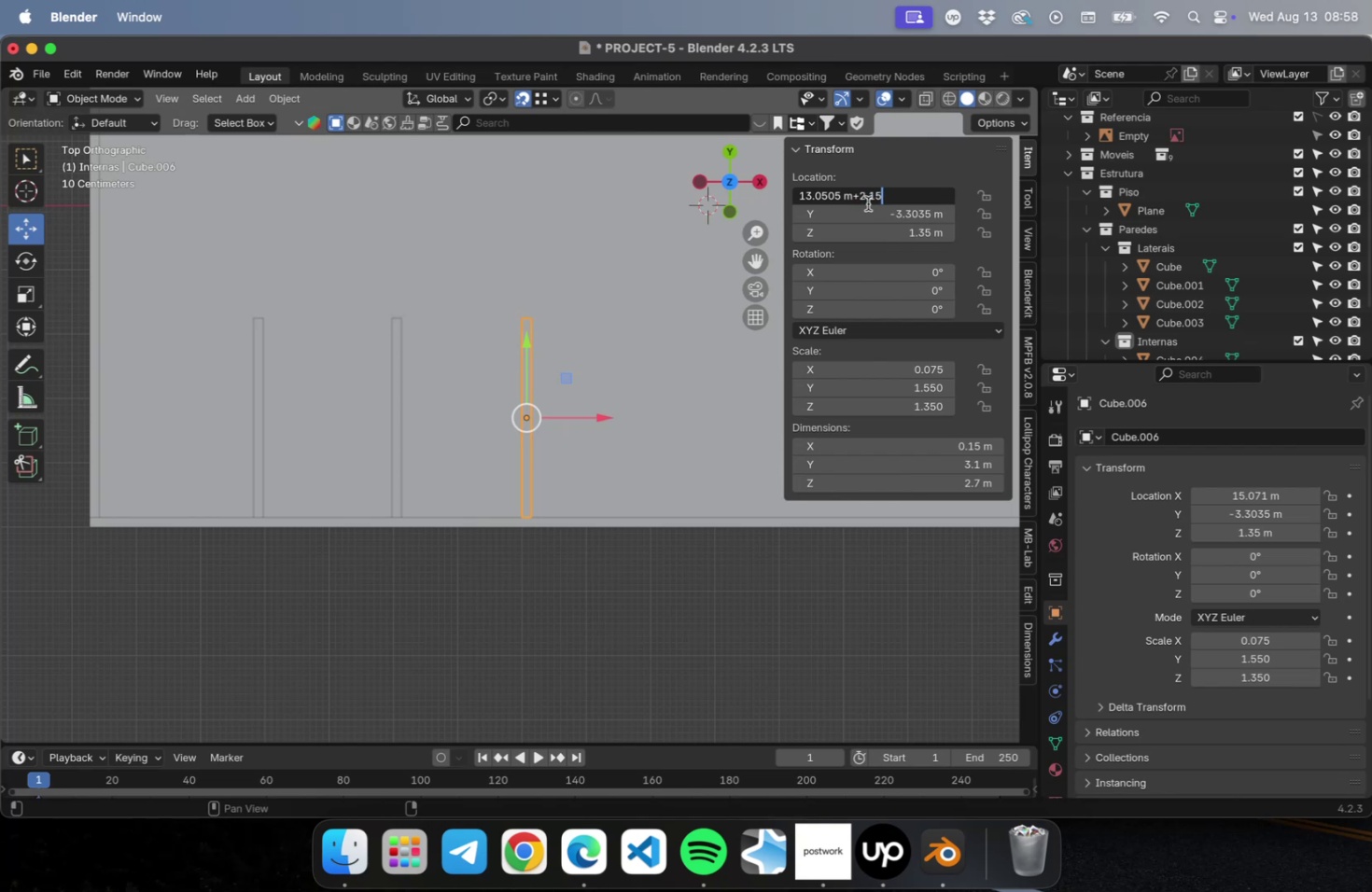 
key(Enter)
 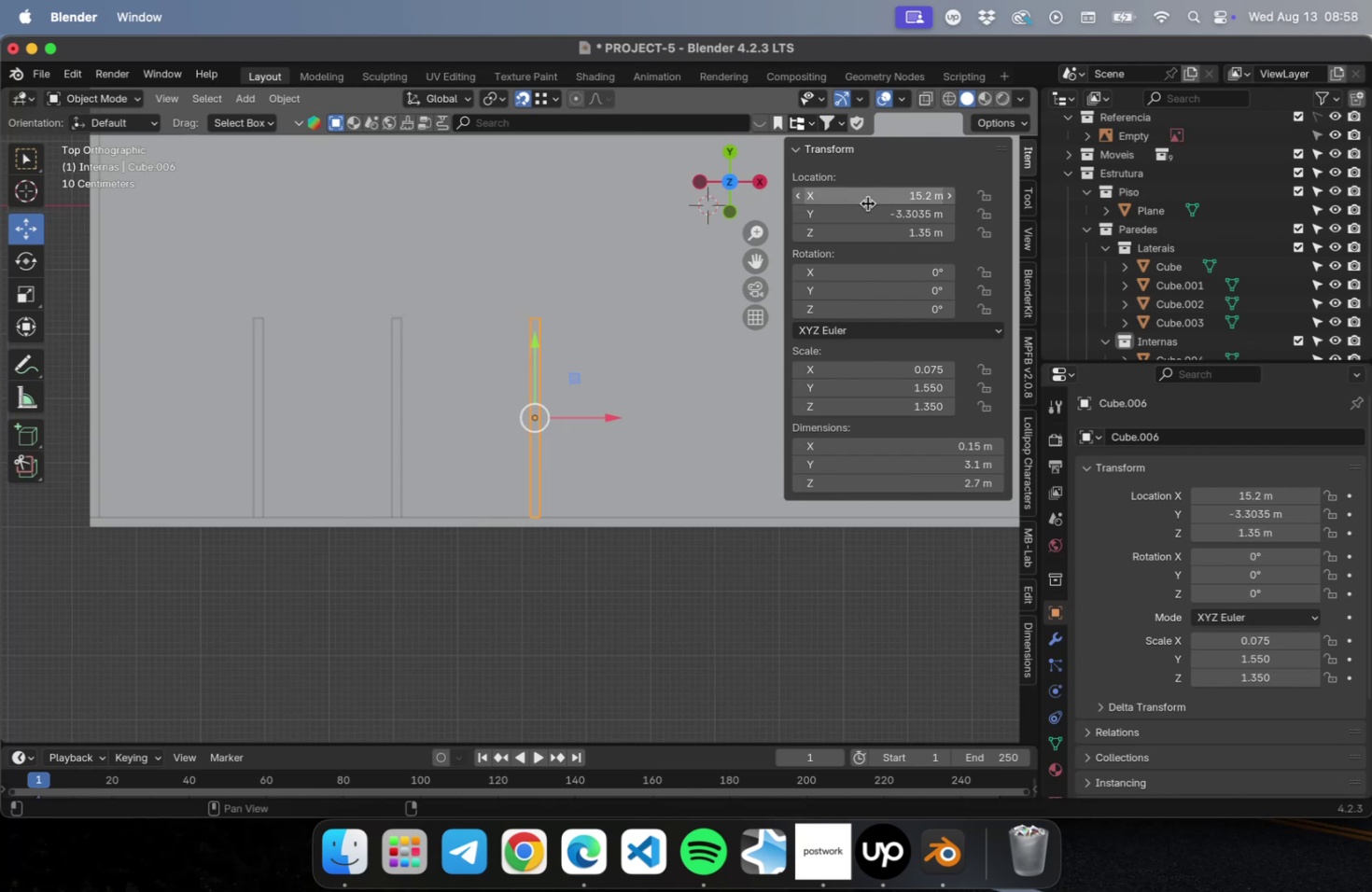 
hold_key(key=ShiftLeft, duration=0.45)
 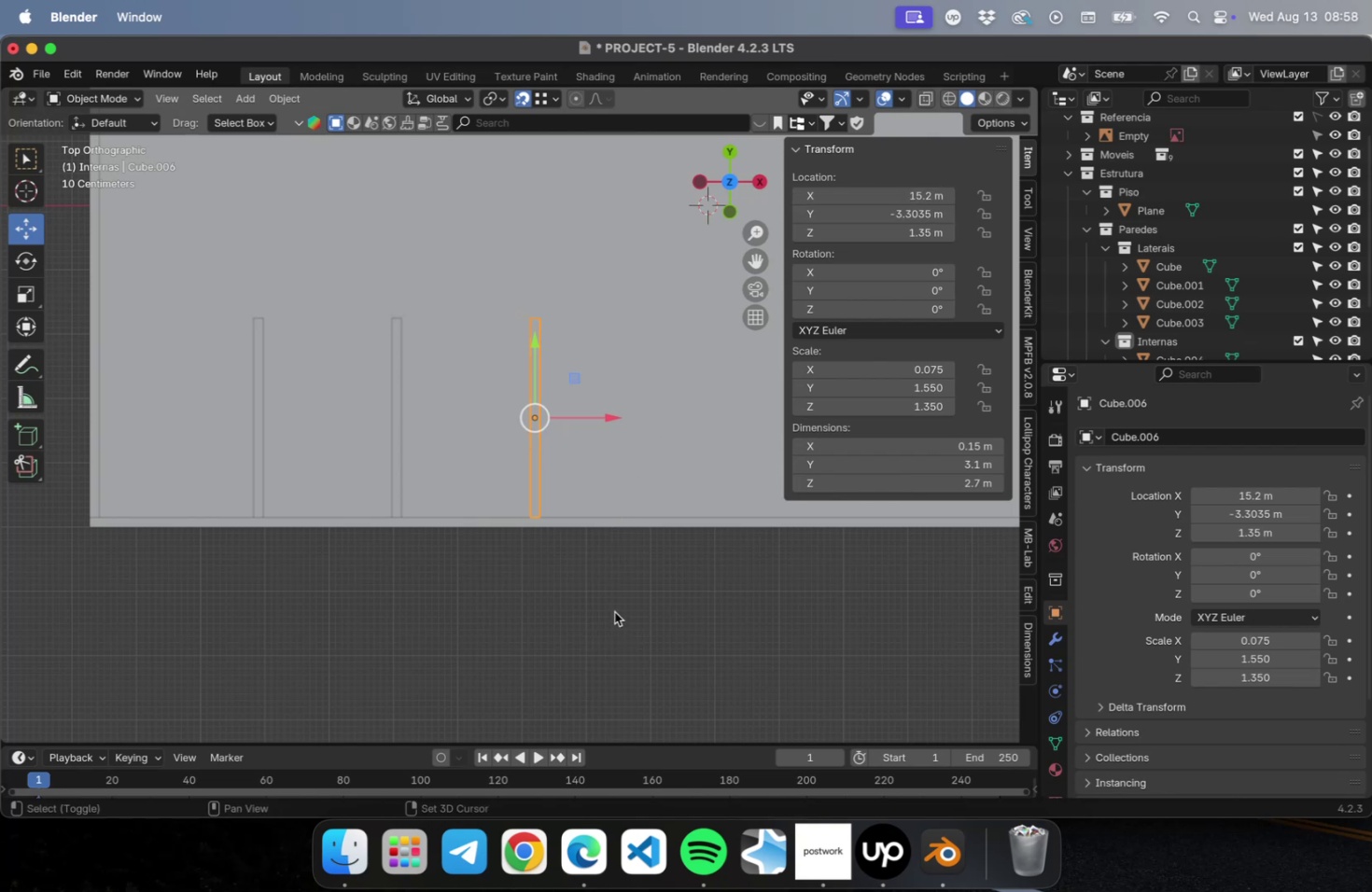 
hold_key(key=ShiftLeft, duration=0.84)
left_click_drag(start_coordinate=[598, 589], to_coordinate=[517, 582])
 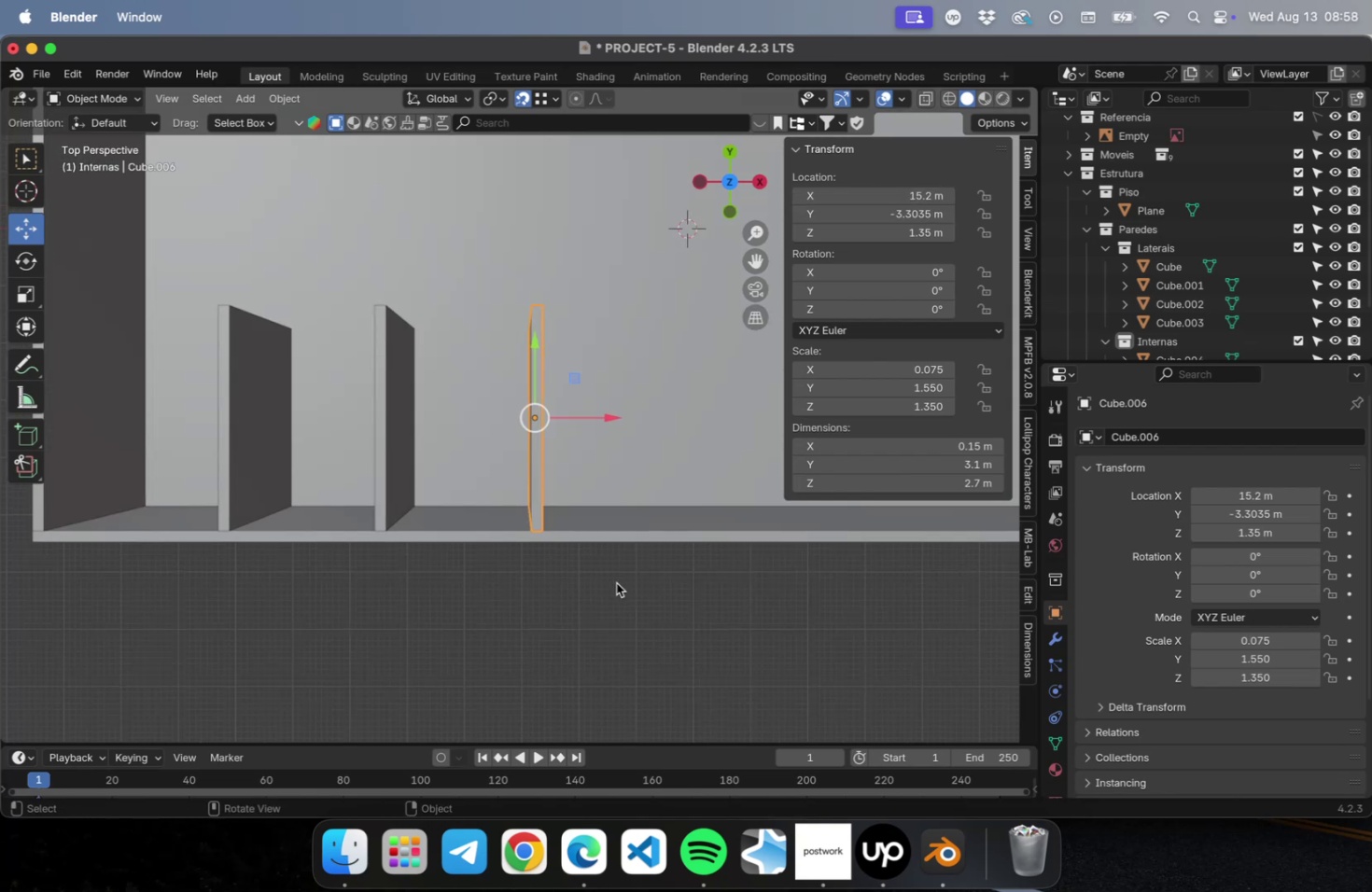 
key(NumLock)
 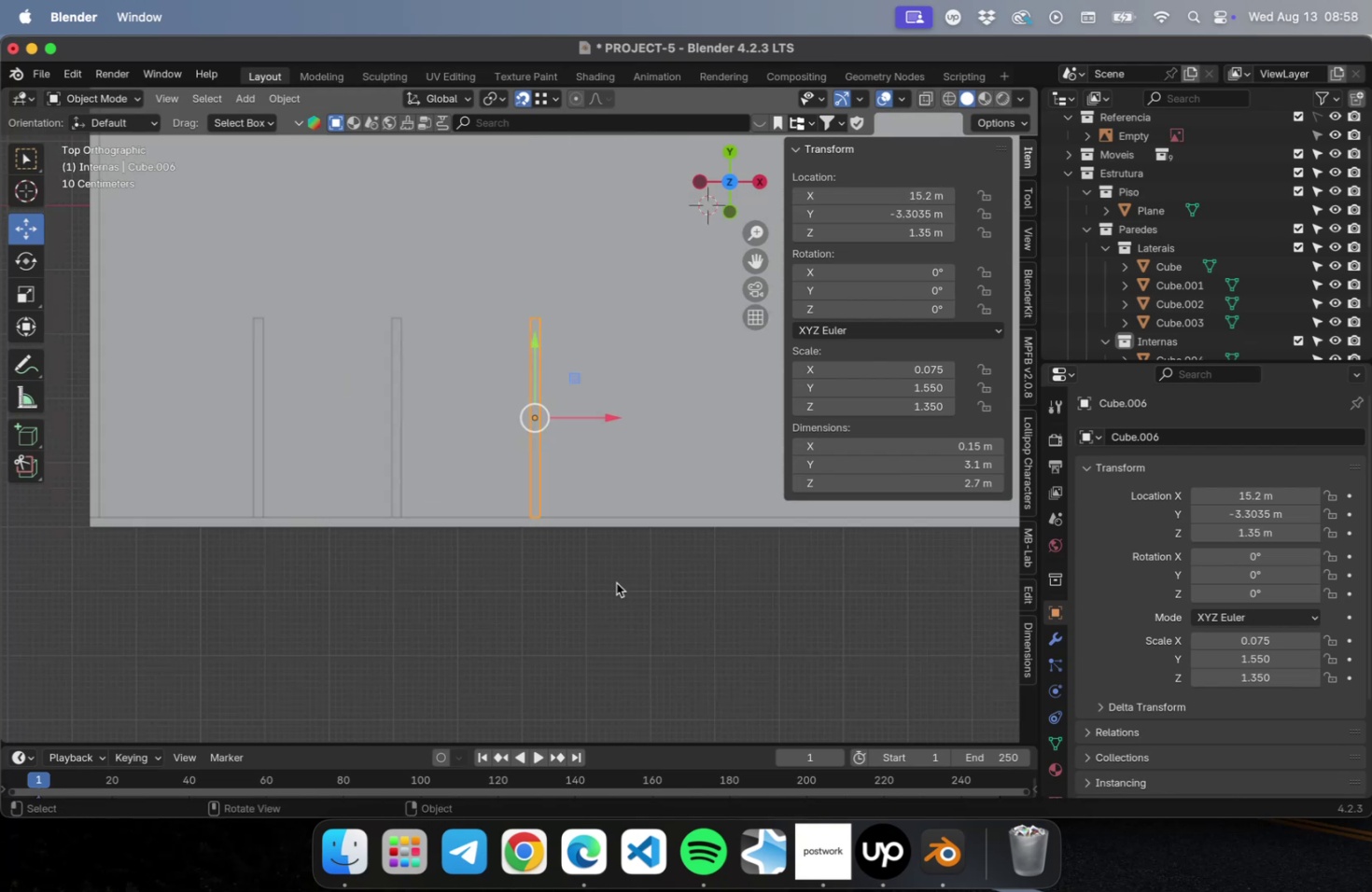 
key(Numpad7)
 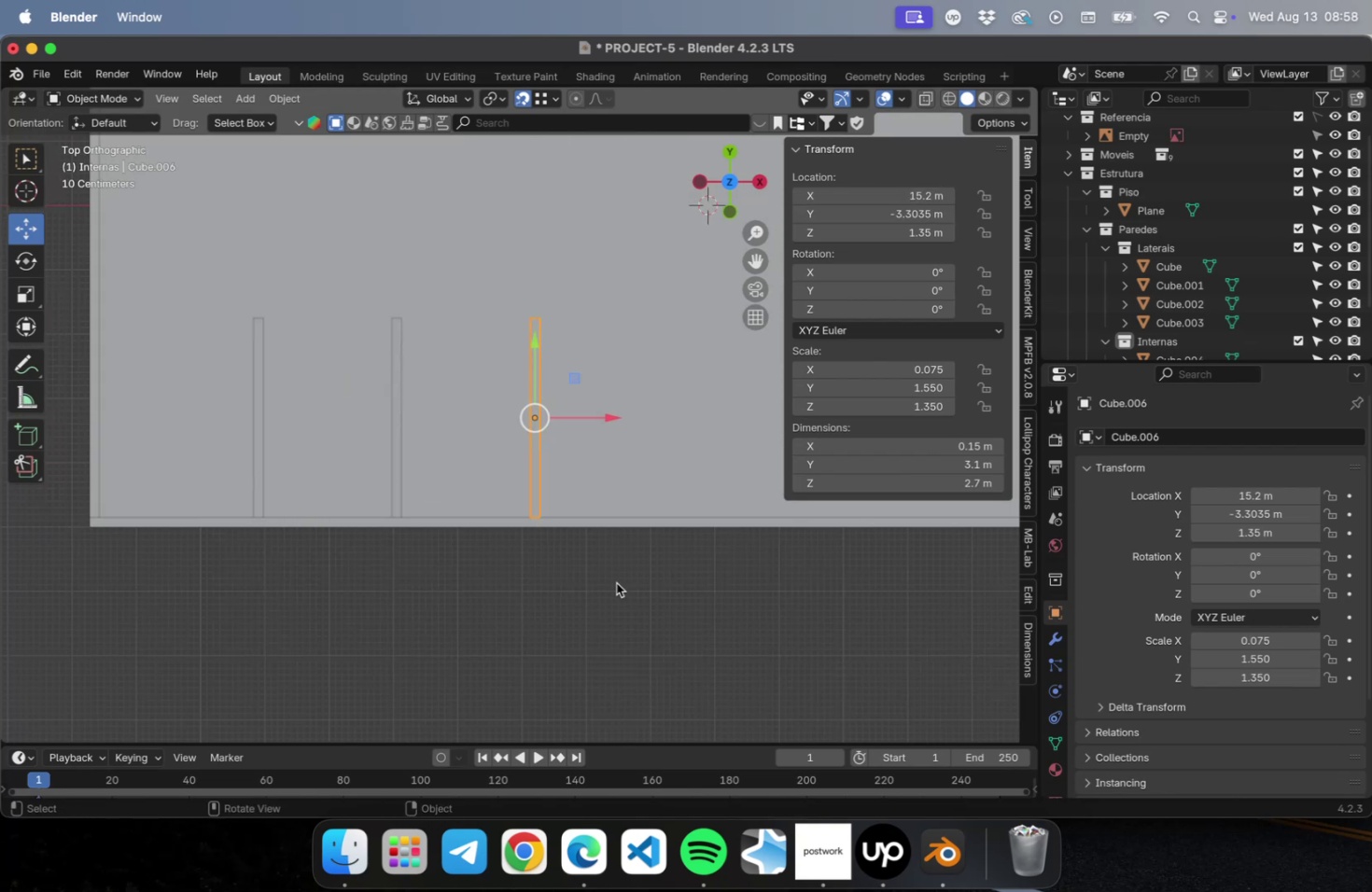 
hold_key(key=ShiftLeft, duration=0.79)
 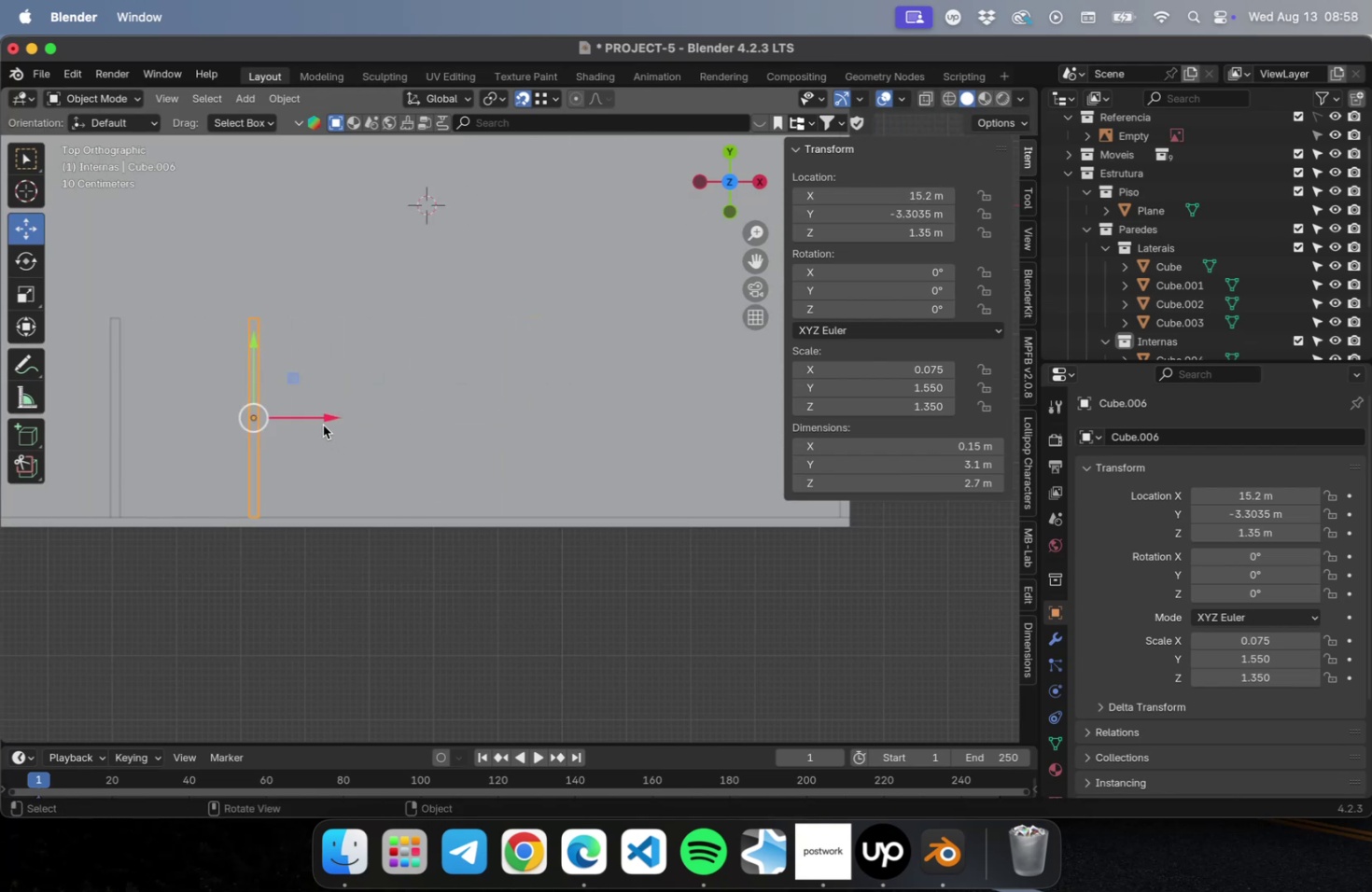 
key(Shift+ShiftLeft)
 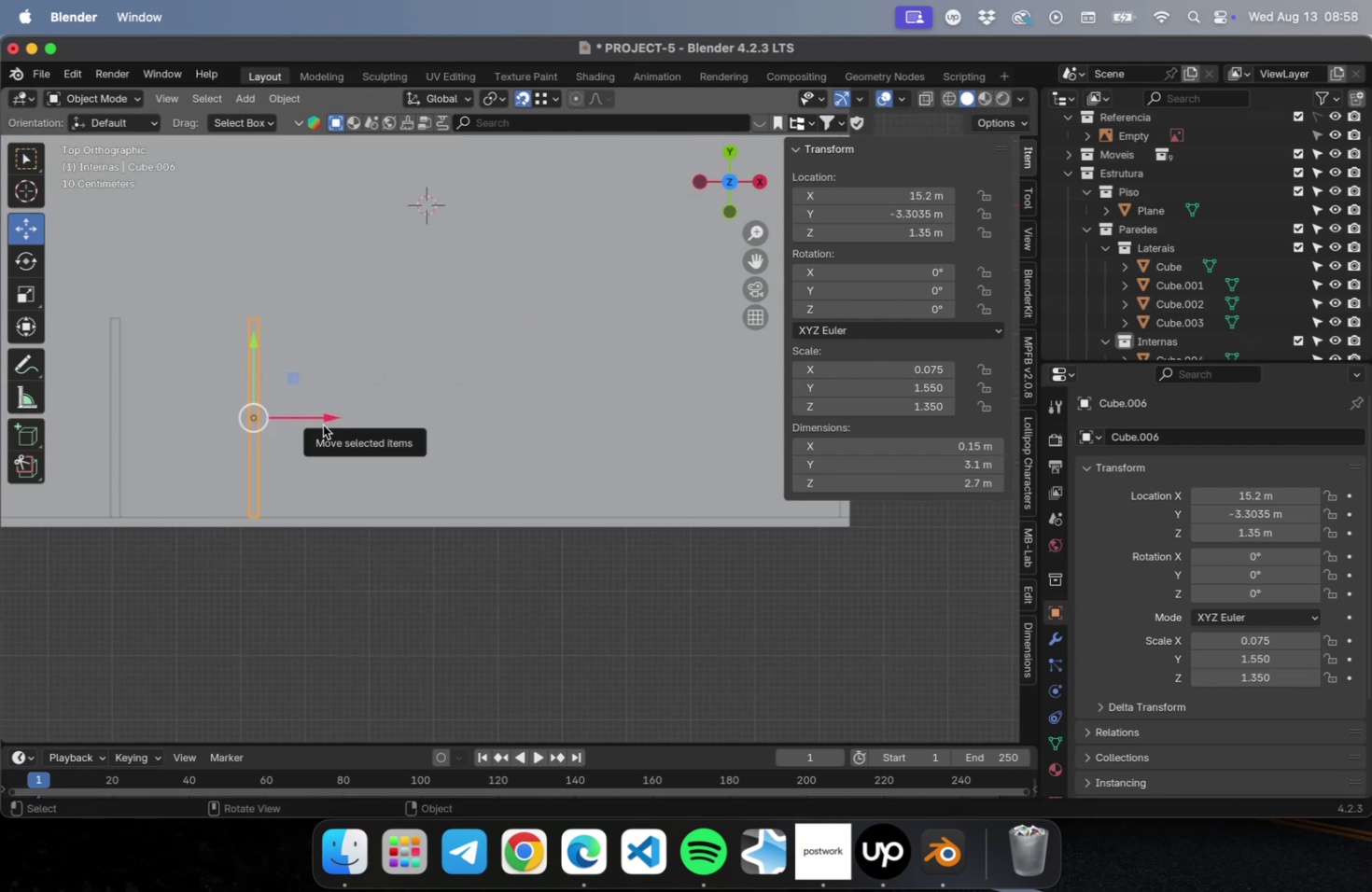 
key(Shift+D)
 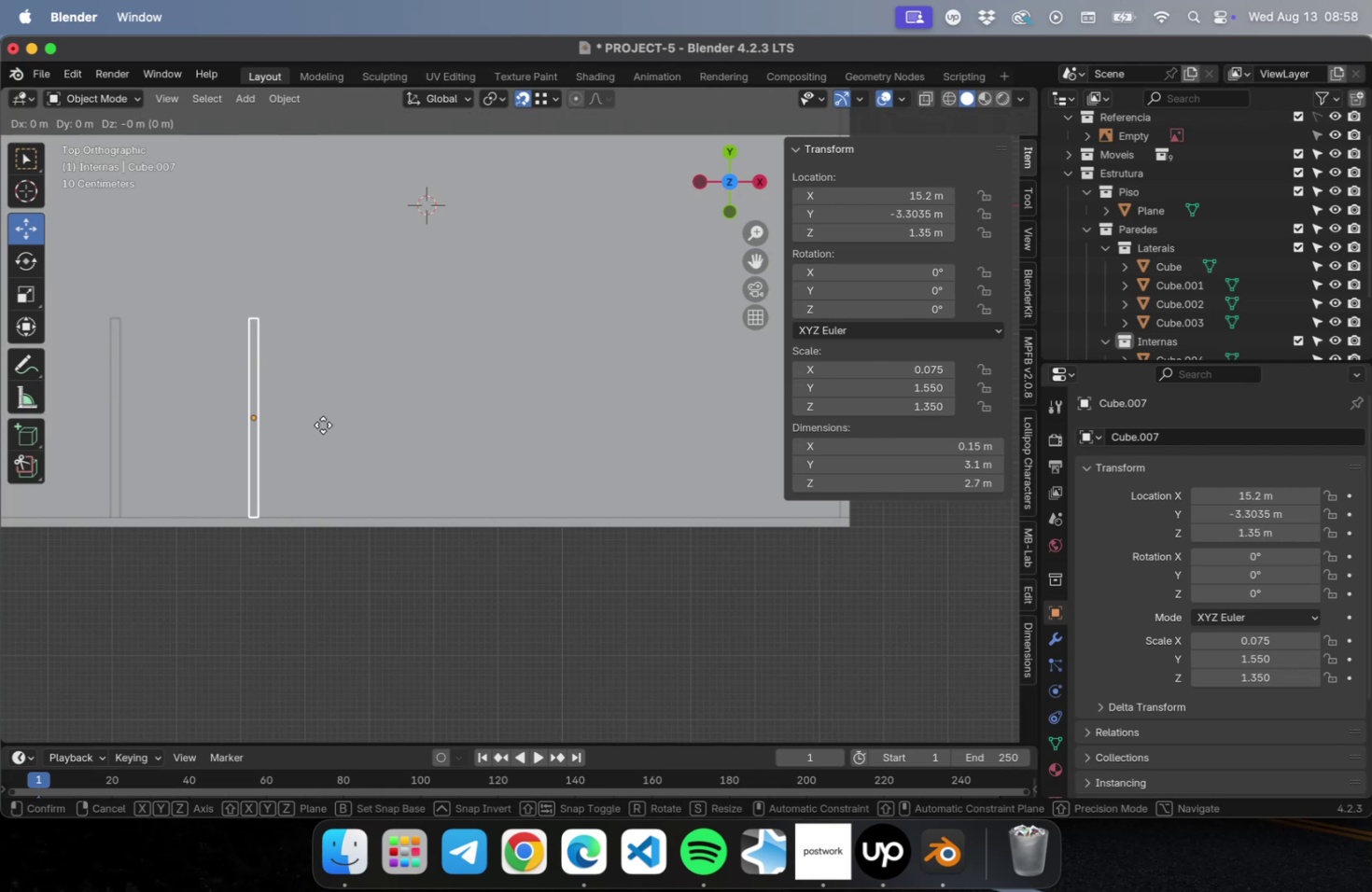 
type(x+2.15)
 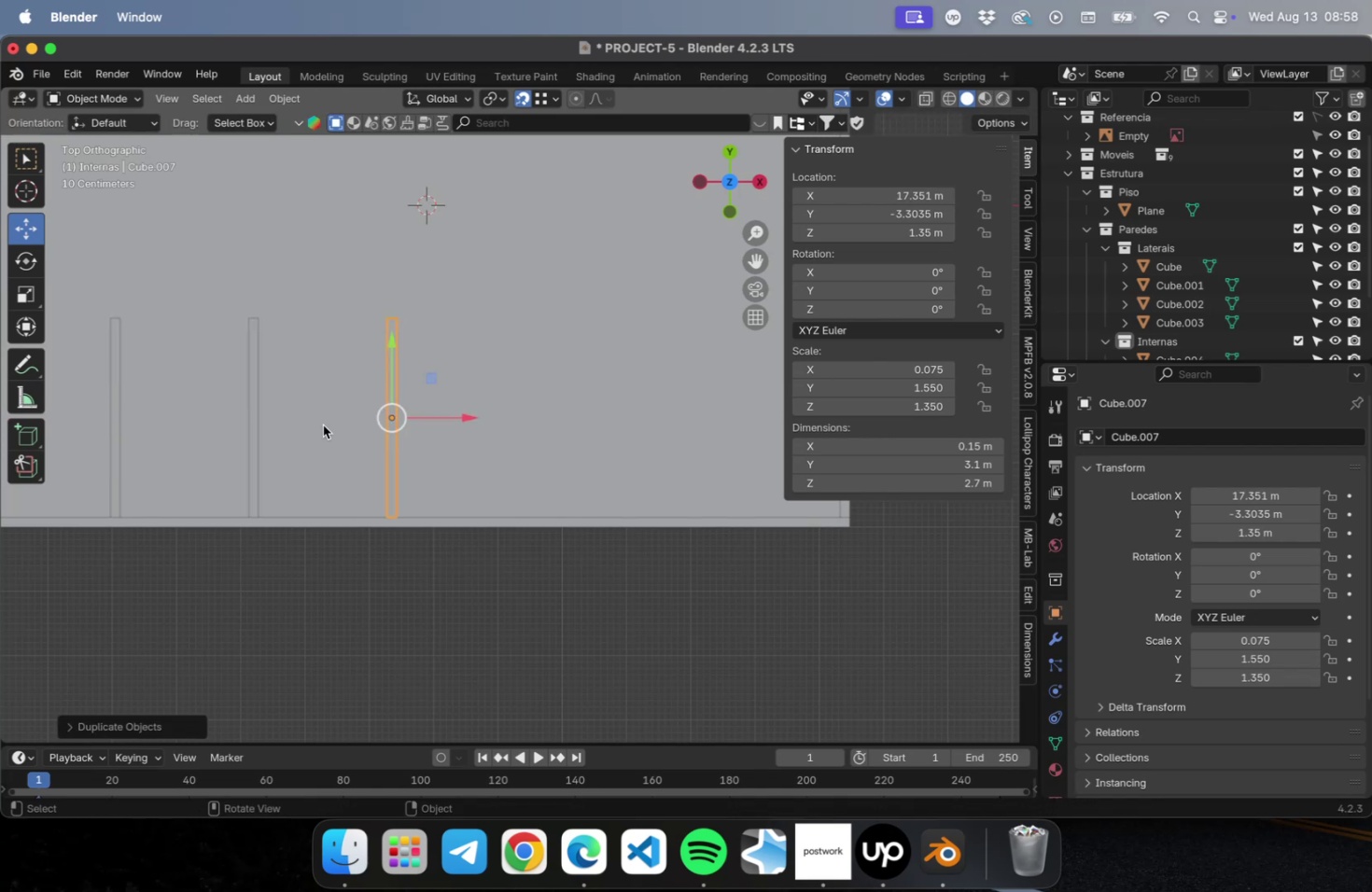 
 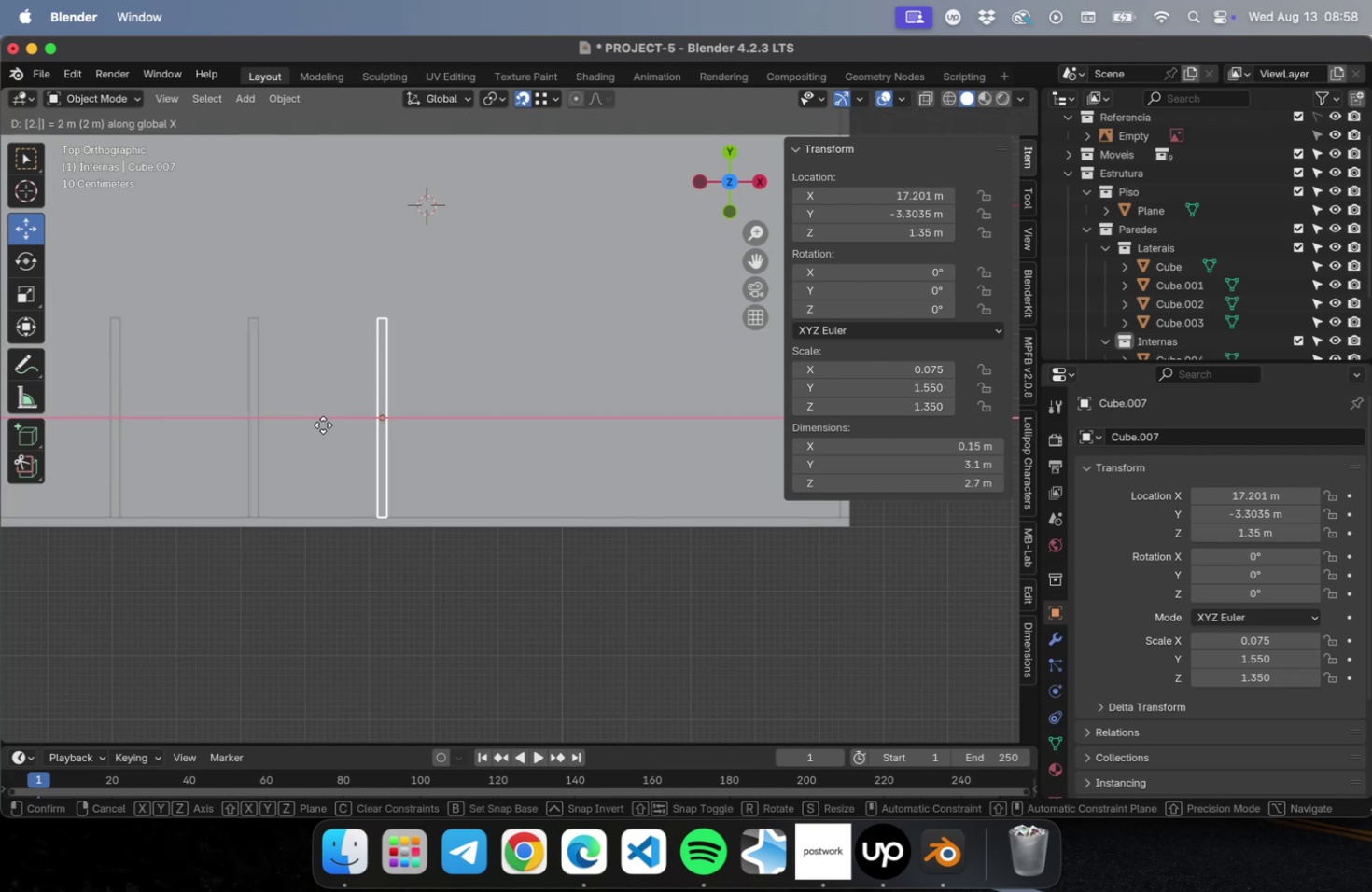 
key(Enter)
 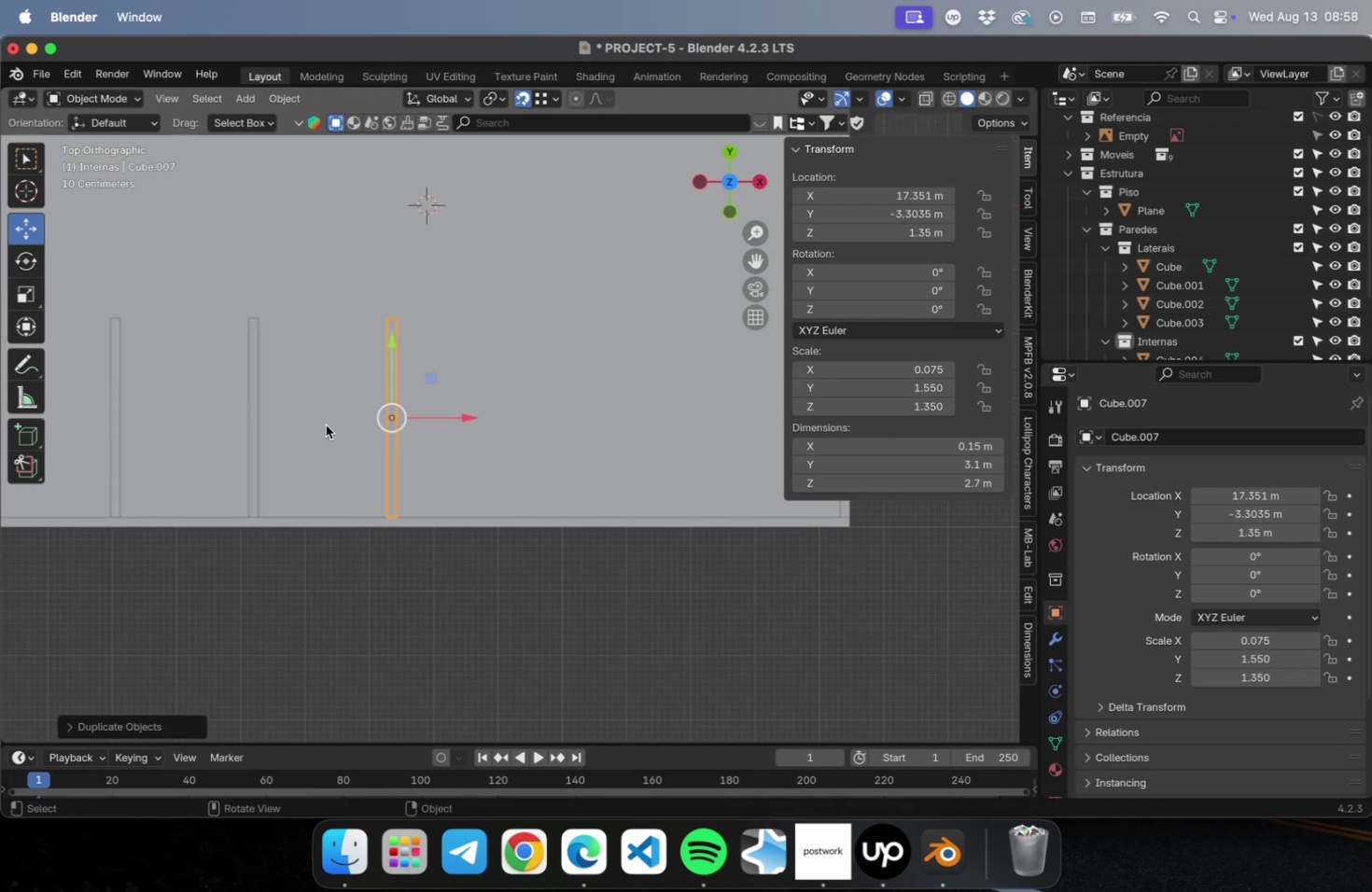 
scroll: coordinate [471, 456], scroll_direction: down, amount: 2.0
 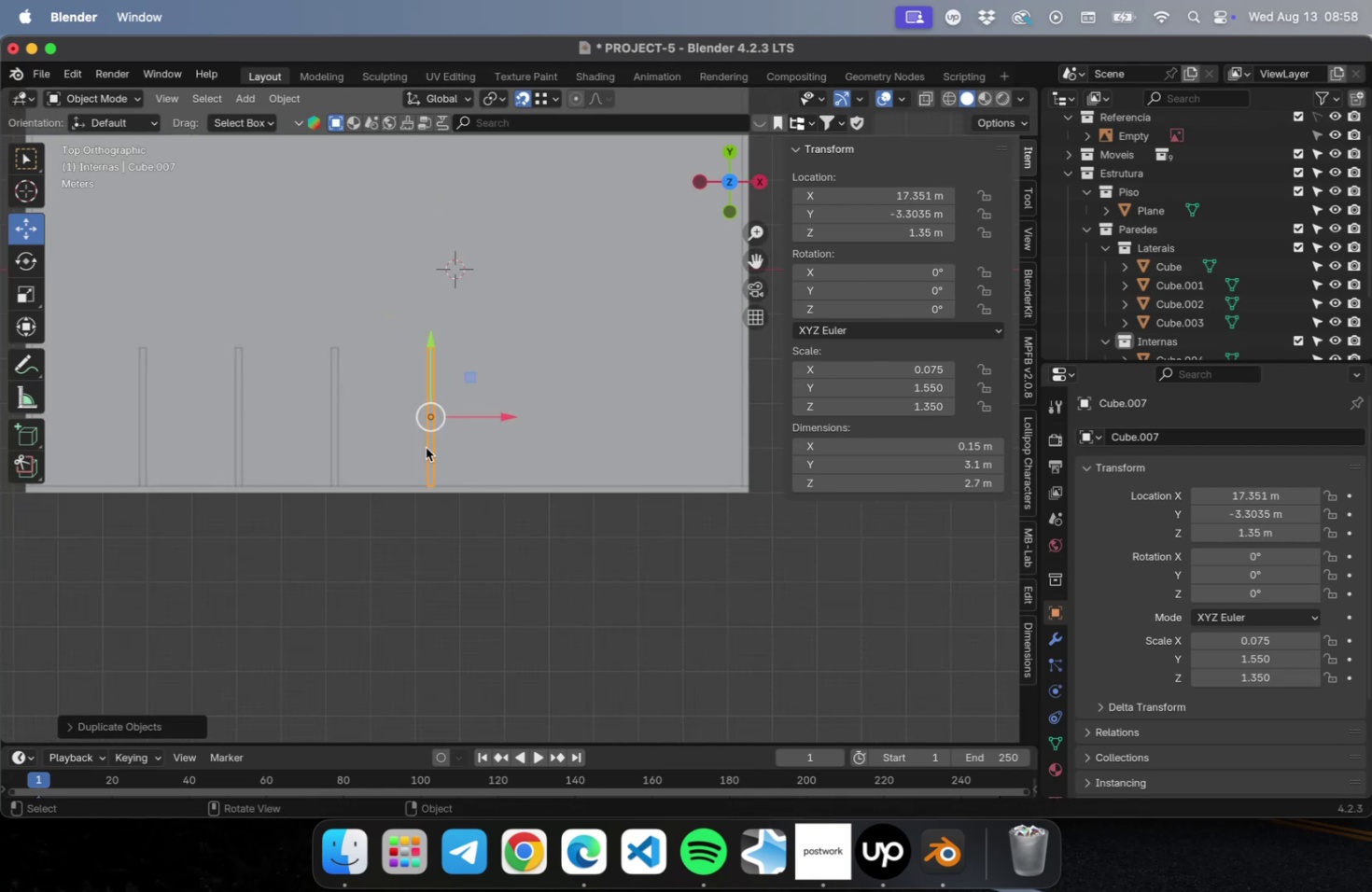 
hold_key(key=ShiftLeft, duration=0.55)
 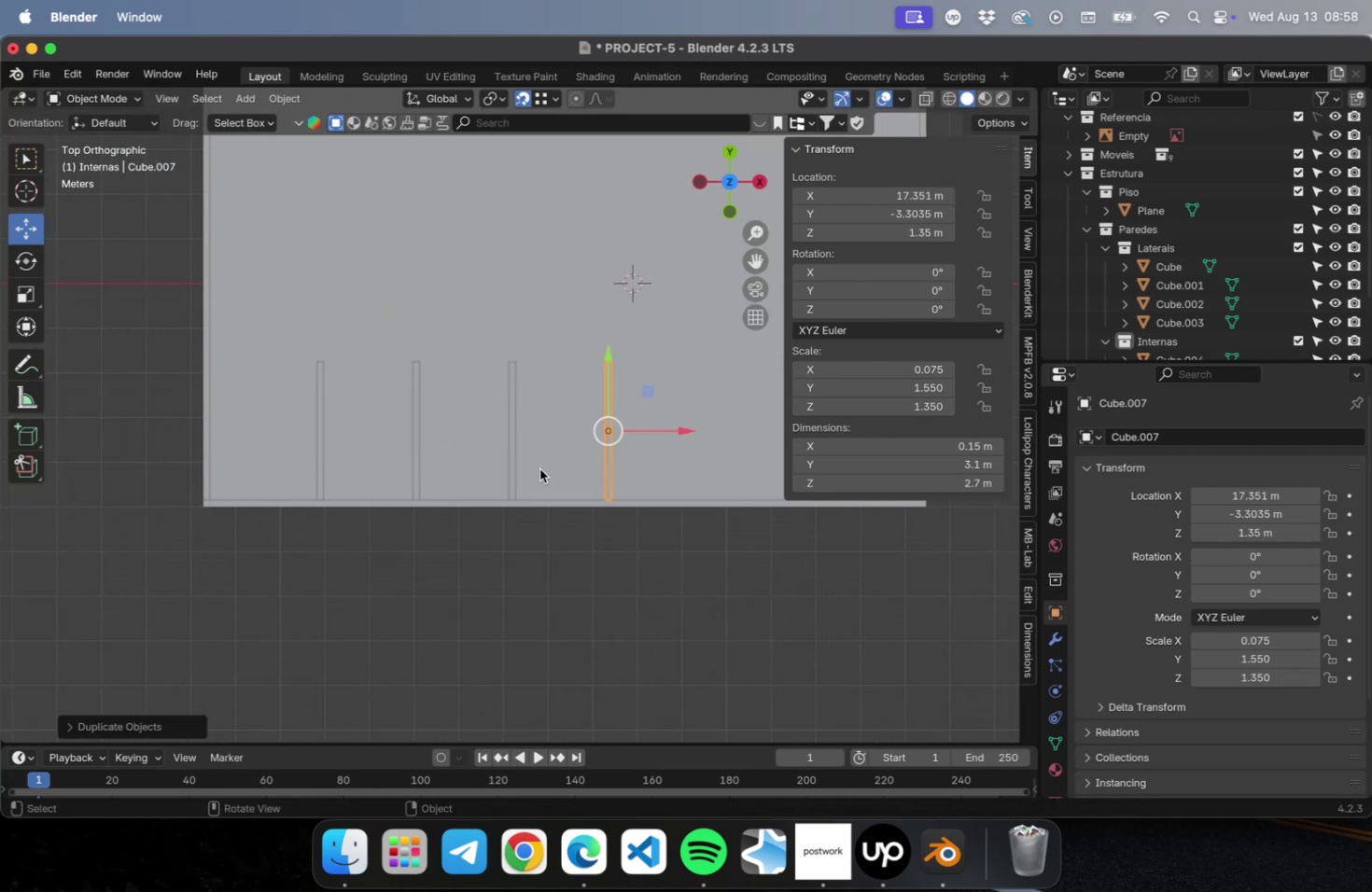 
scroll: coordinate [554, 494], scroll_direction: down, amount: 13.0
 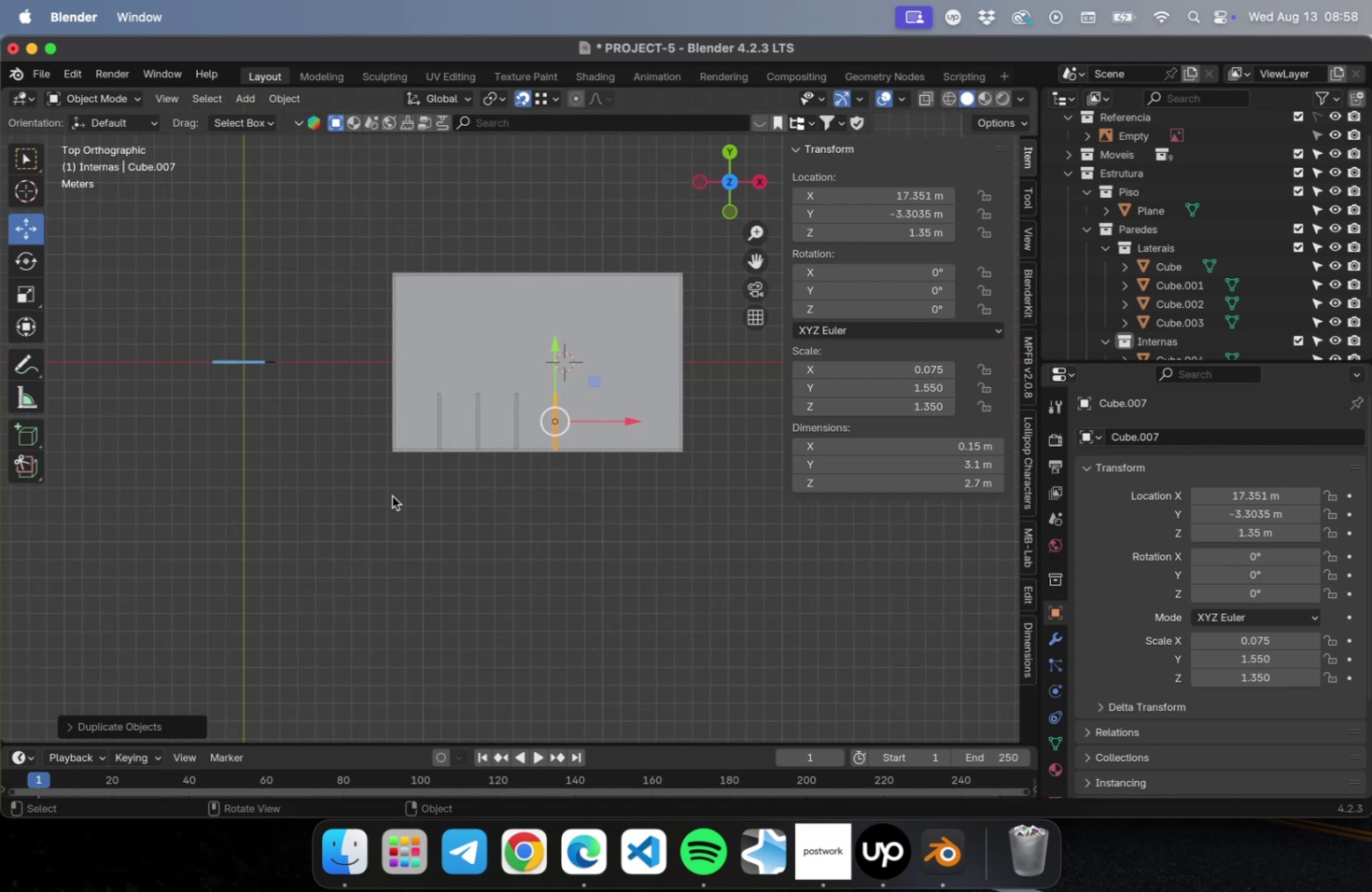 
hold_key(key=ShiftLeft, duration=0.51)
 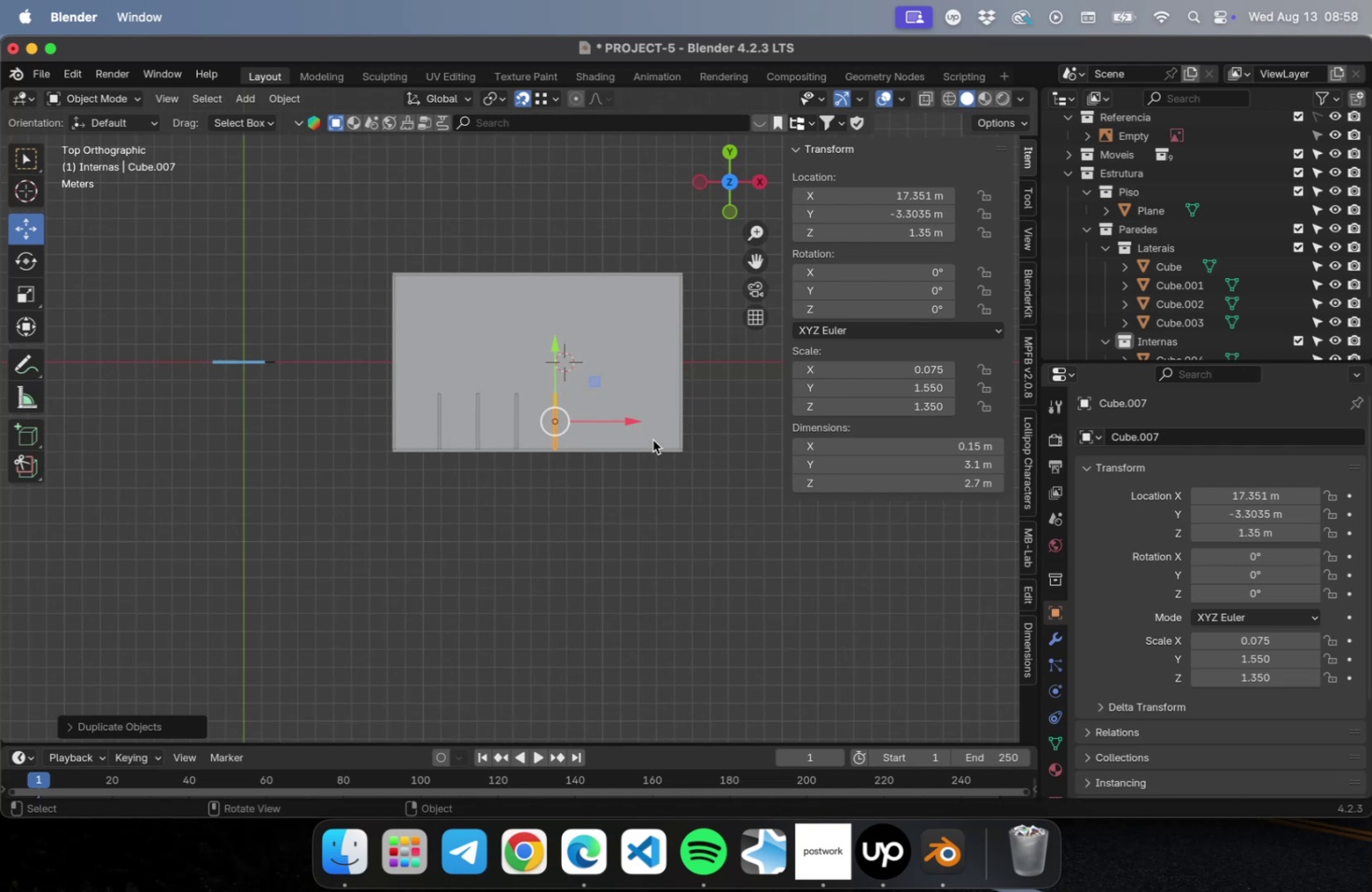 
scroll: coordinate [650, 438], scroll_direction: up, amount: 9.0
 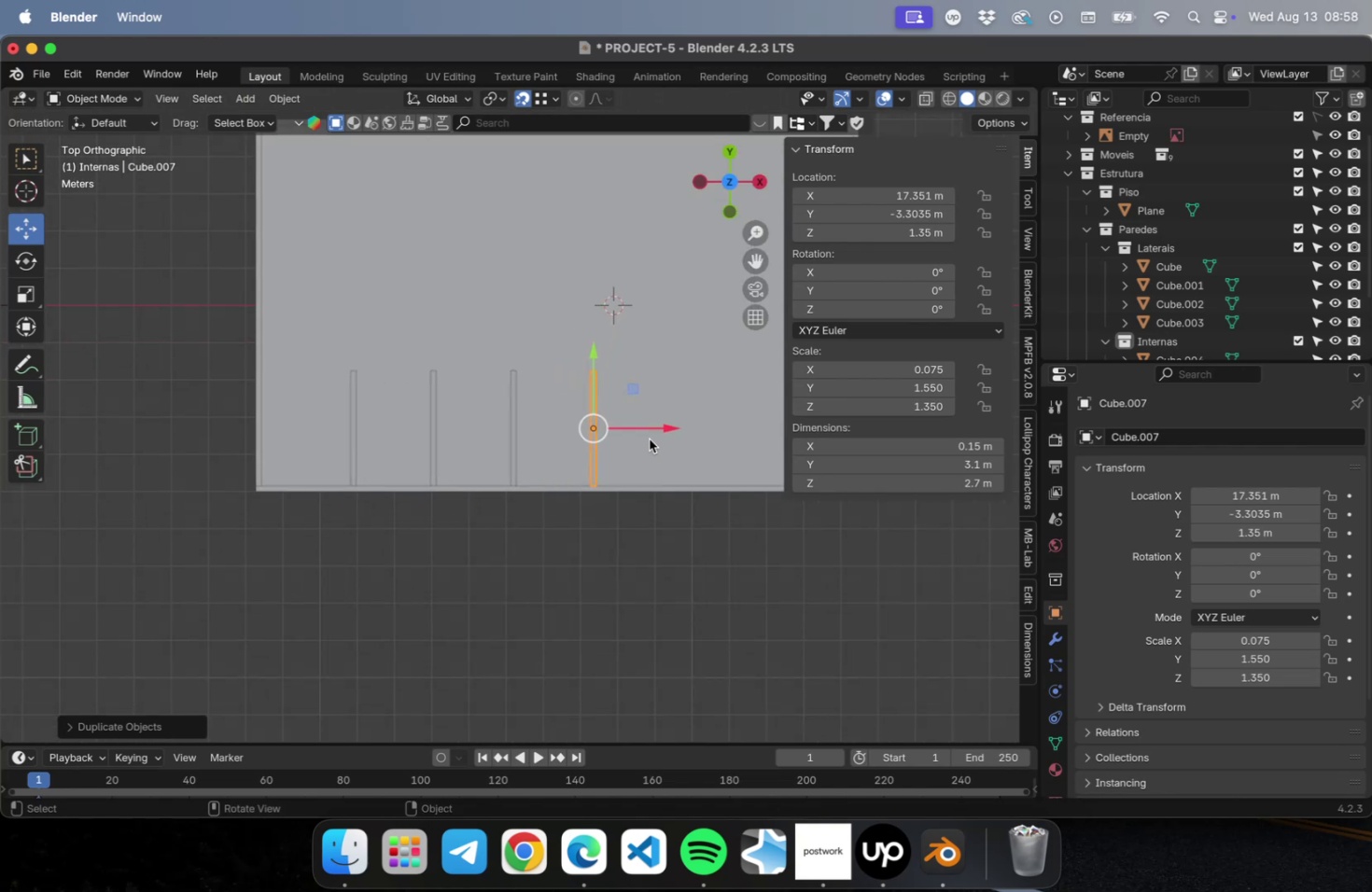 
hold_key(key=ShiftLeft, duration=0.52)
 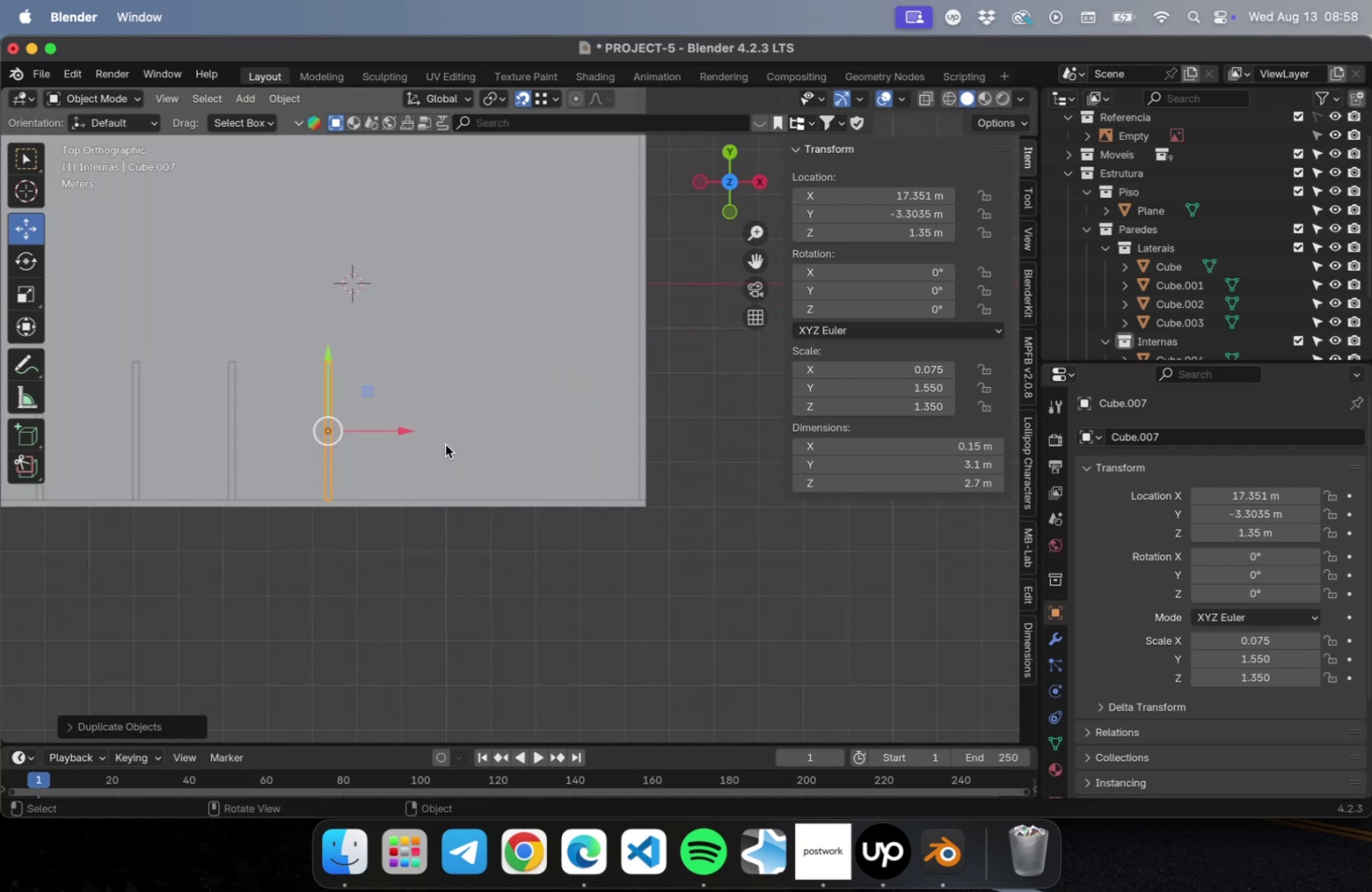 
scroll: coordinate [445, 444], scroll_direction: up, amount: 5.0
 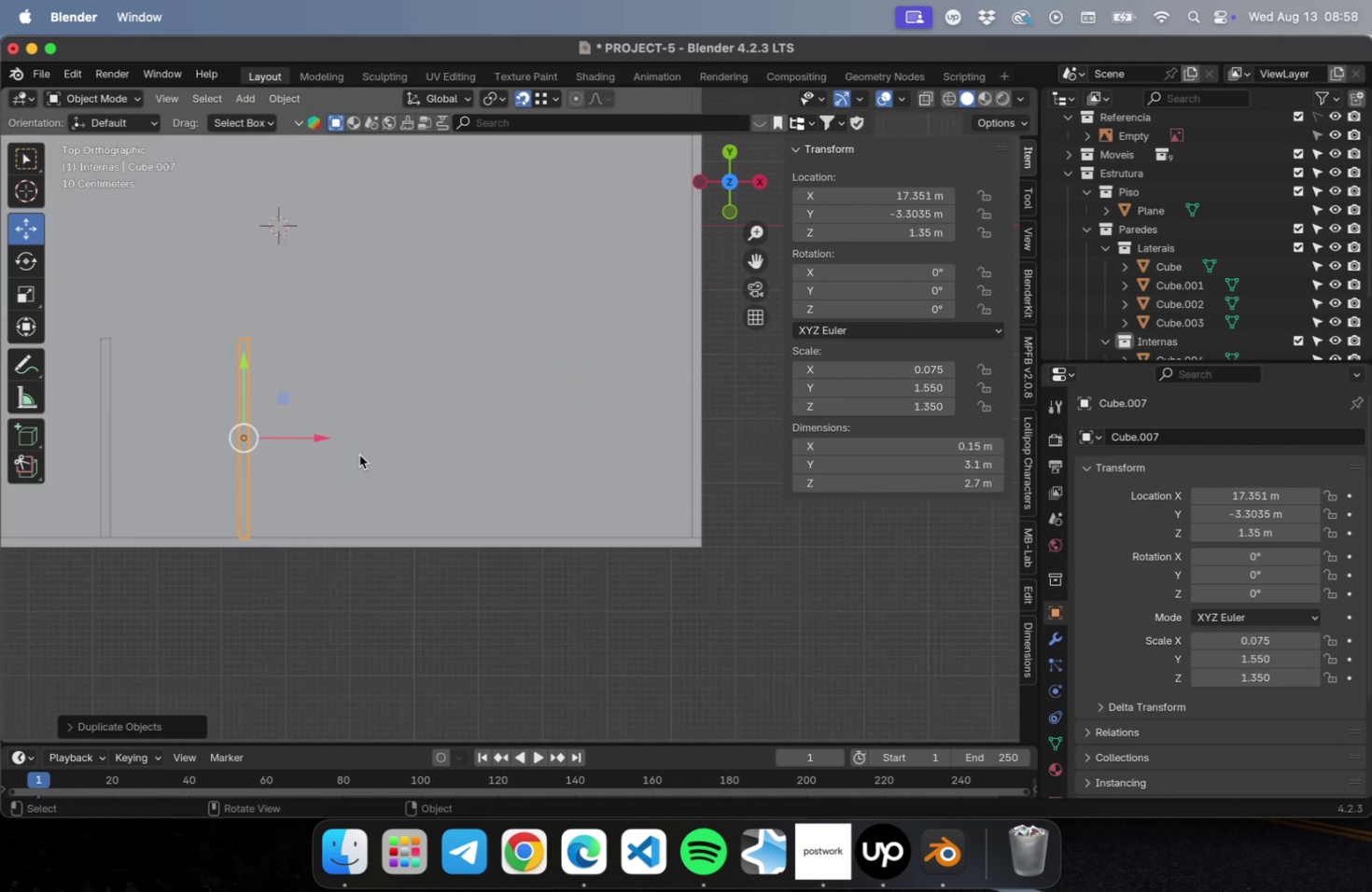 
type(Dx+2.15)
 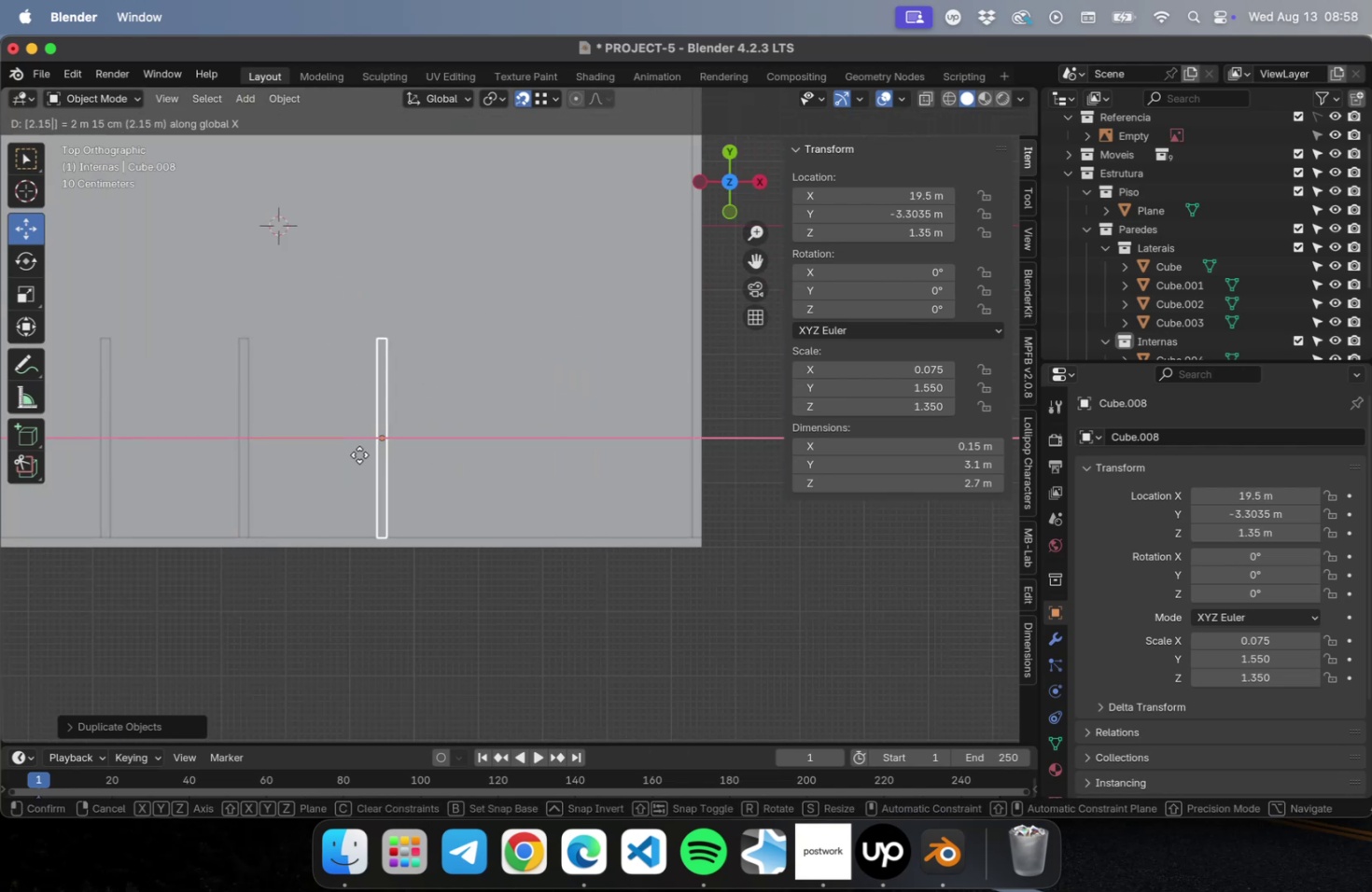 
key(Enter)
 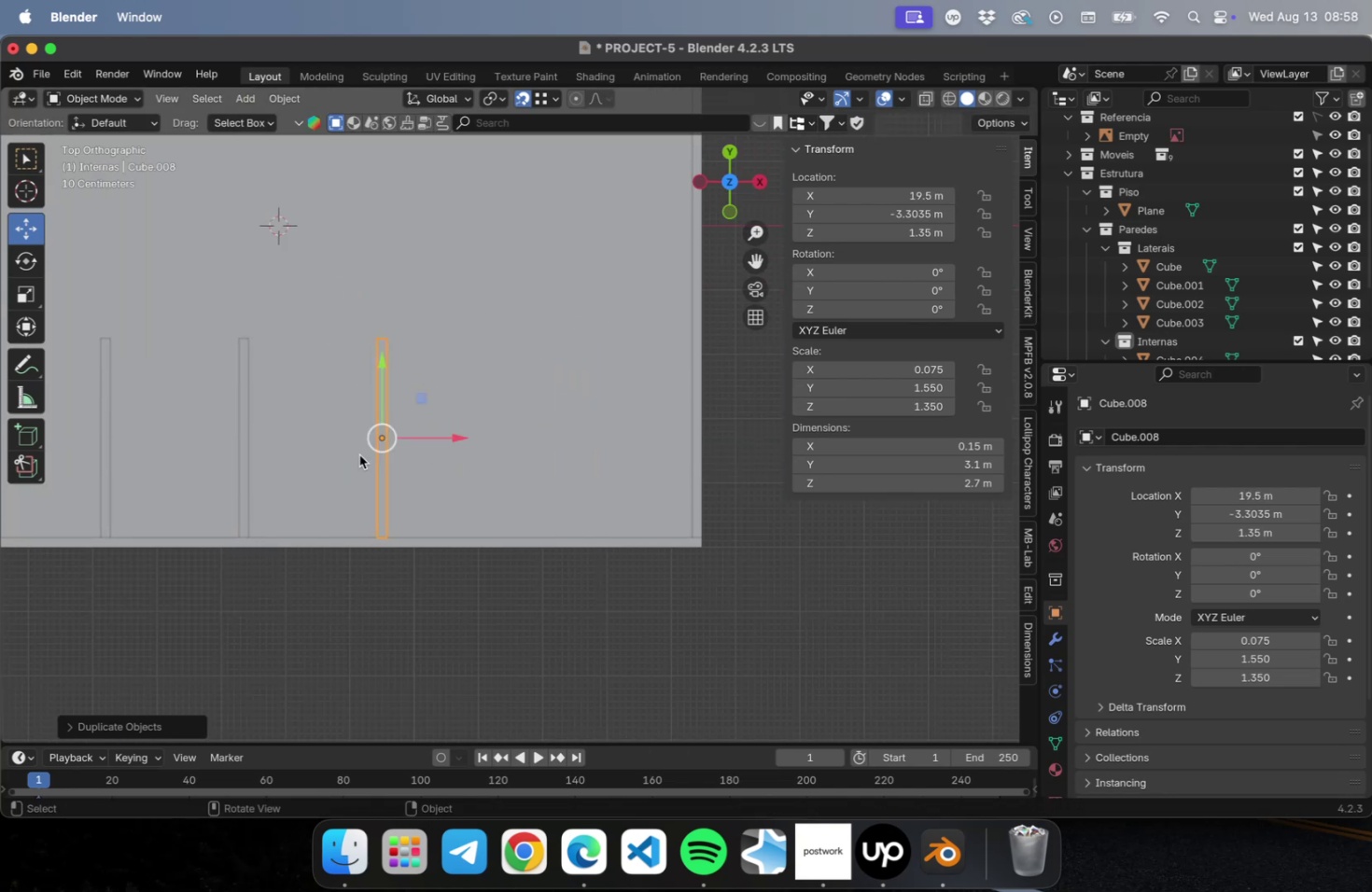 
scroll: coordinate [459, 501], scroll_direction: down, amount: 4.0
 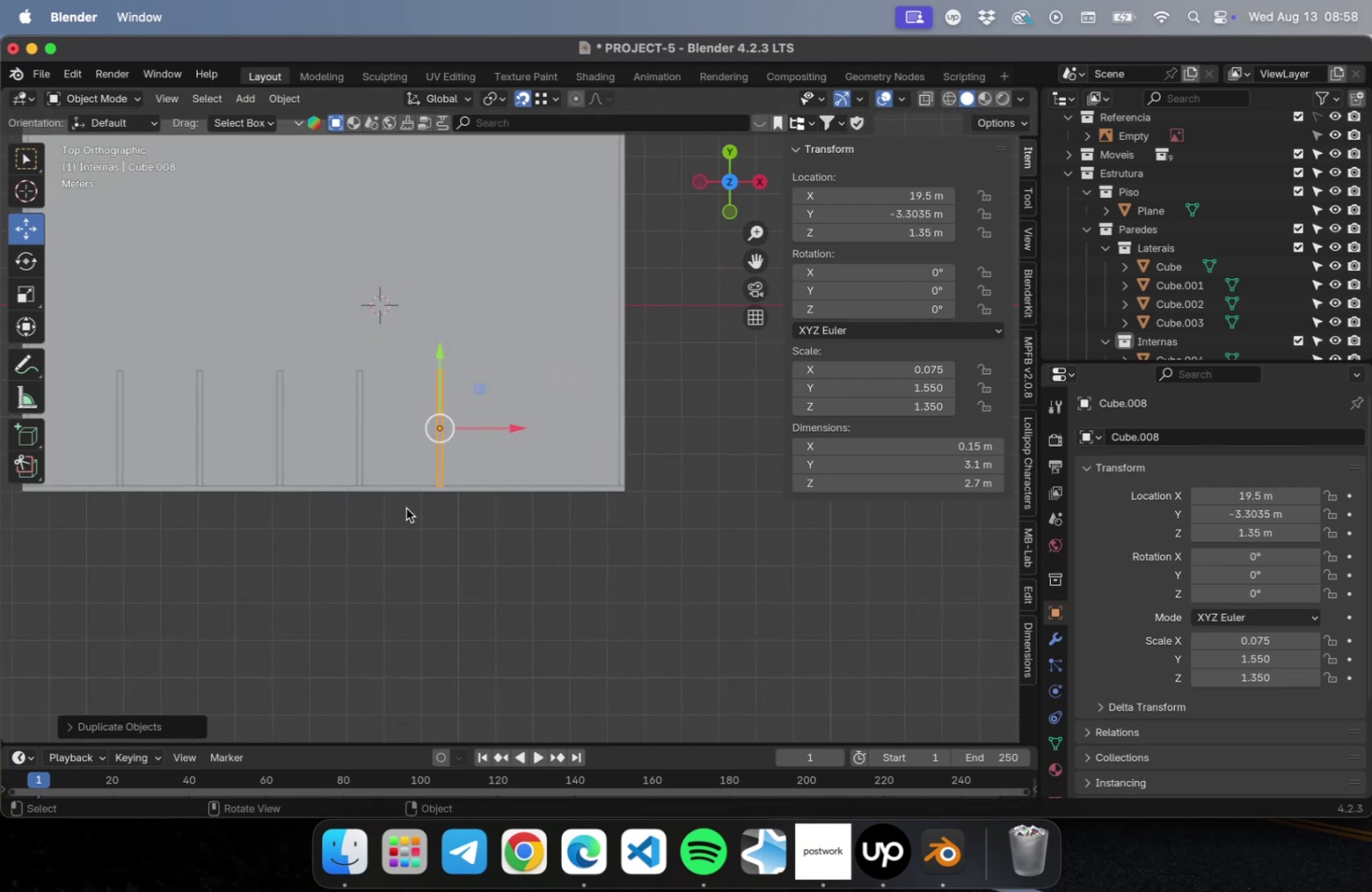 
key(Shift+ShiftLeft)
 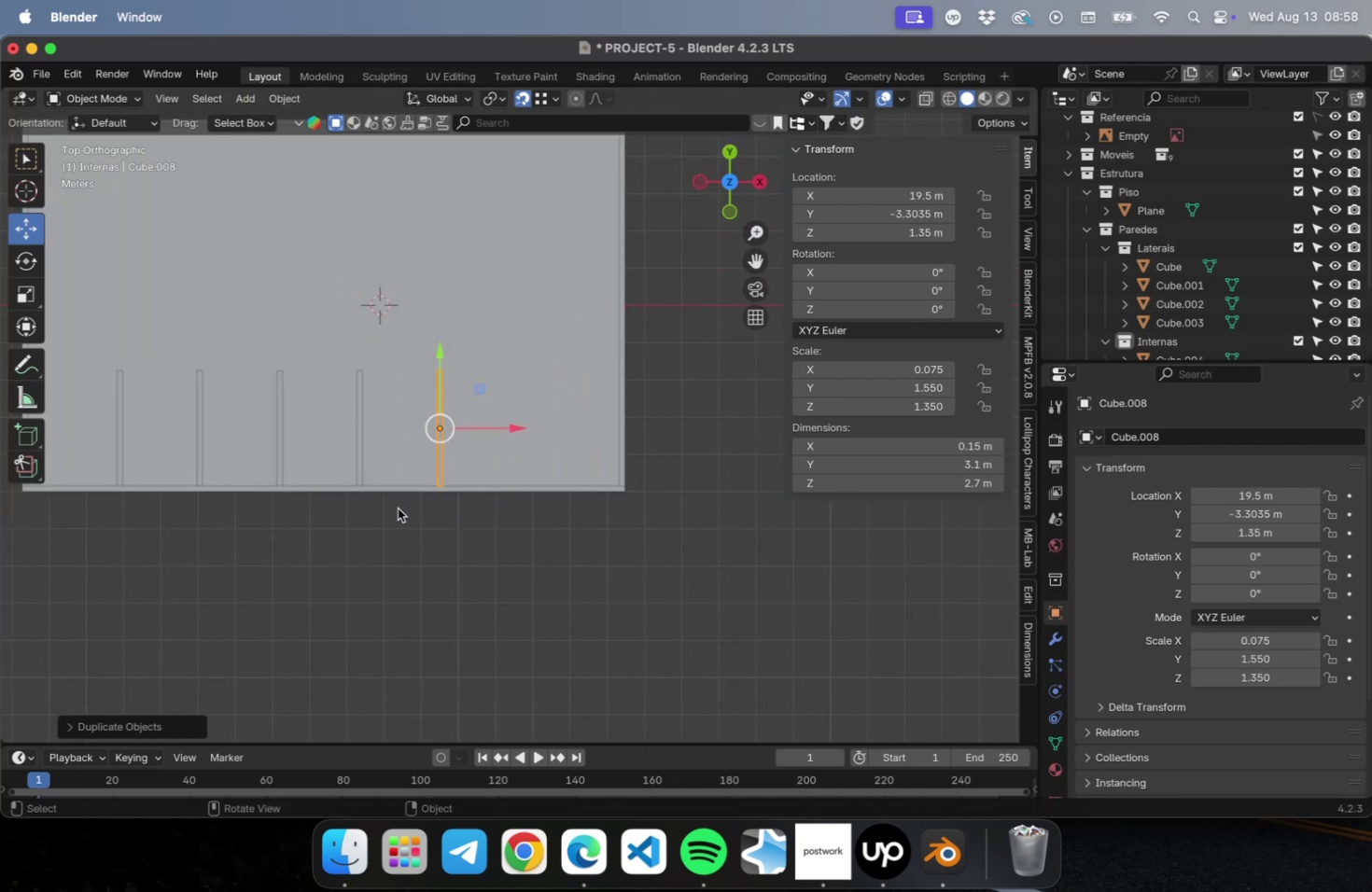 
key(Shift+ShiftLeft)
 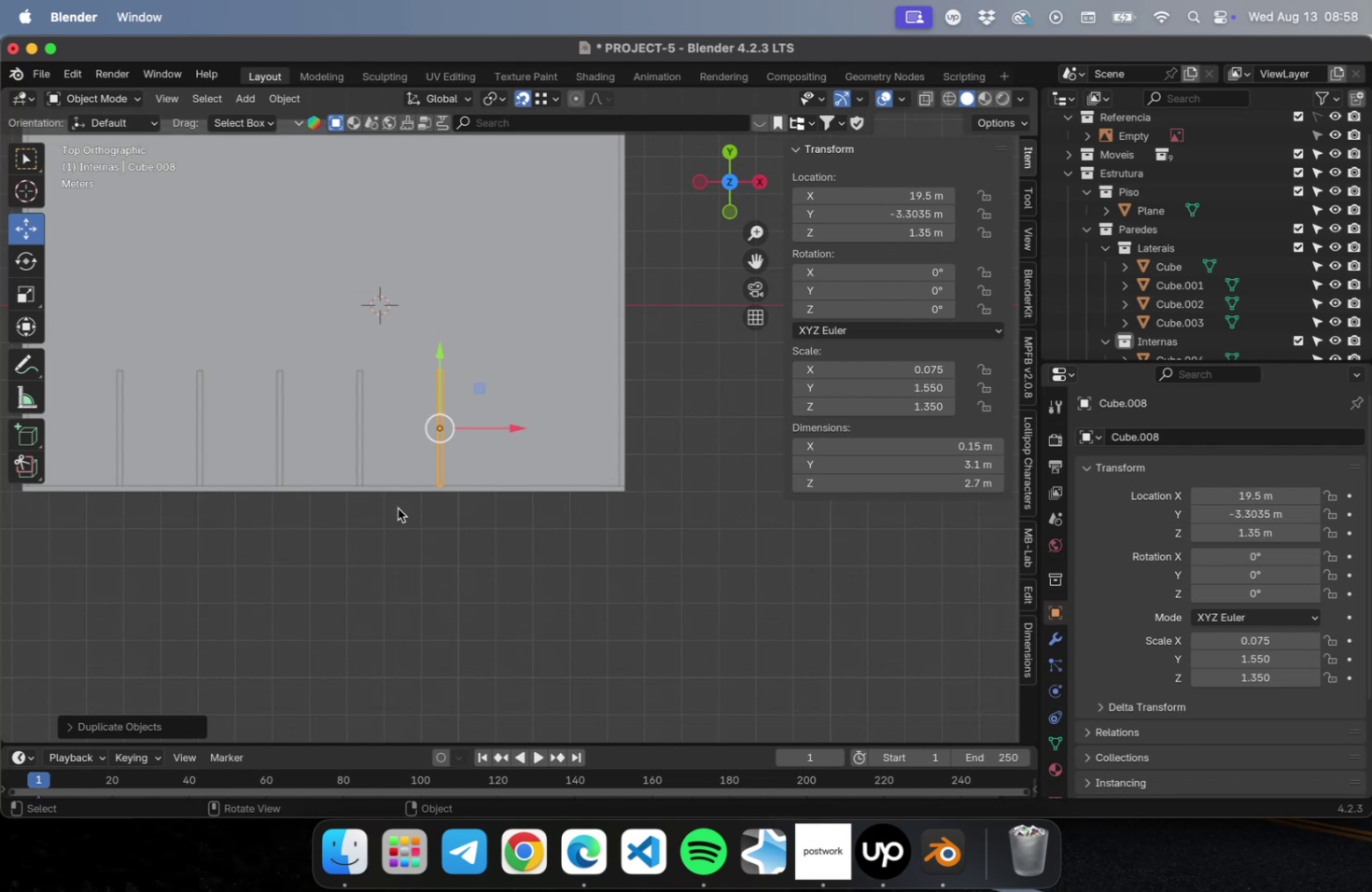 
scroll: coordinate [398, 507], scroll_direction: up, amount: 2.0
 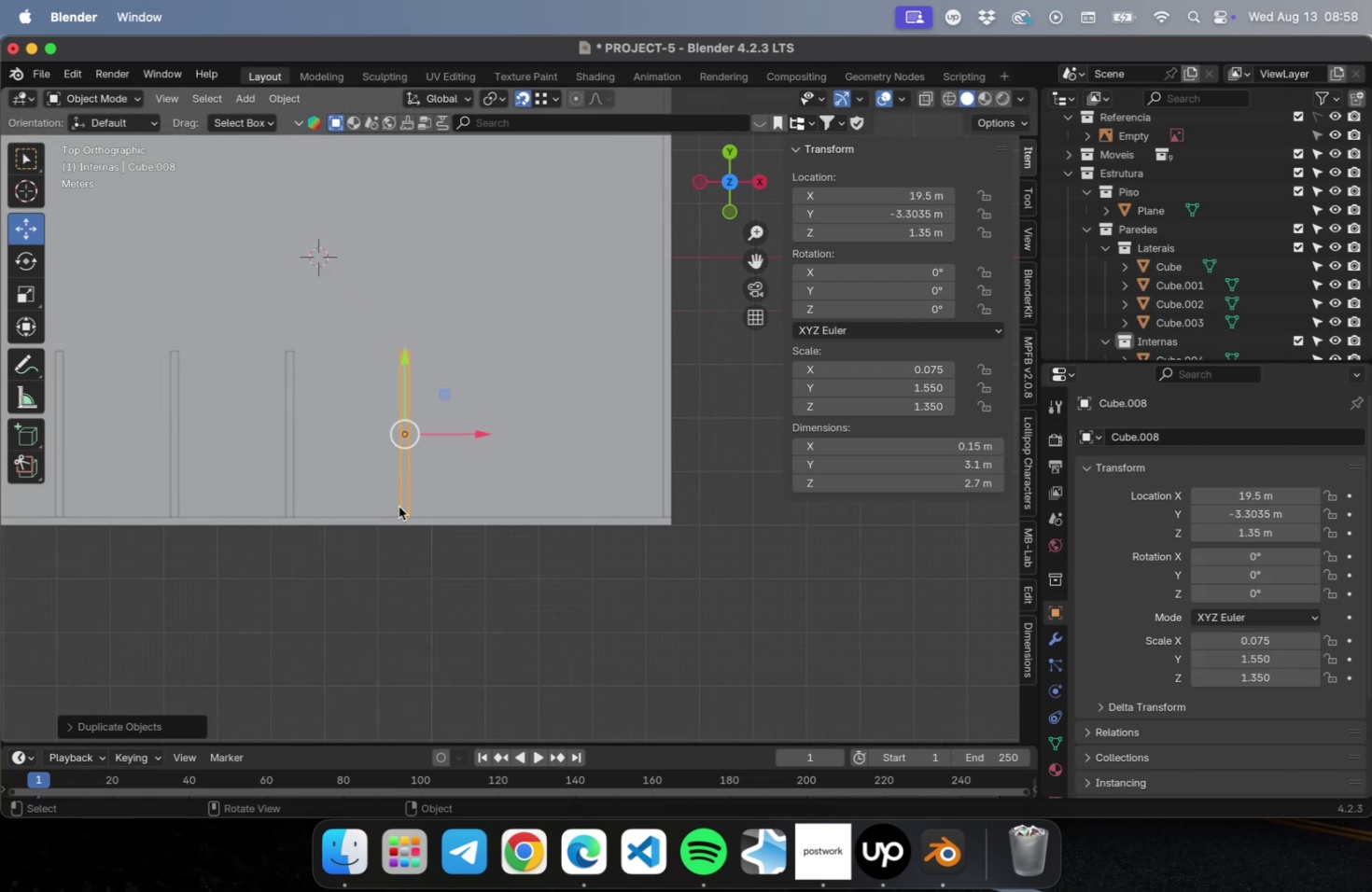 
type(Dx+1.5)
 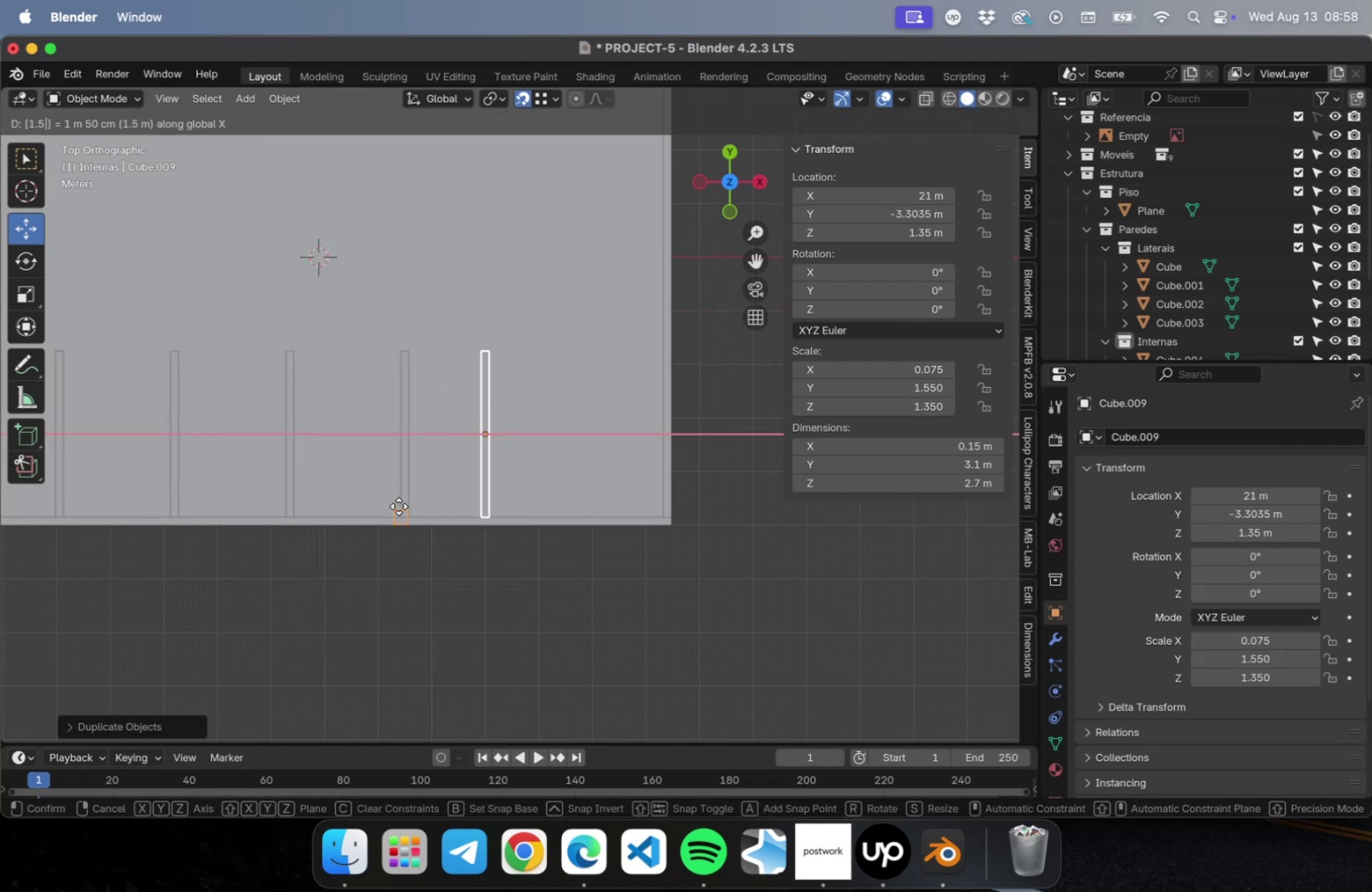 
key(Enter)
 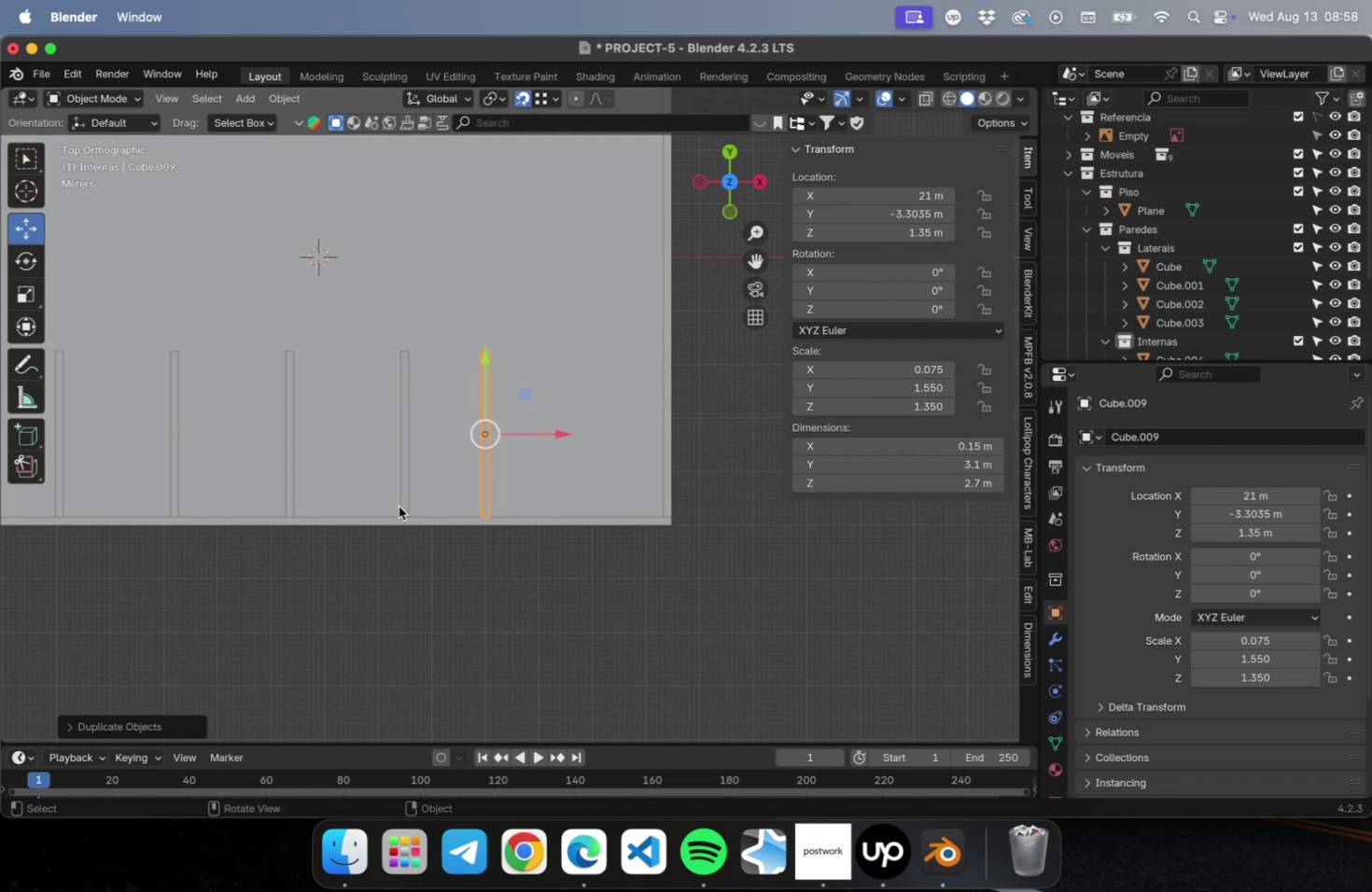 
scroll: coordinate [688, 608], scroll_direction: down, amount: 1.0
 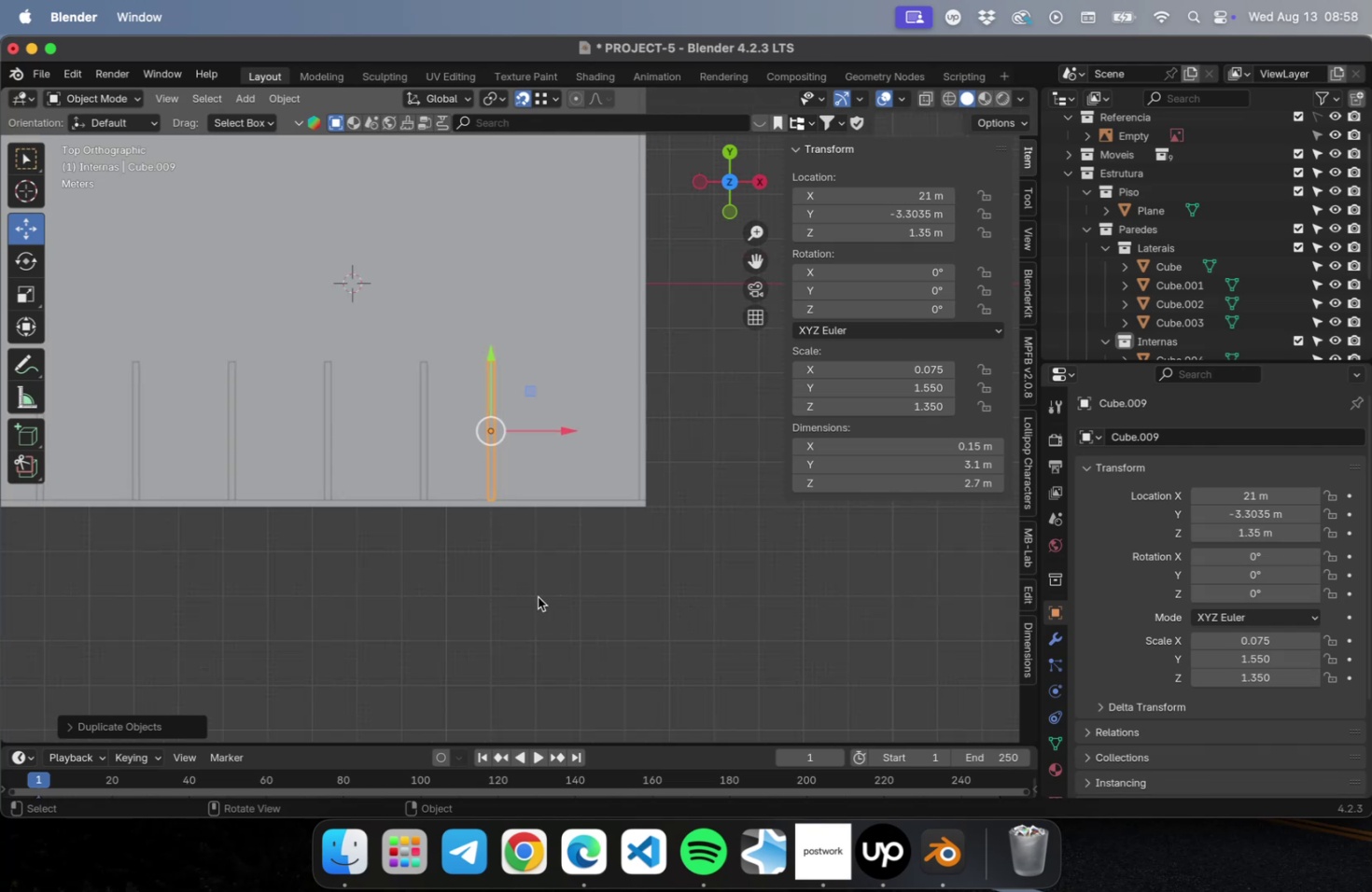 
left_click([538, 596])
 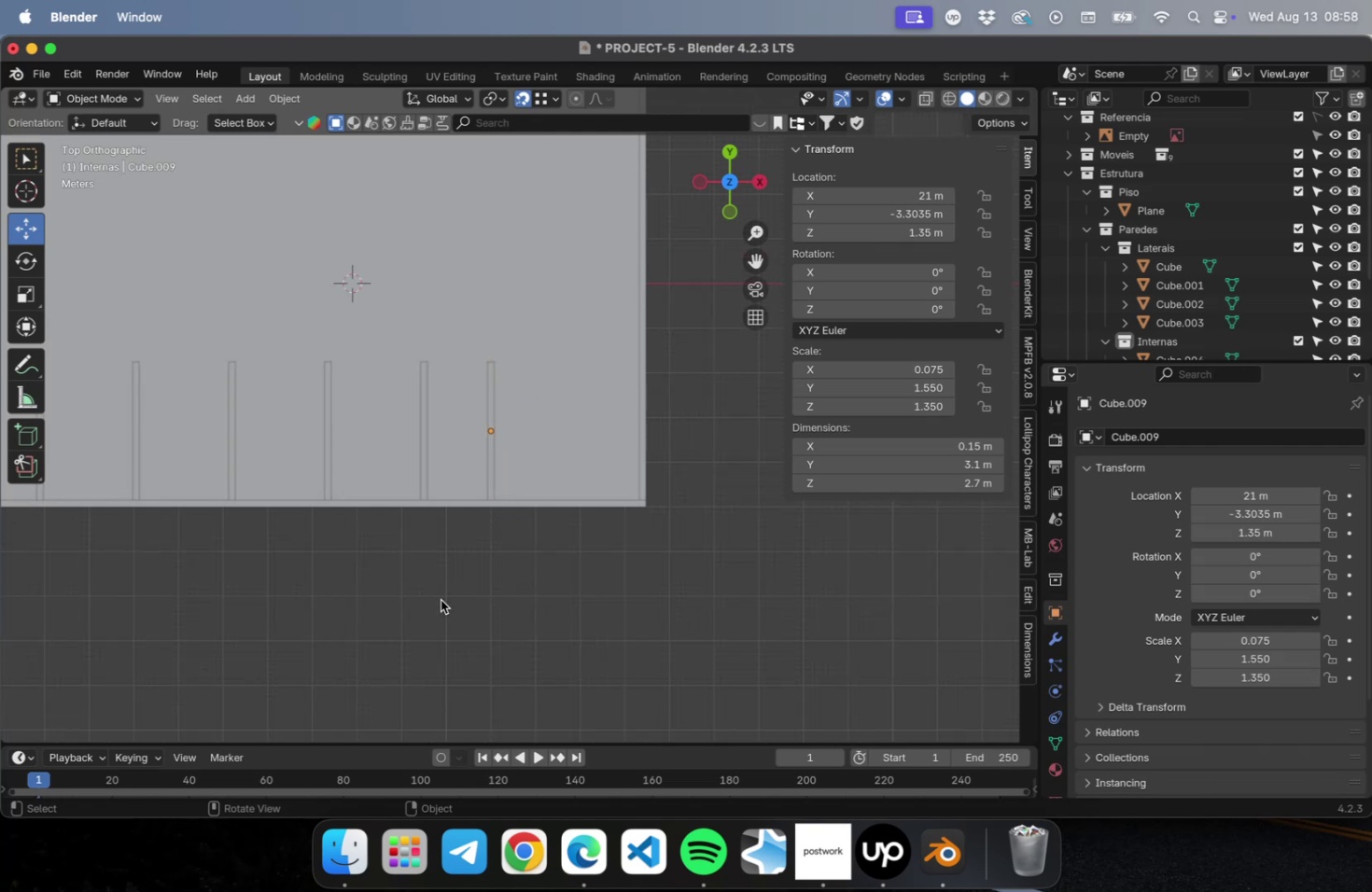 
hold_key(key=ShiftLeft, duration=0.67)
 